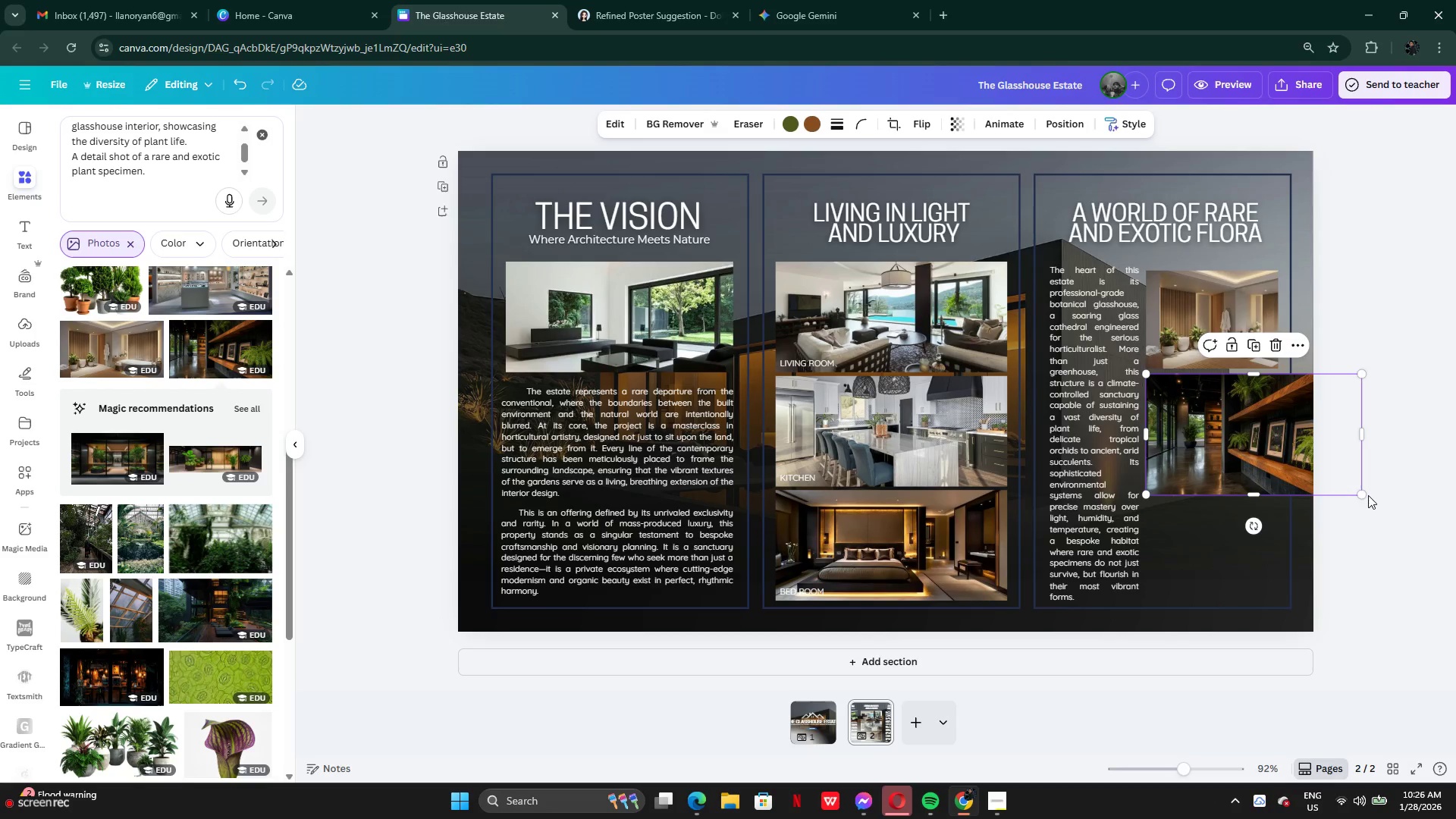 
left_click_drag(start_coordinate=[1366, 493], to_coordinate=[1282, 456])
 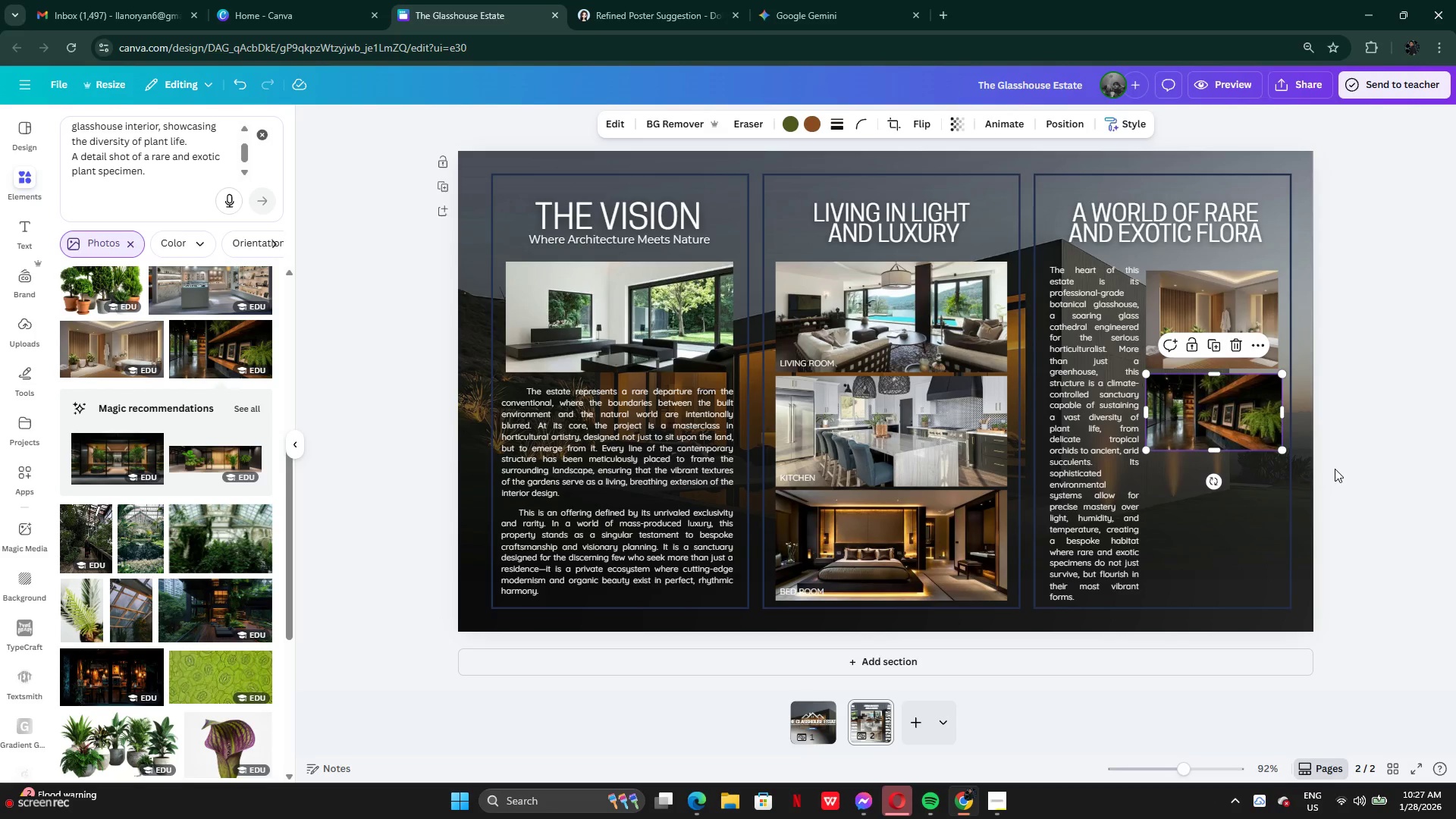 
mouse_move([1341, 485])
 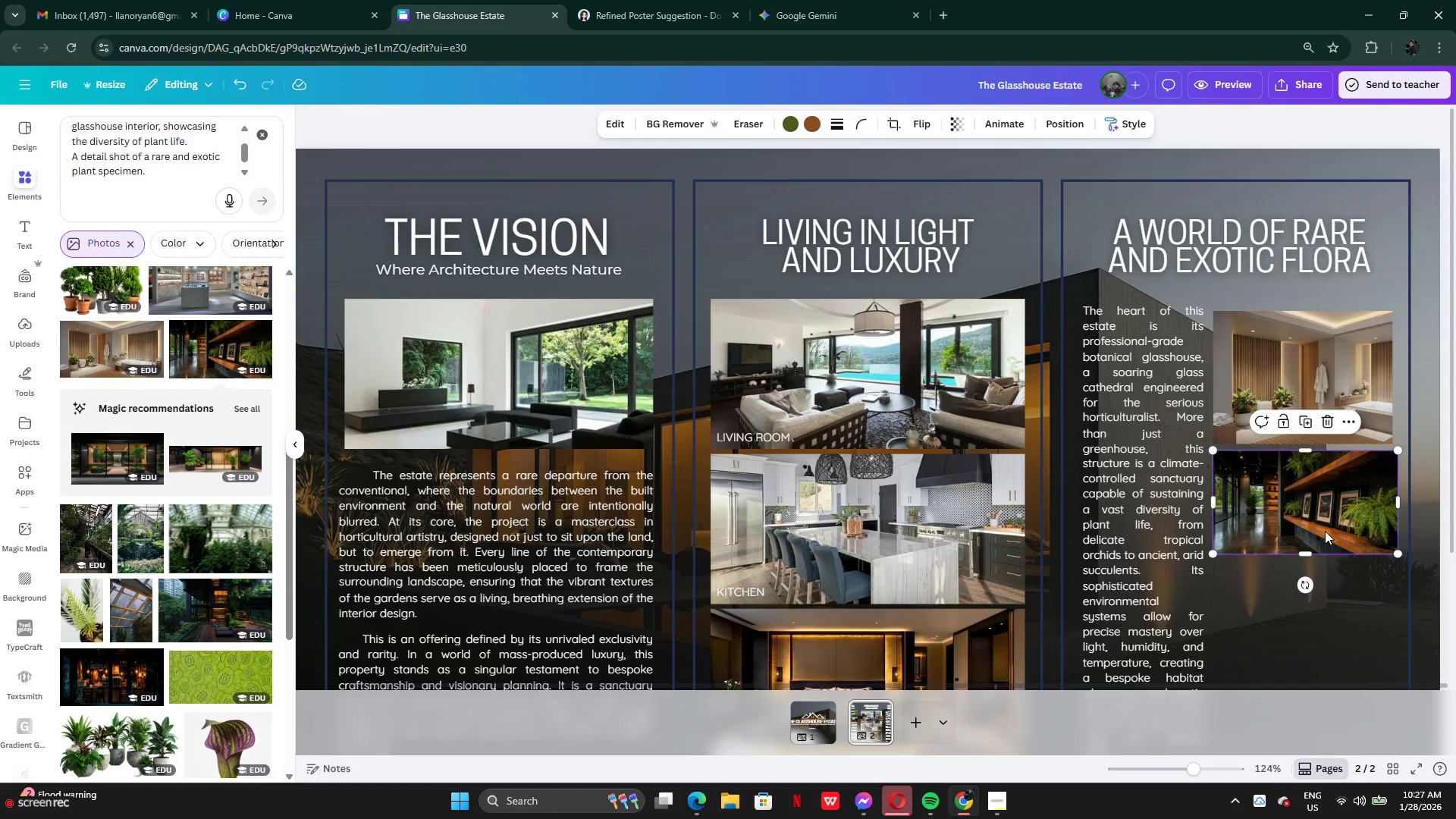 
left_click_drag(start_coordinate=[1326, 529], to_coordinate=[1326, 388])
 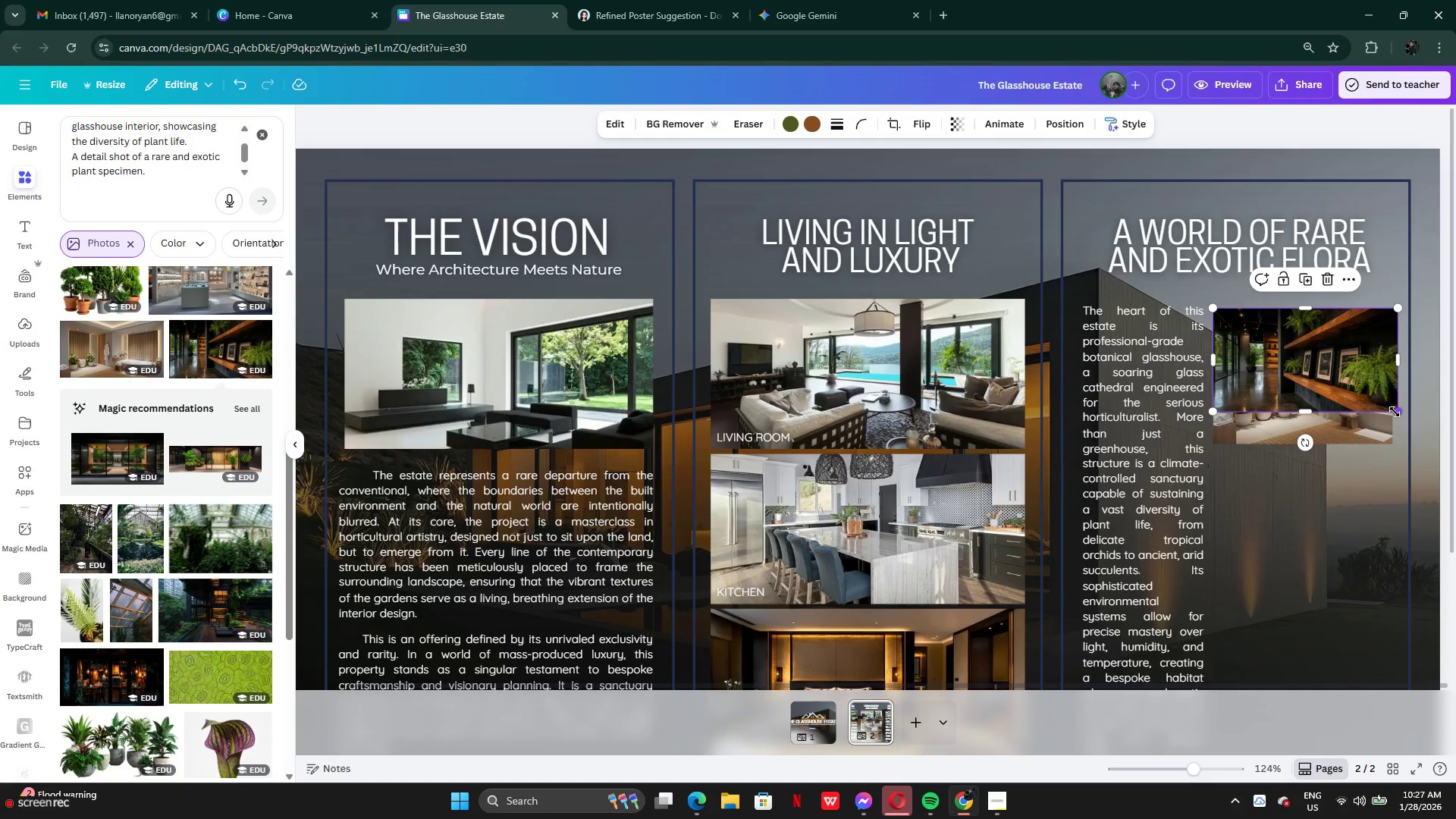 
left_click_drag(start_coordinate=[1395, 412], to_coordinate=[1438, 468])
 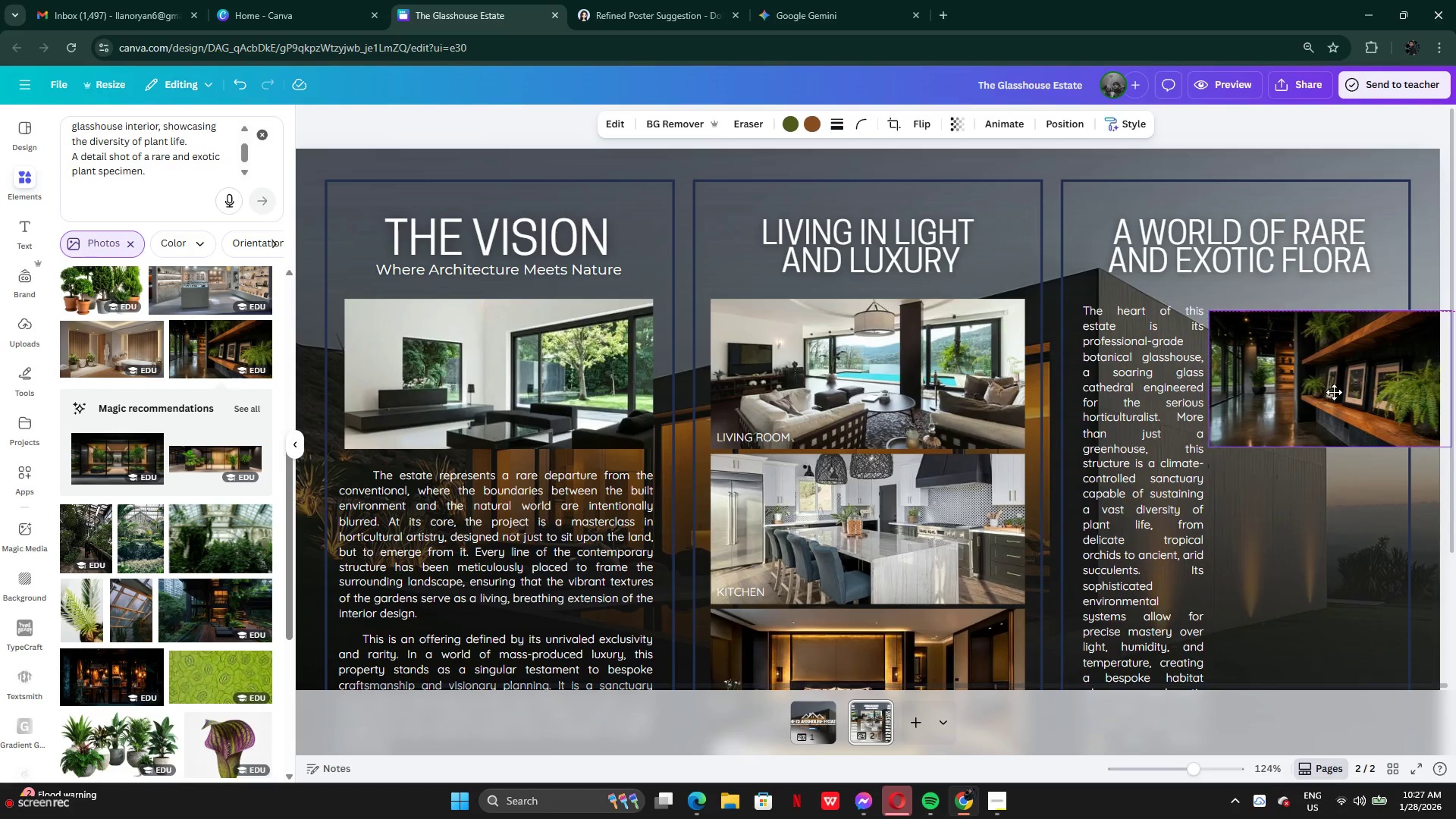 
wait(7.25)
 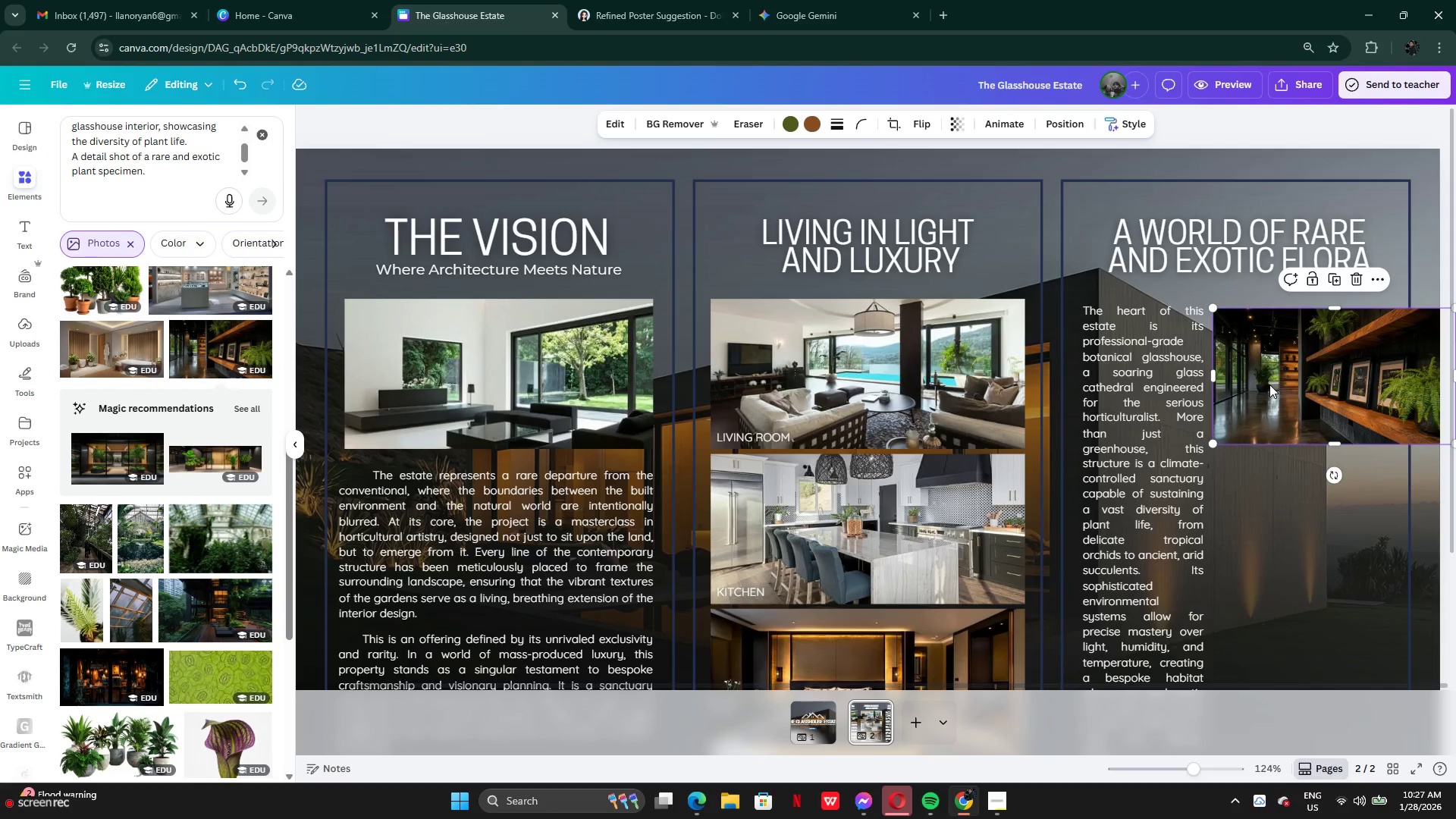 
left_click([1422, 382])
 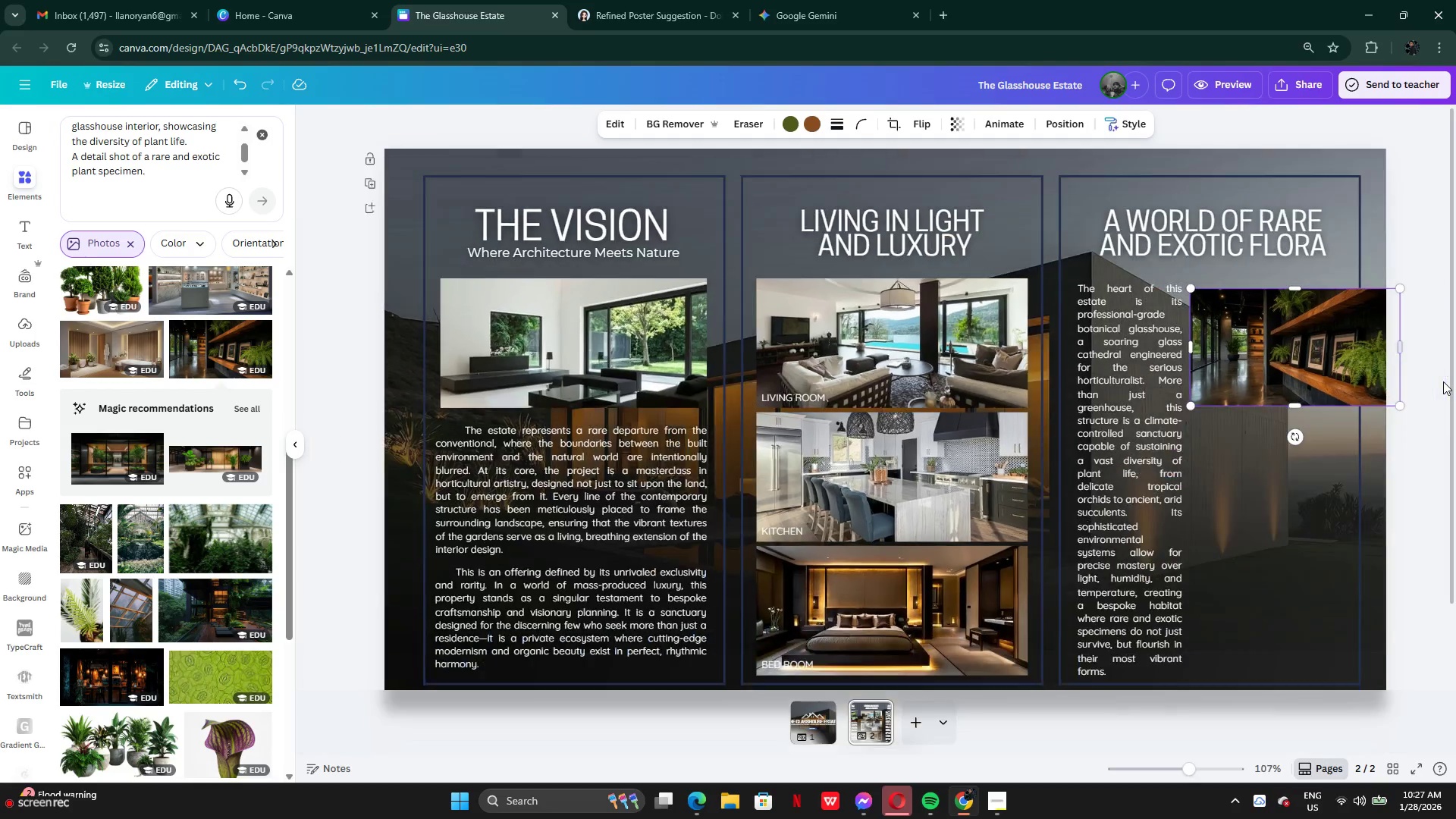 
left_click_drag(start_coordinate=[1376, 336], to_coordinate=[1323, 336])
 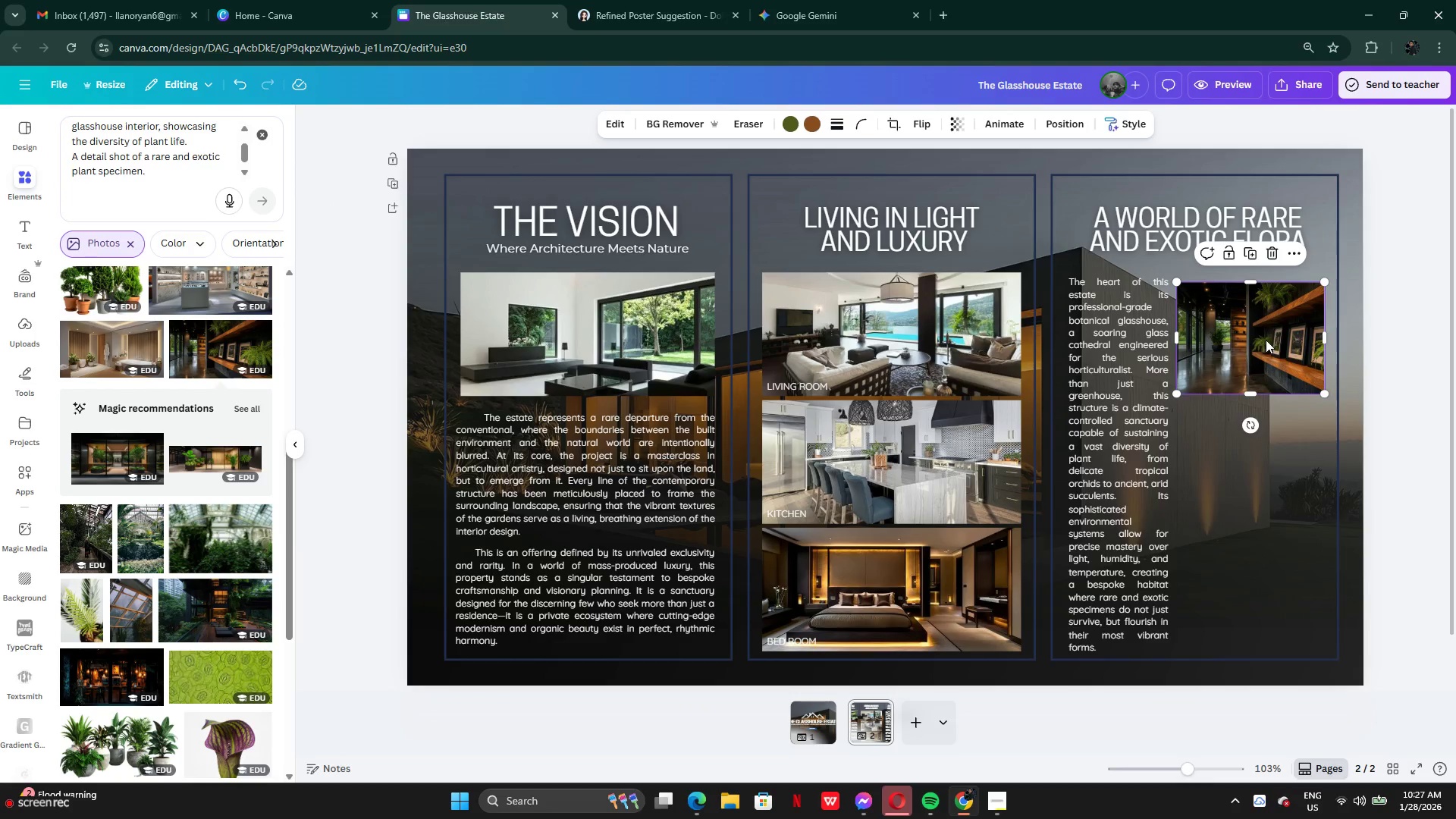 
left_click_drag(start_coordinate=[1266, 340], to_coordinate=[1266, 460])
 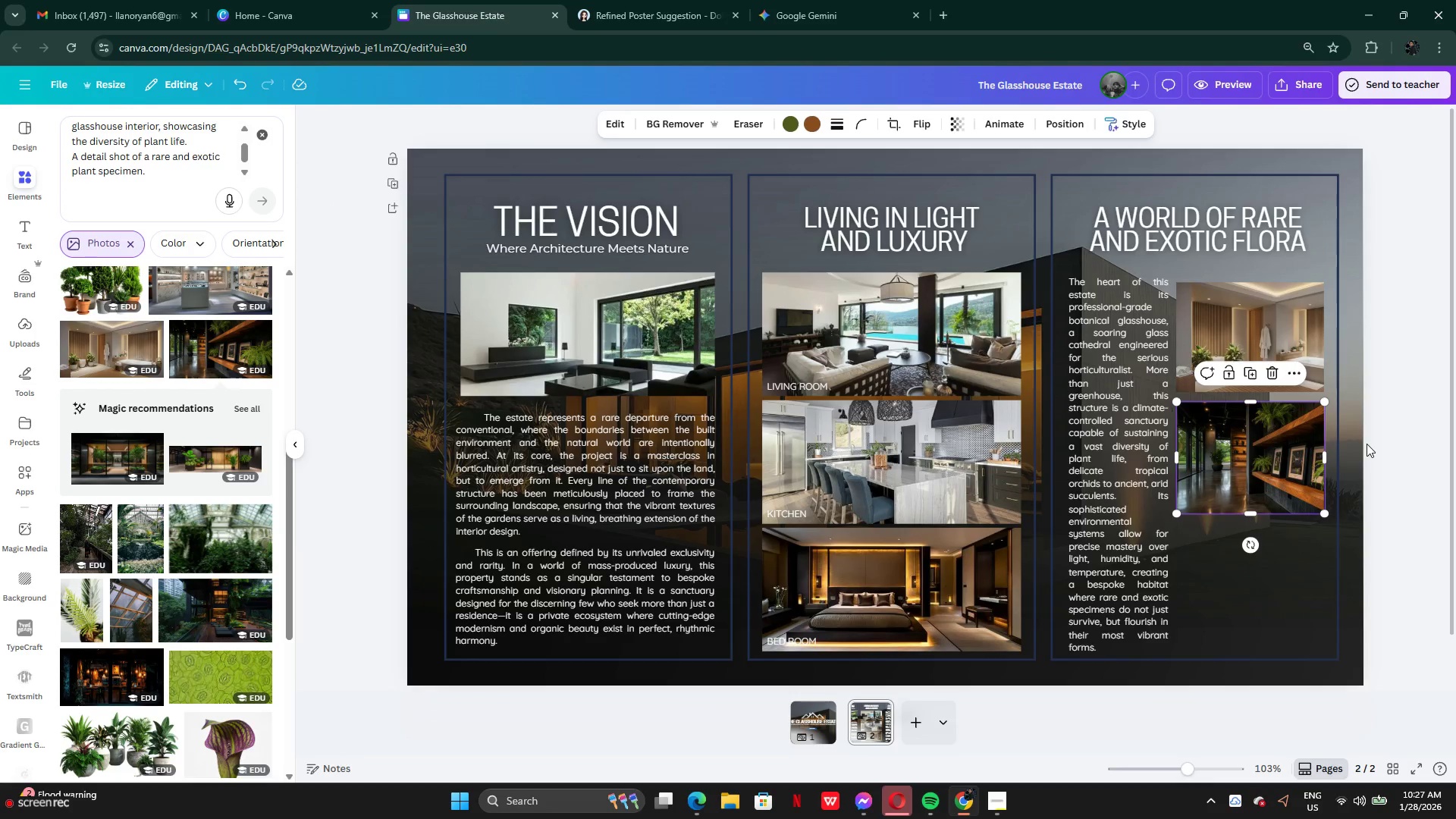 
left_click([1367, 444])
 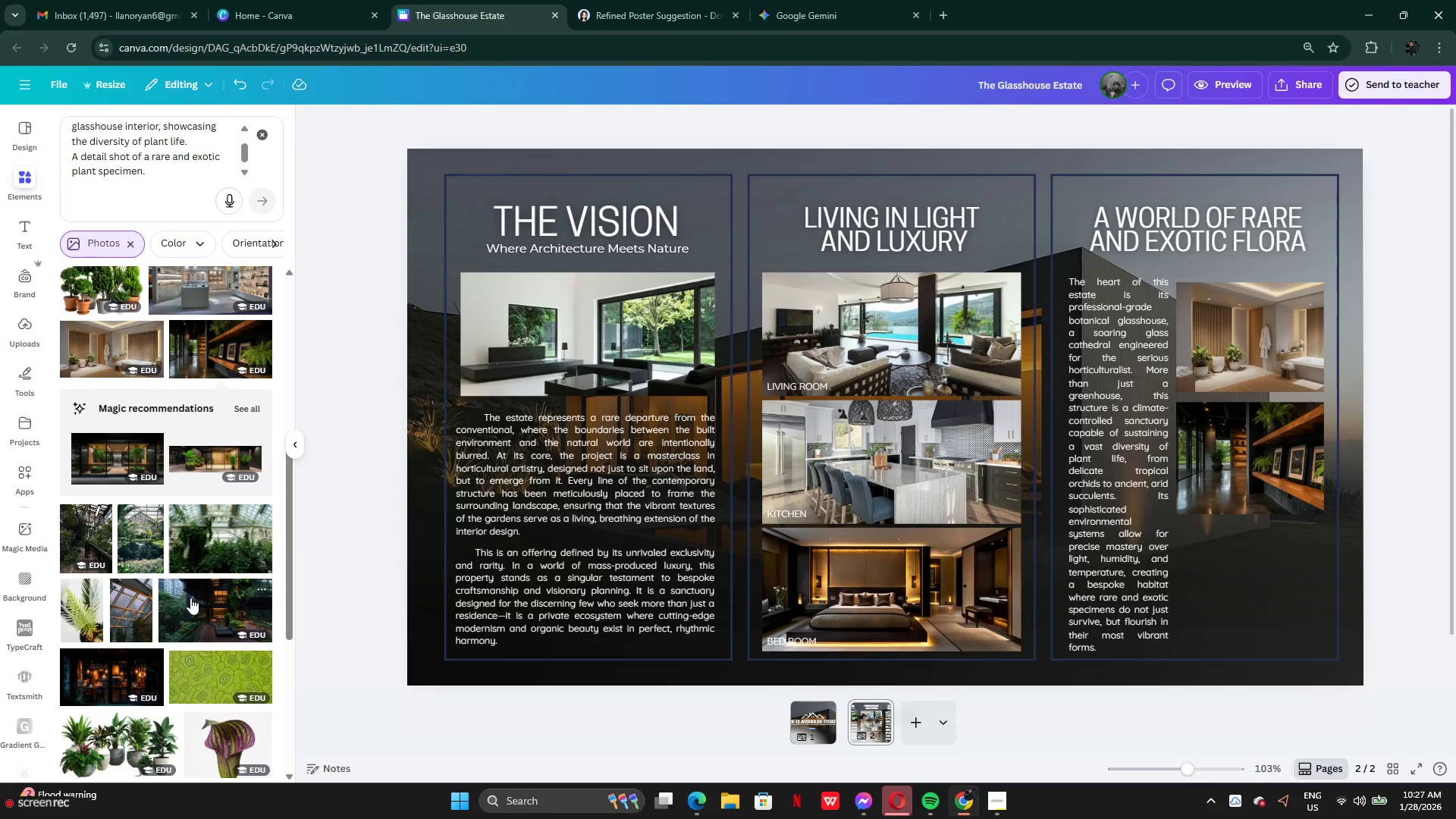 
wait(5.61)
 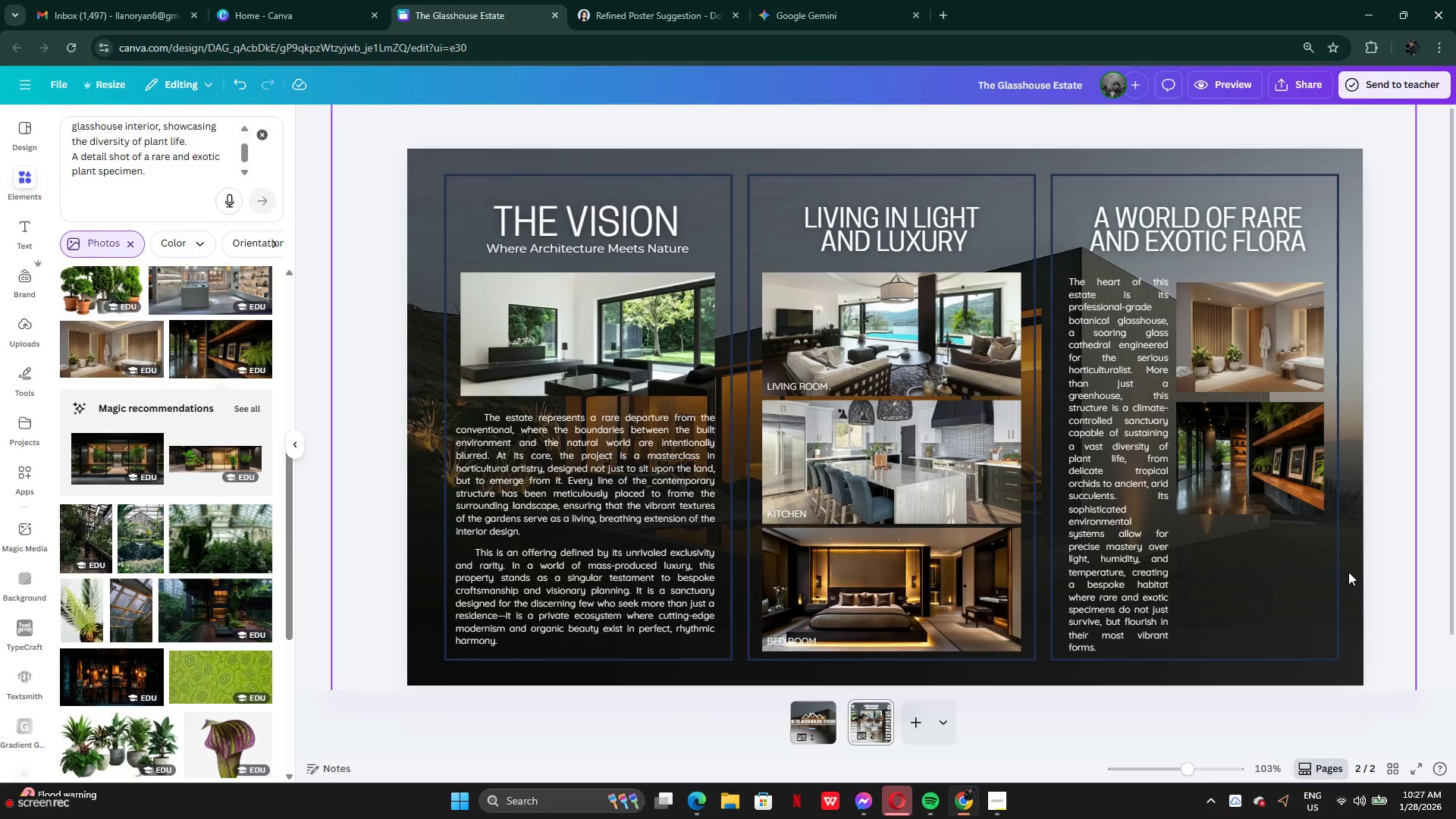 
scroll: coordinate [192, 590], scroll_direction: down, amount: 8.0
 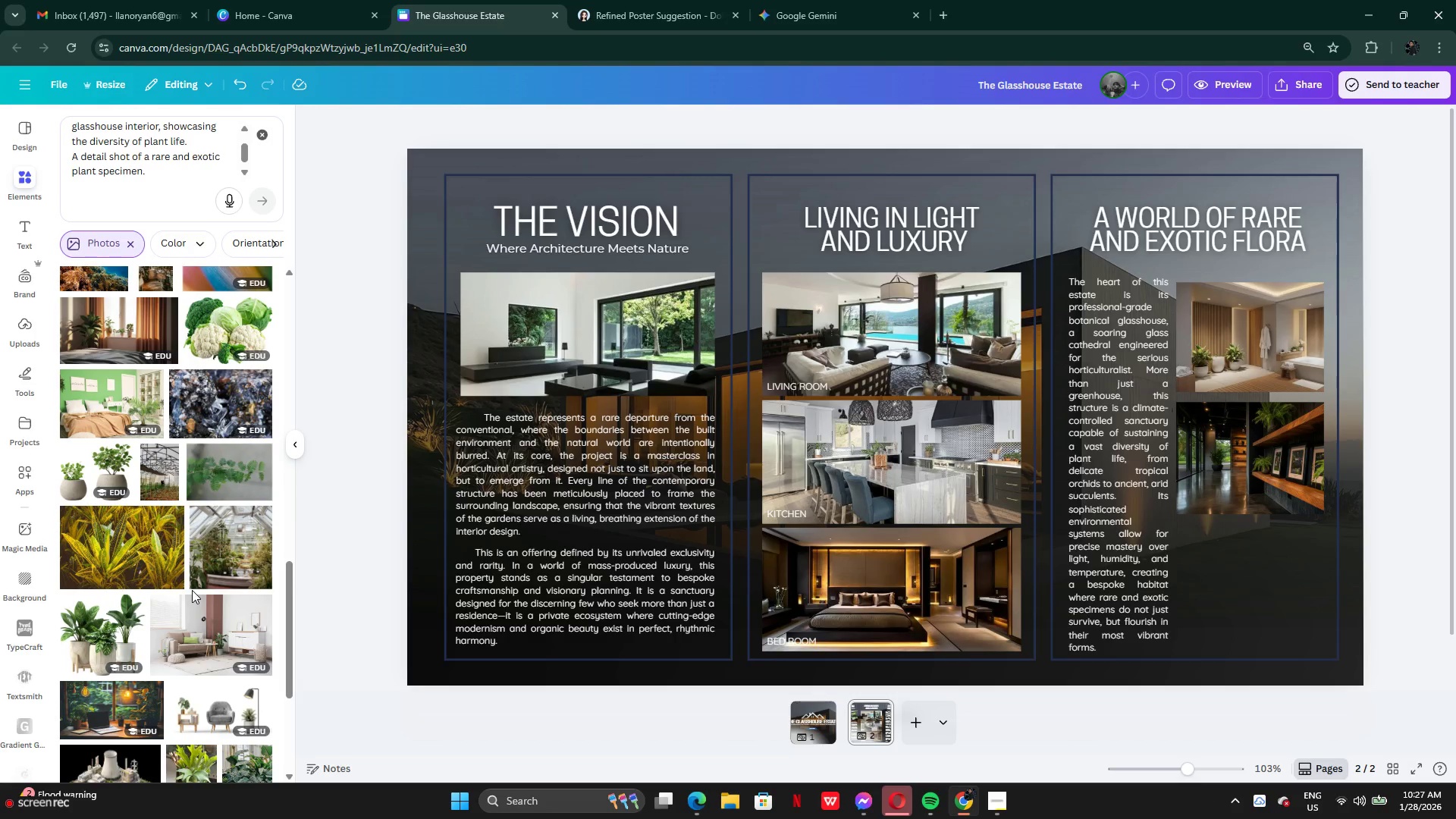 
scroll: coordinate [192, 590], scroll_direction: none, amount: 0.0
 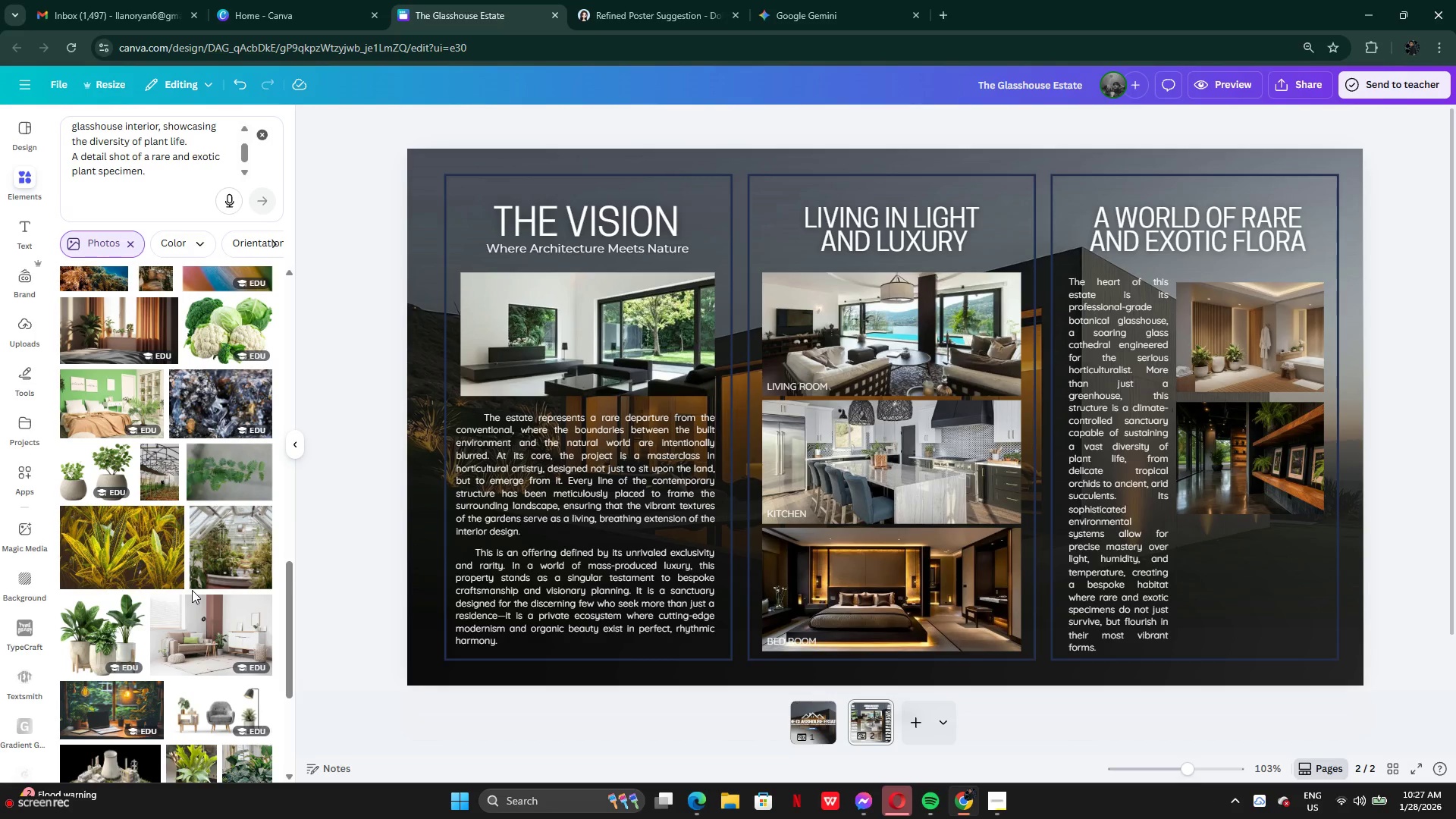 
scroll: coordinate [204, 604], scroll_direction: down, amount: 14.0
 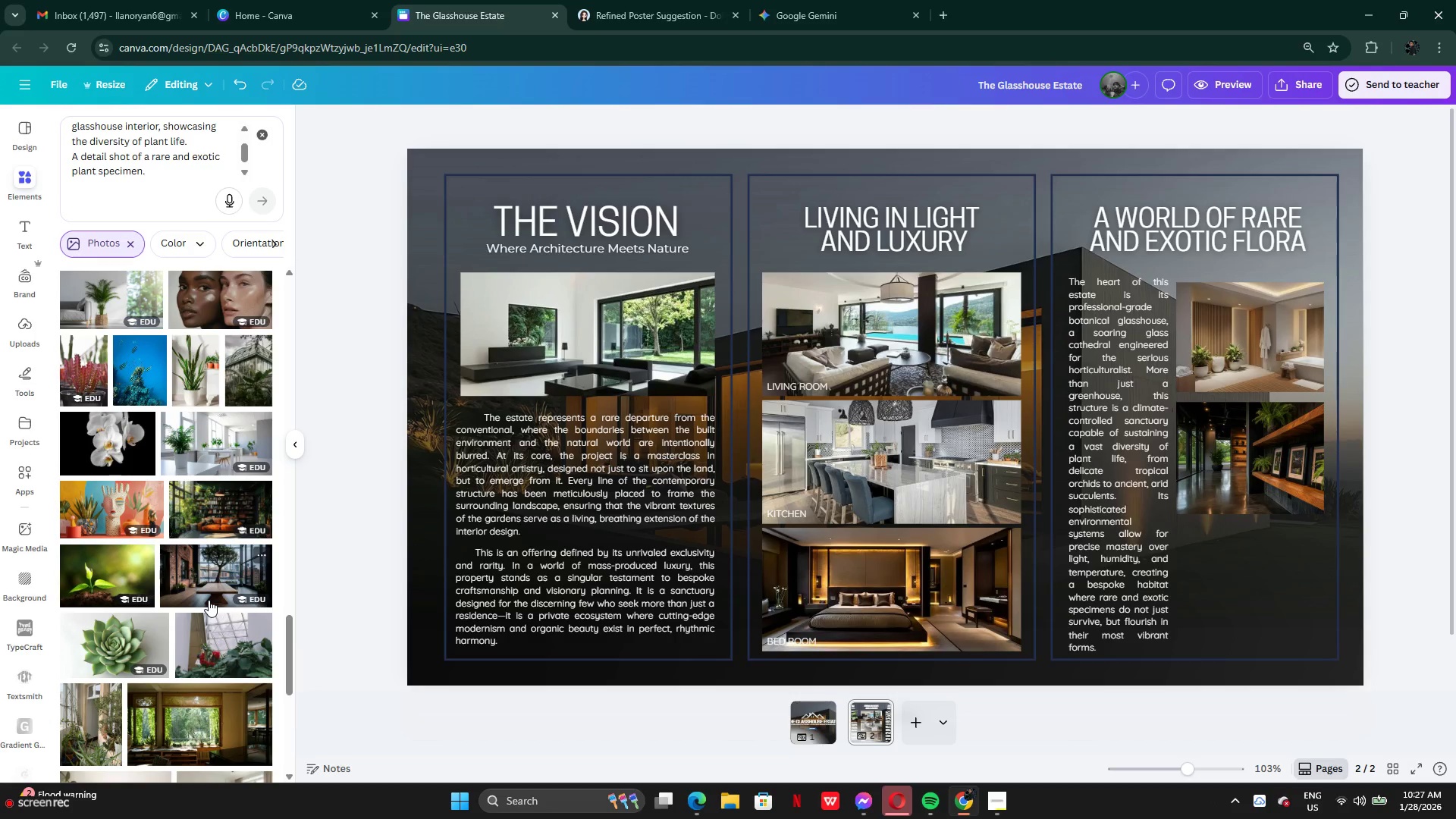 
scroll: coordinate [209, 600], scroll_direction: down, amount: 2.0
 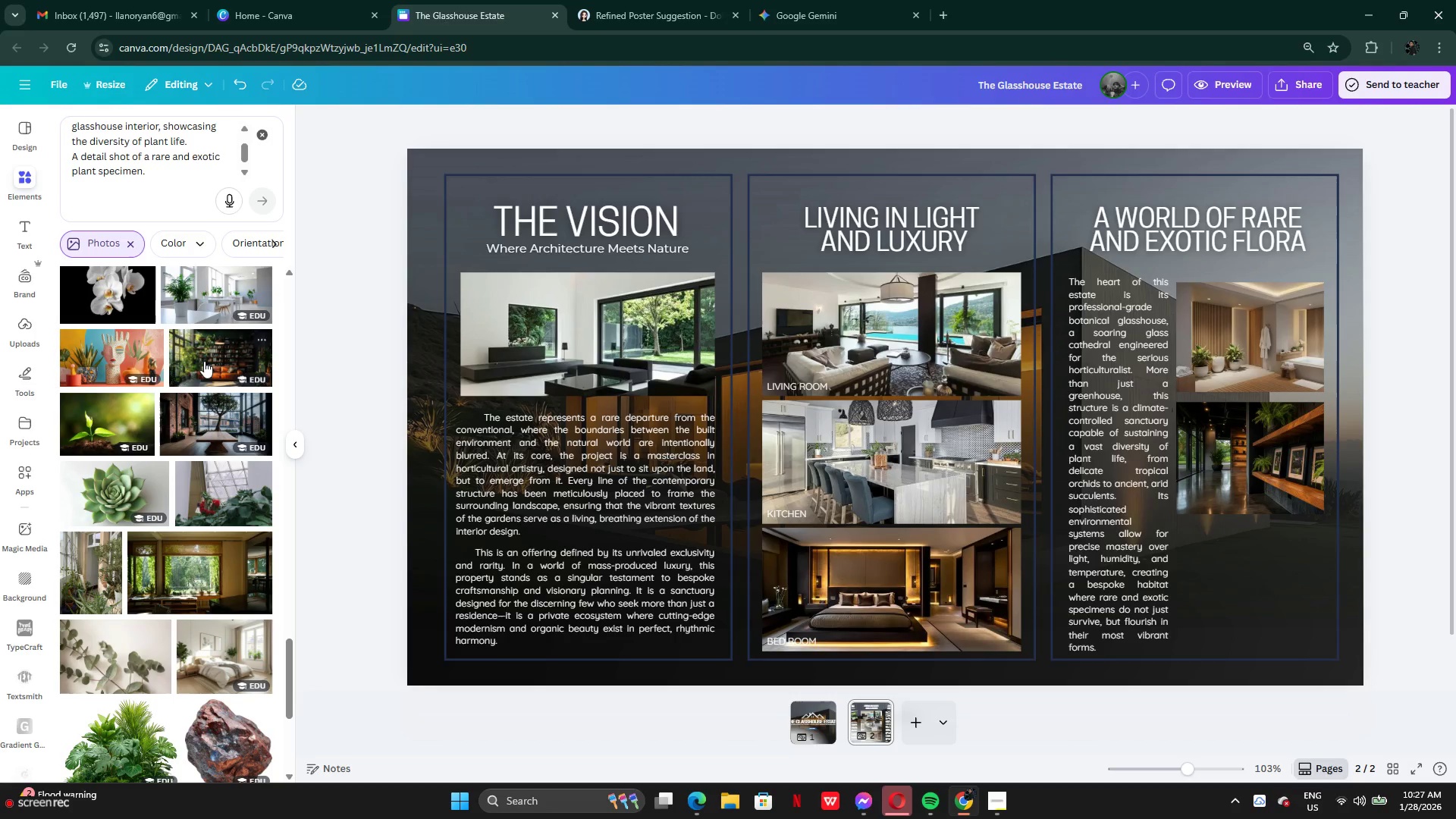 
wait(6.02)
 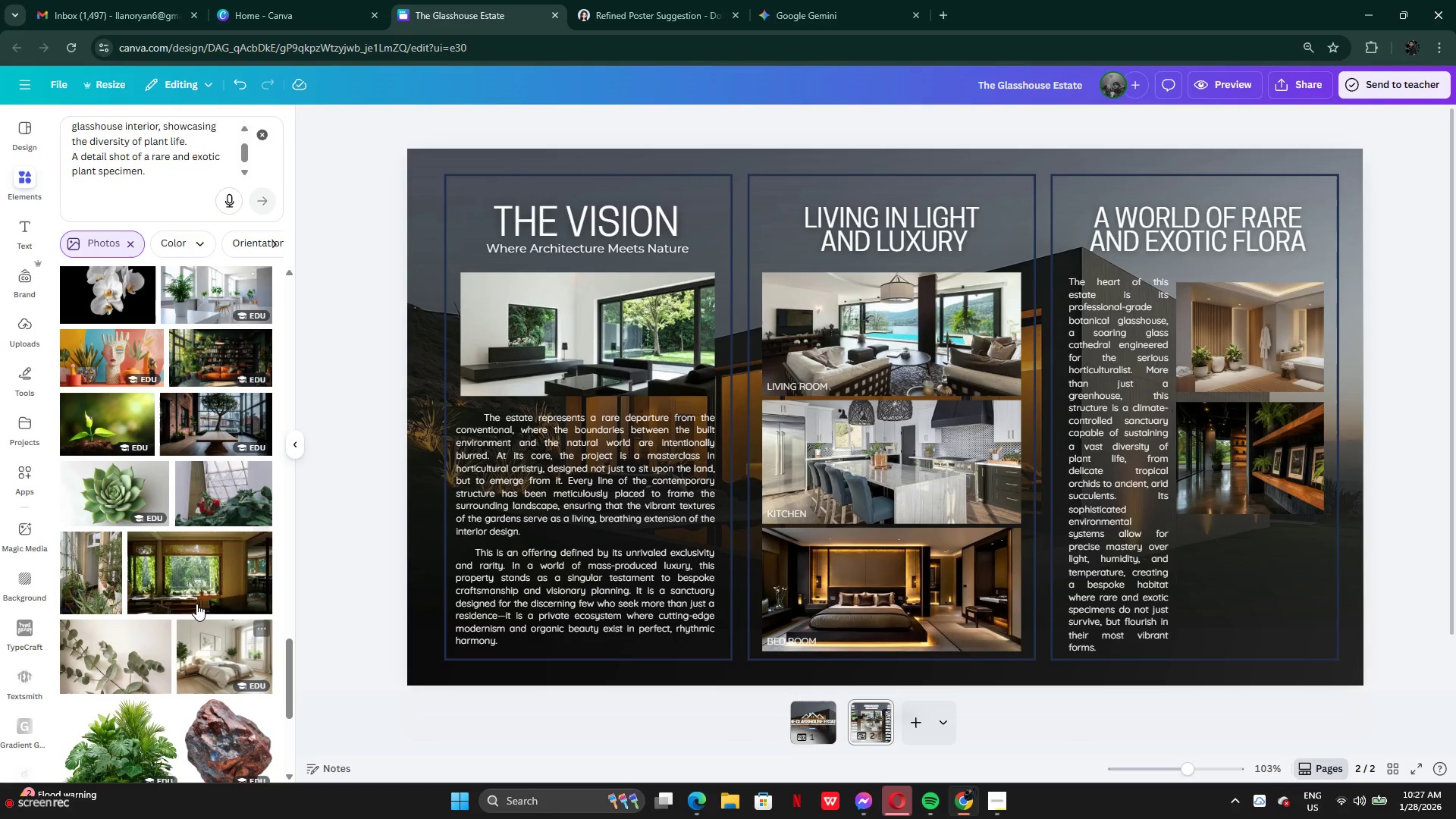 
left_click([202, 358])
 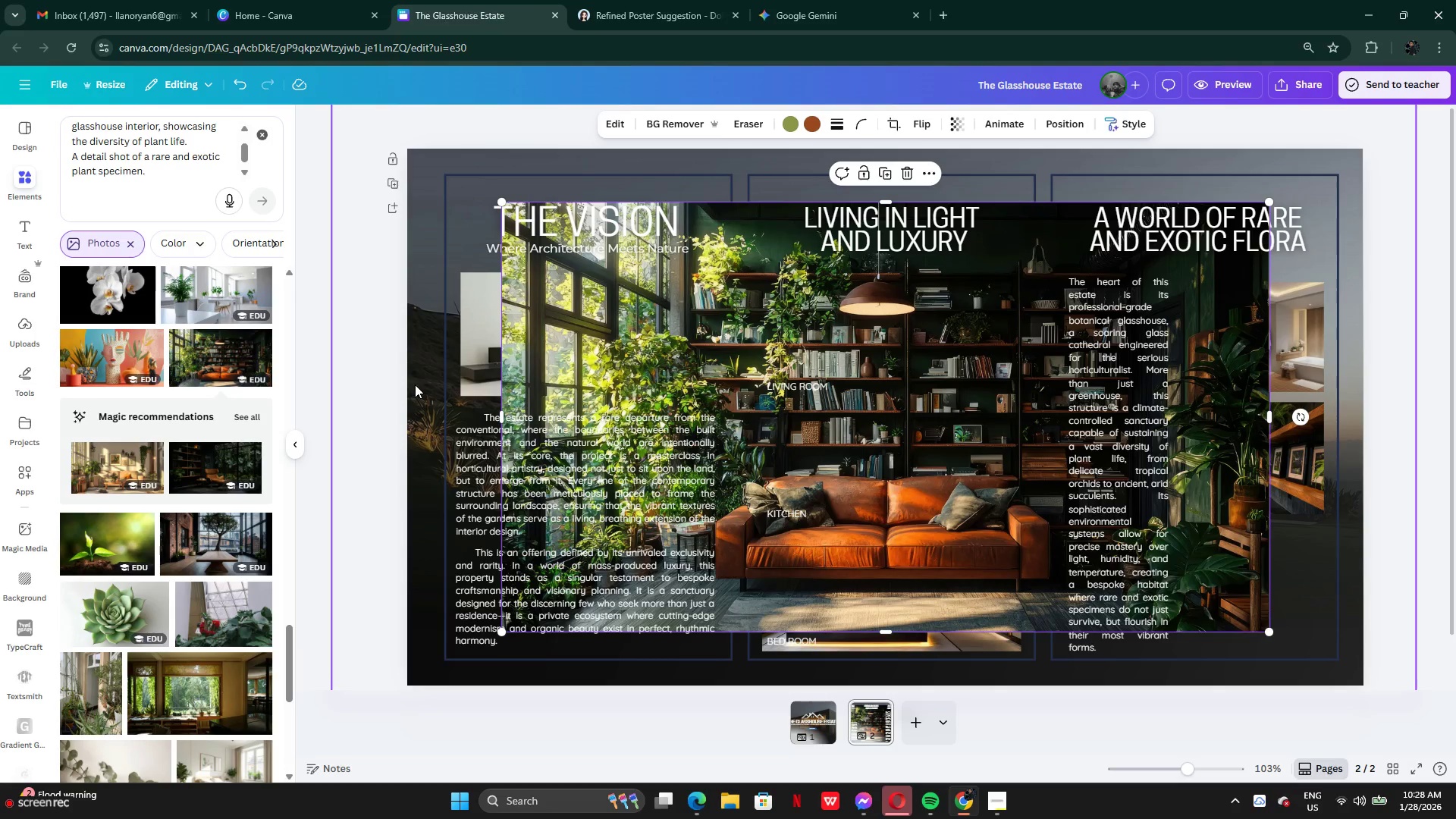 
wait(9.38)
 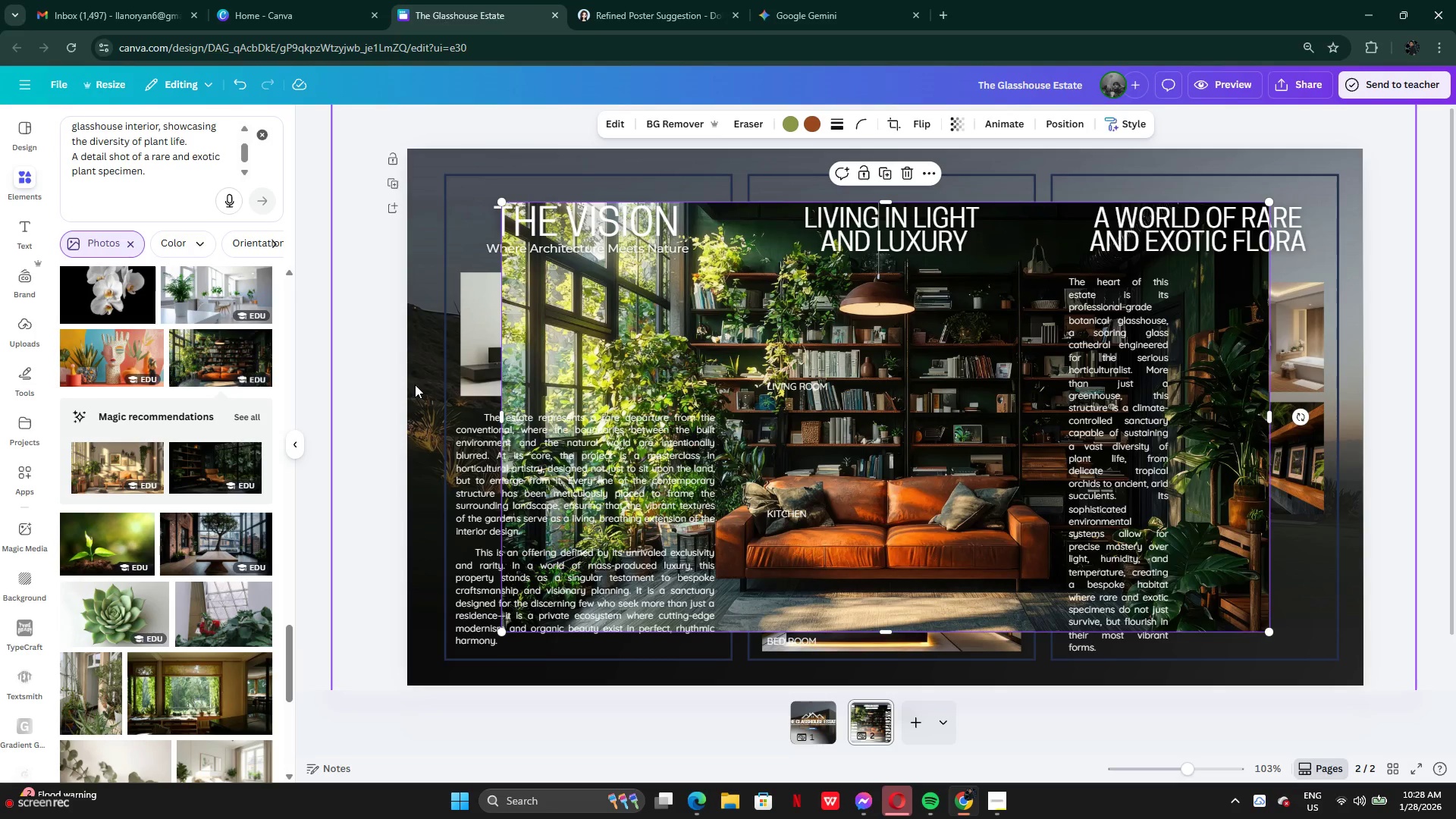 
left_click_drag(start_coordinate=[500, 202], to_coordinate=[1103, 431])
 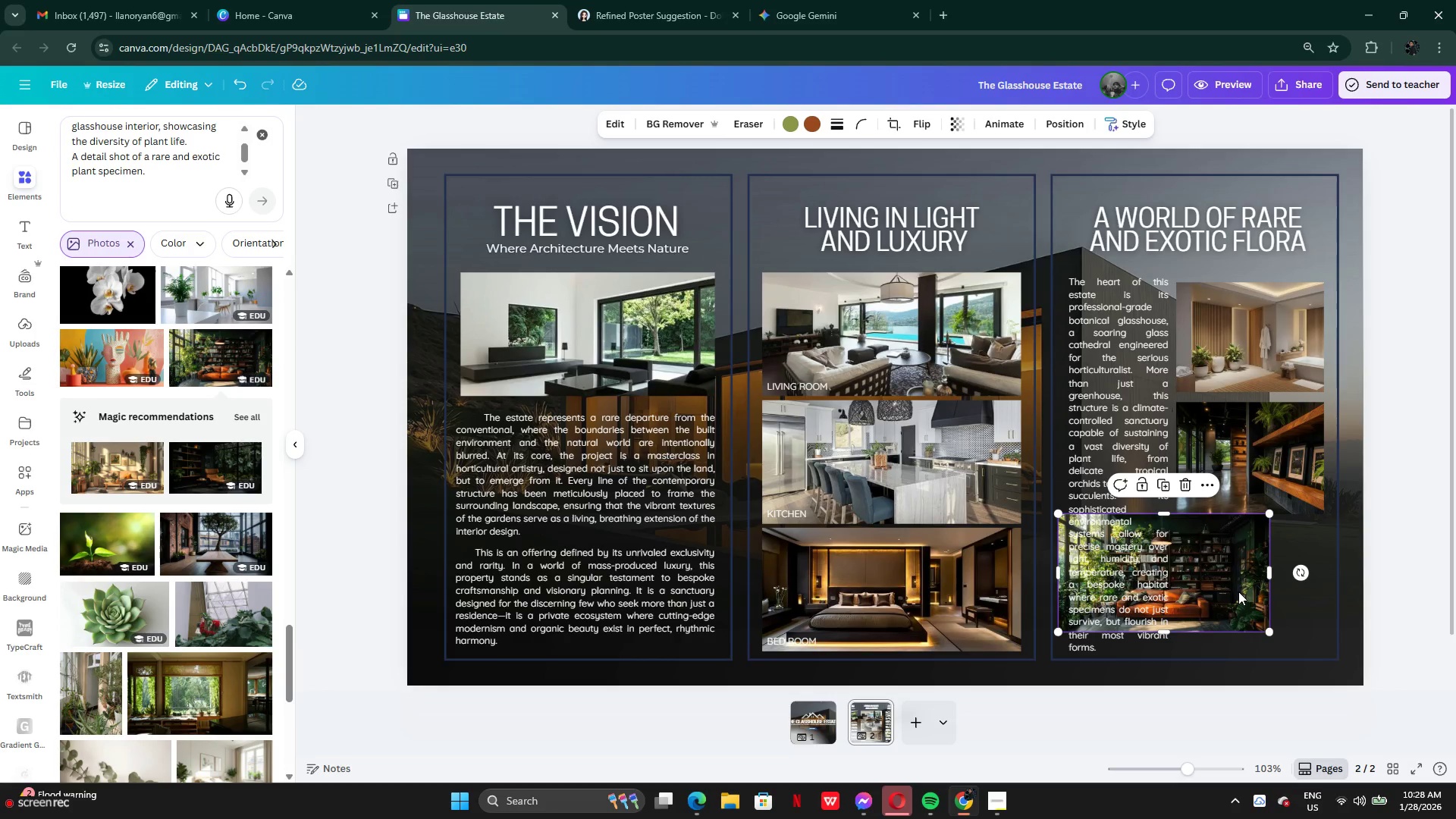 
left_click_drag(start_coordinate=[1238, 592], to_coordinate=[1293, 480])
 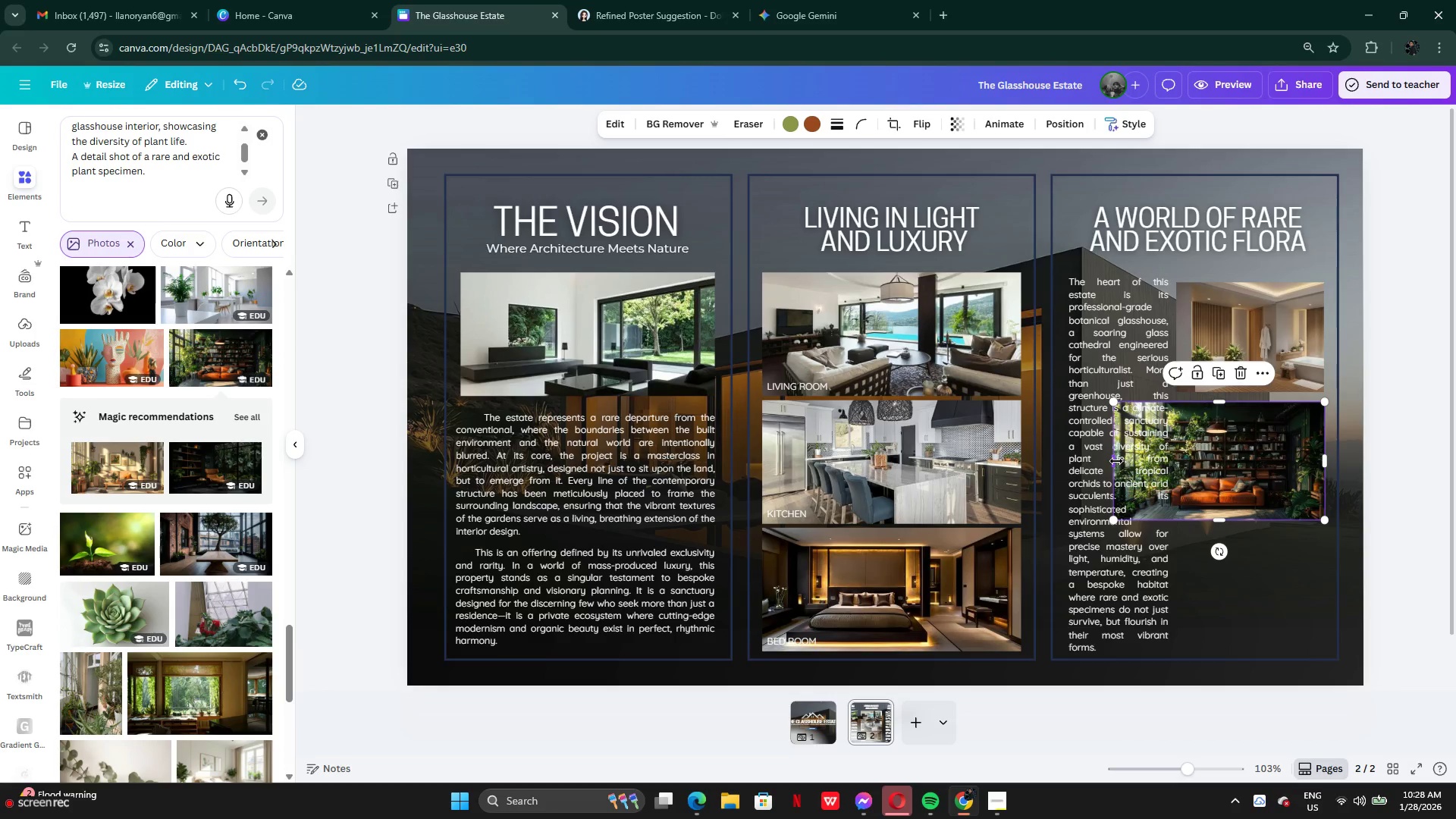 
left_click_drag(start_coordinate=[1116, 461], to_coordinate=[1178, 464])
 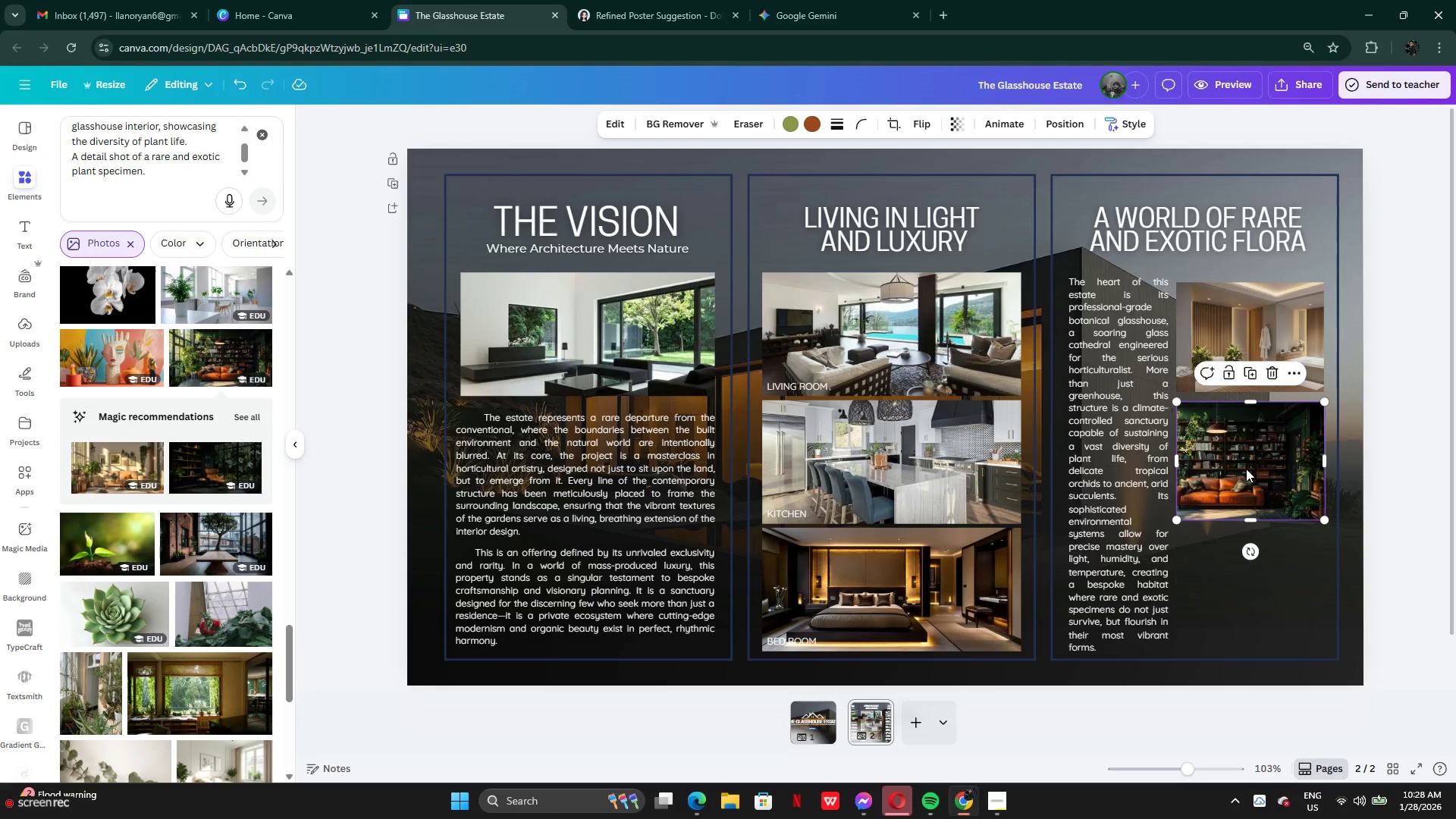 
double_click([1246, 469])
 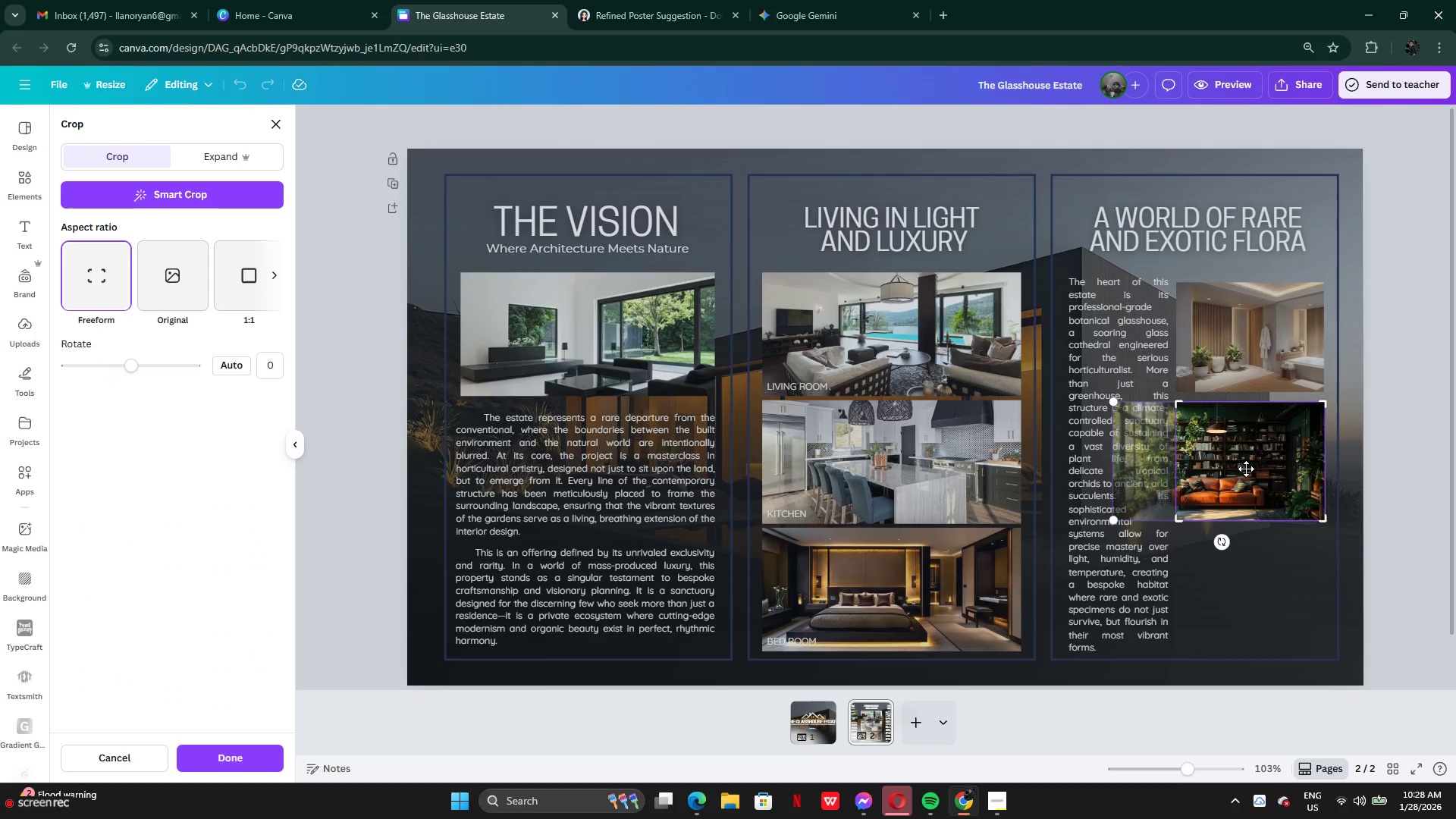 
left_click_drag(start_coordinate=[1246, 469], to_coordinate=[1279, 469])
 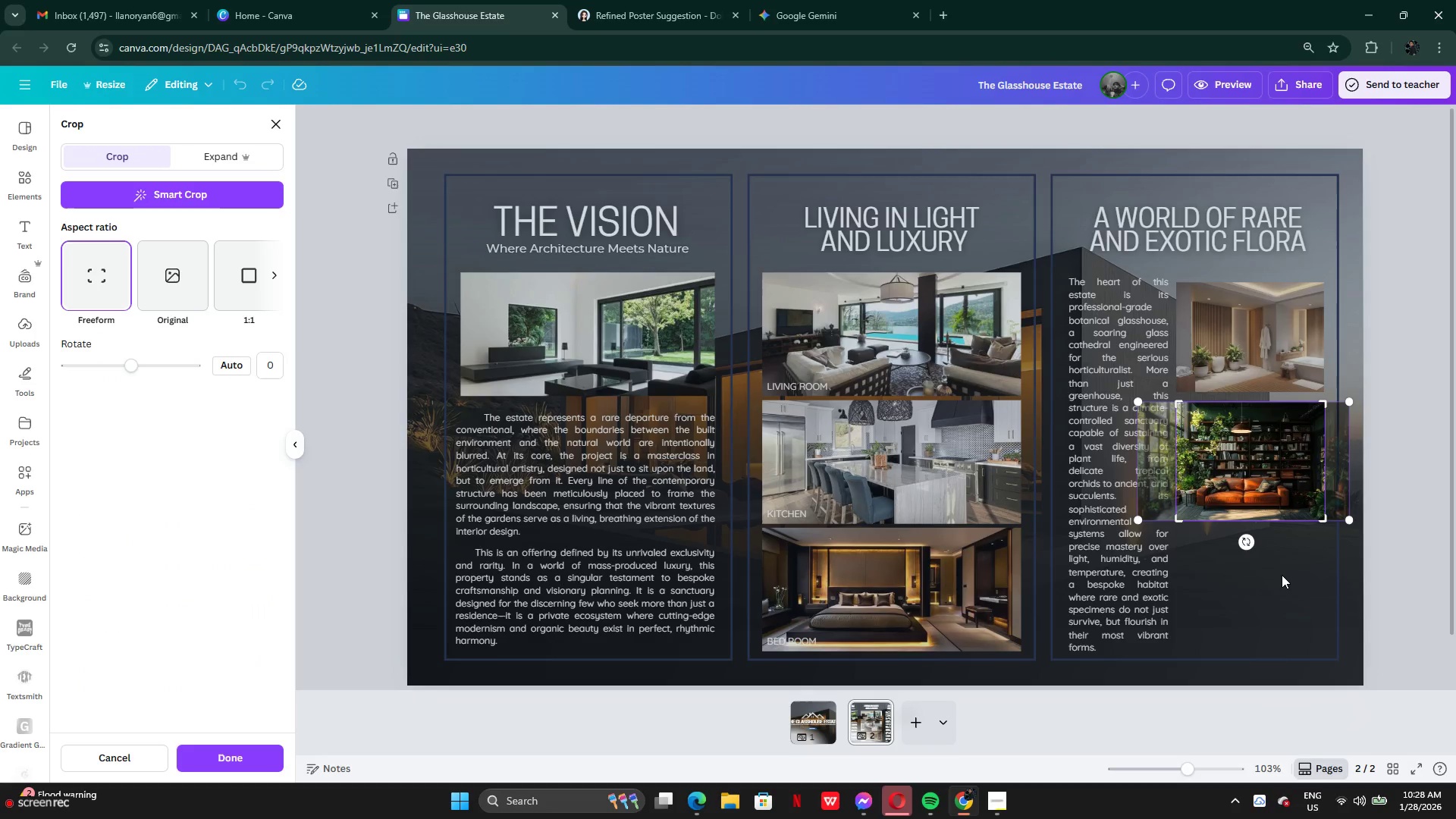 
left_click([1282, 575])
 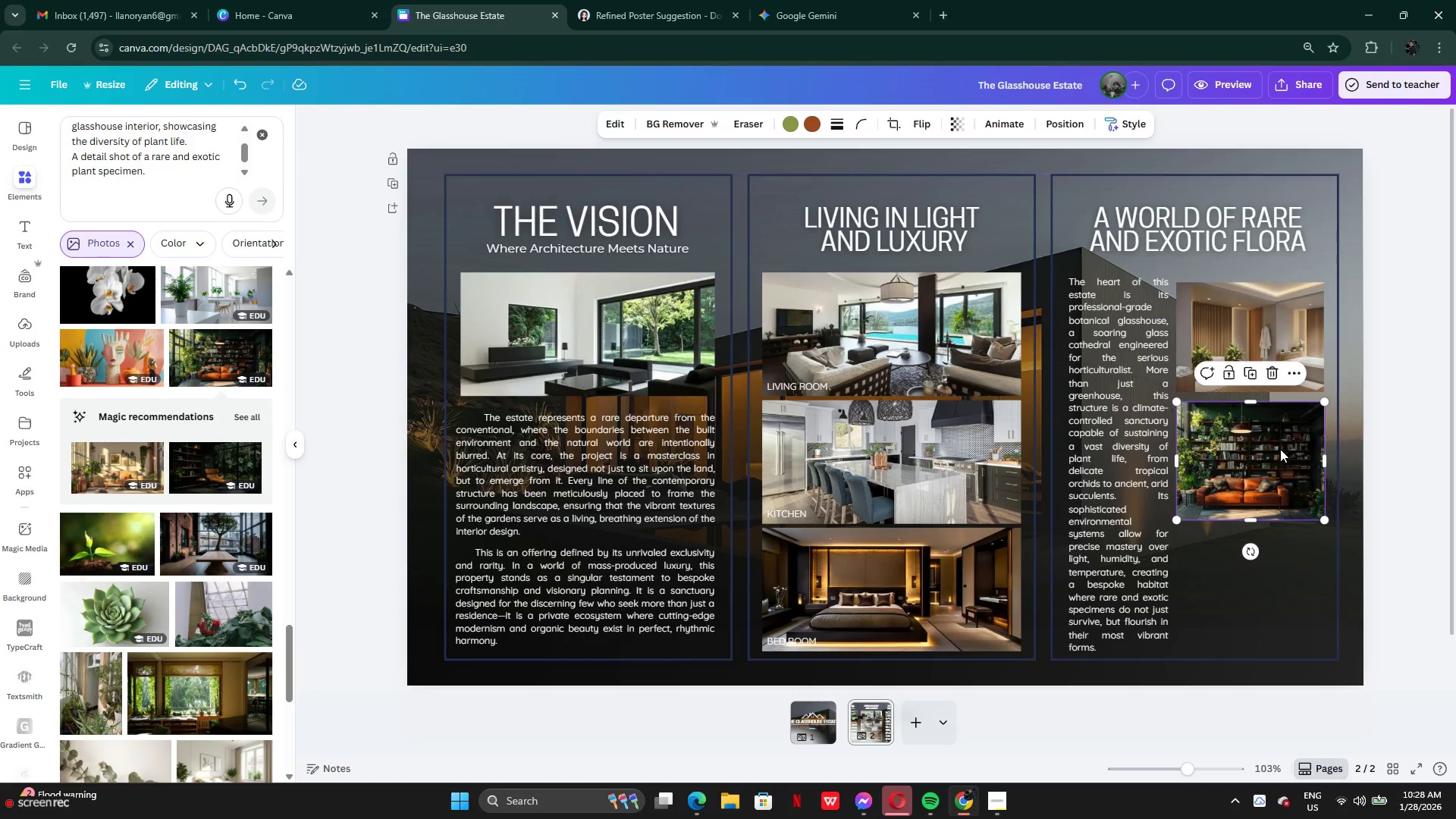 
left_click_drag(start_coordinate=[1280, 449], to_coordinate=[1282, 576])
 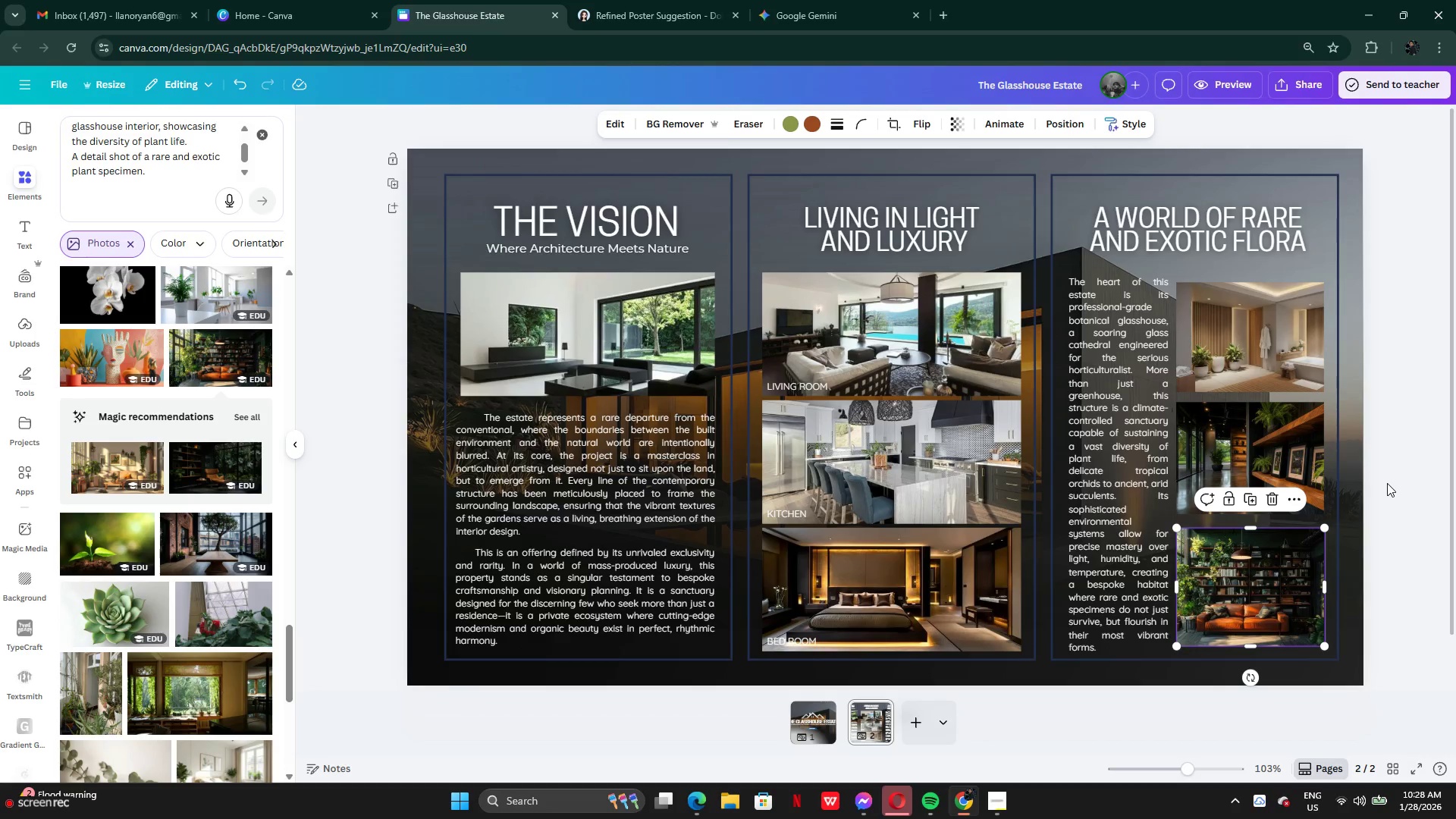 
left_click([1387, 483])
 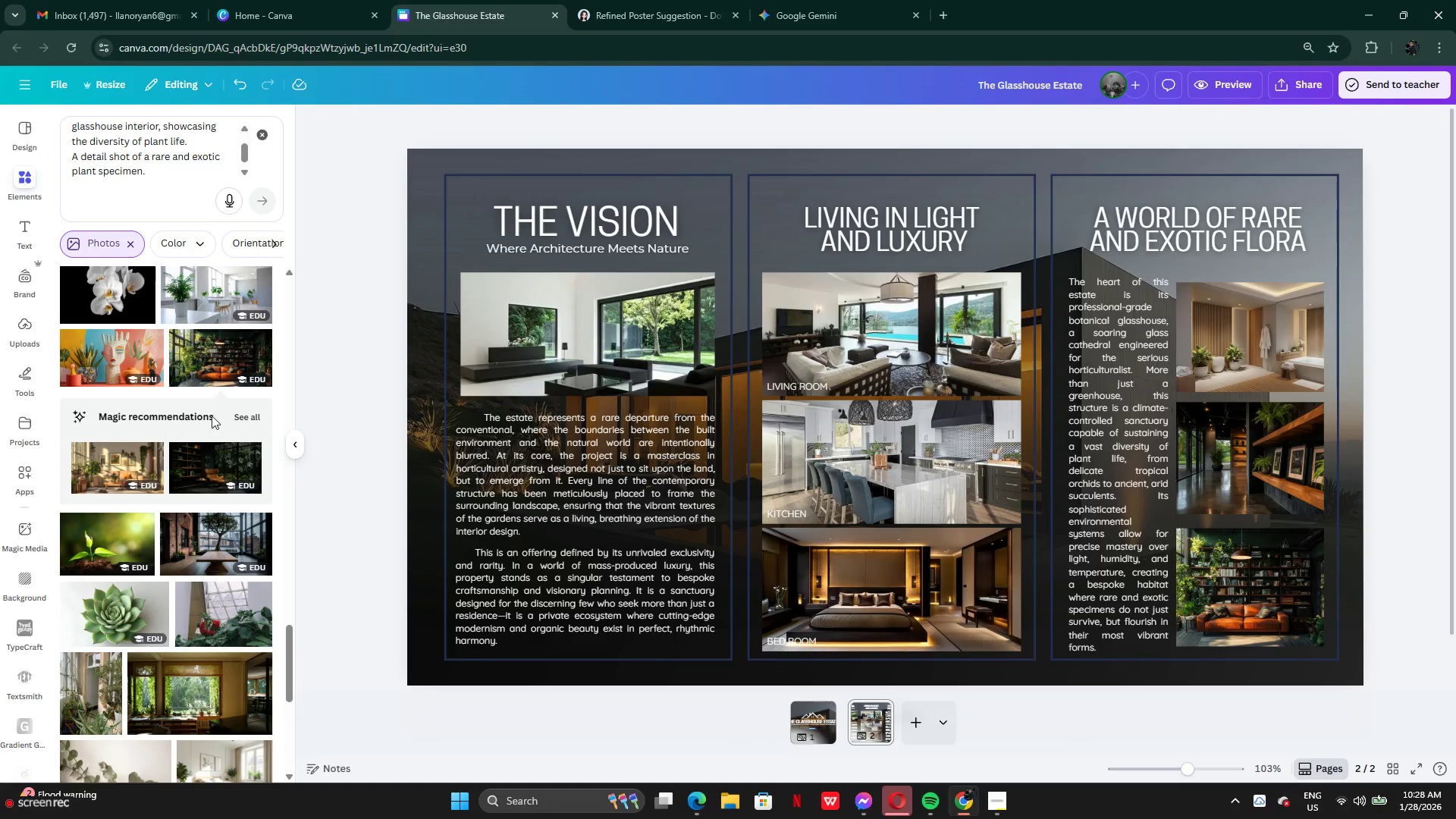 
wait(5.34)
 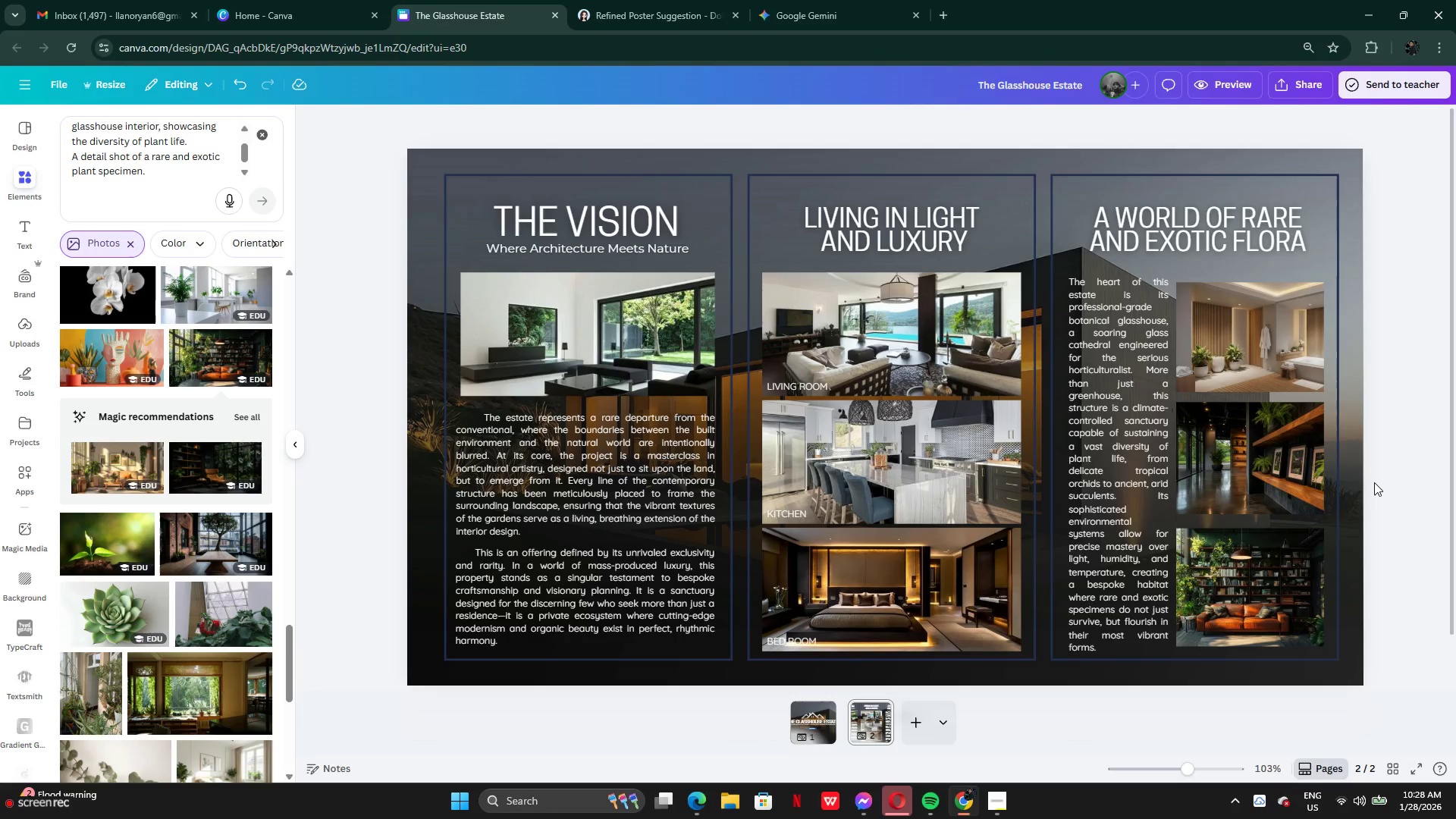 
left_click([259, 135])
 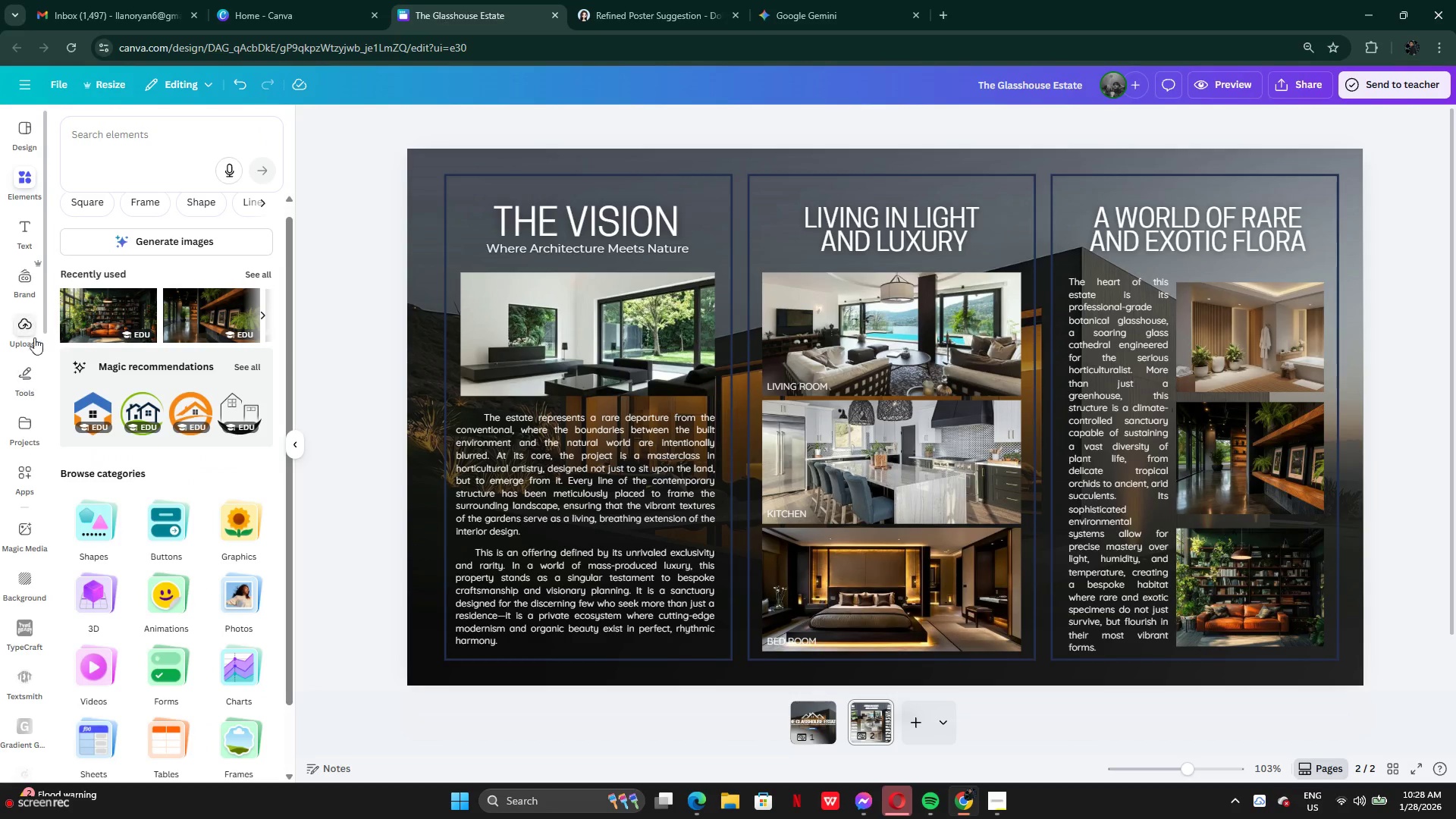 
left_click([30, 389])
 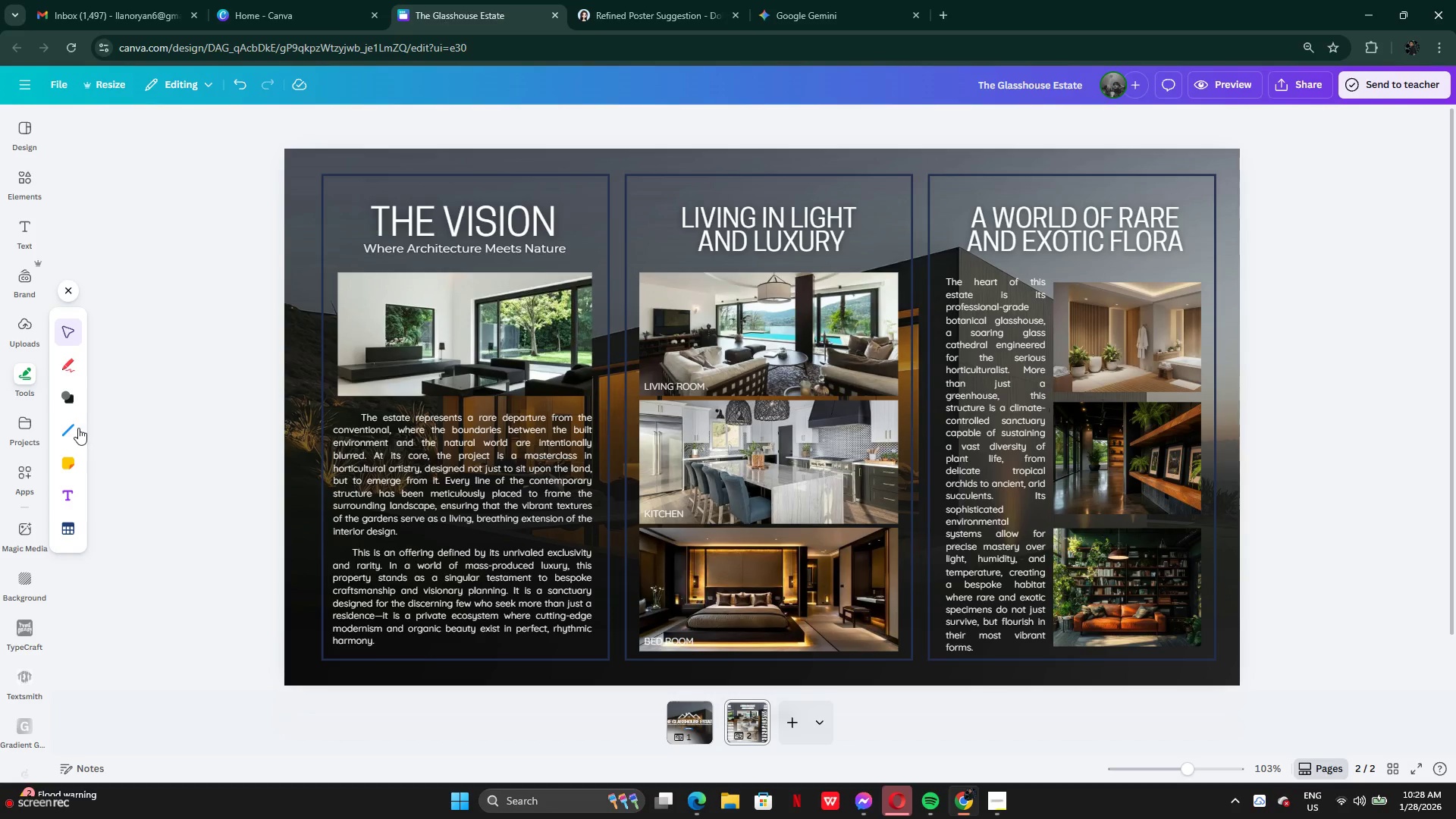 
left_click([71, 427])
 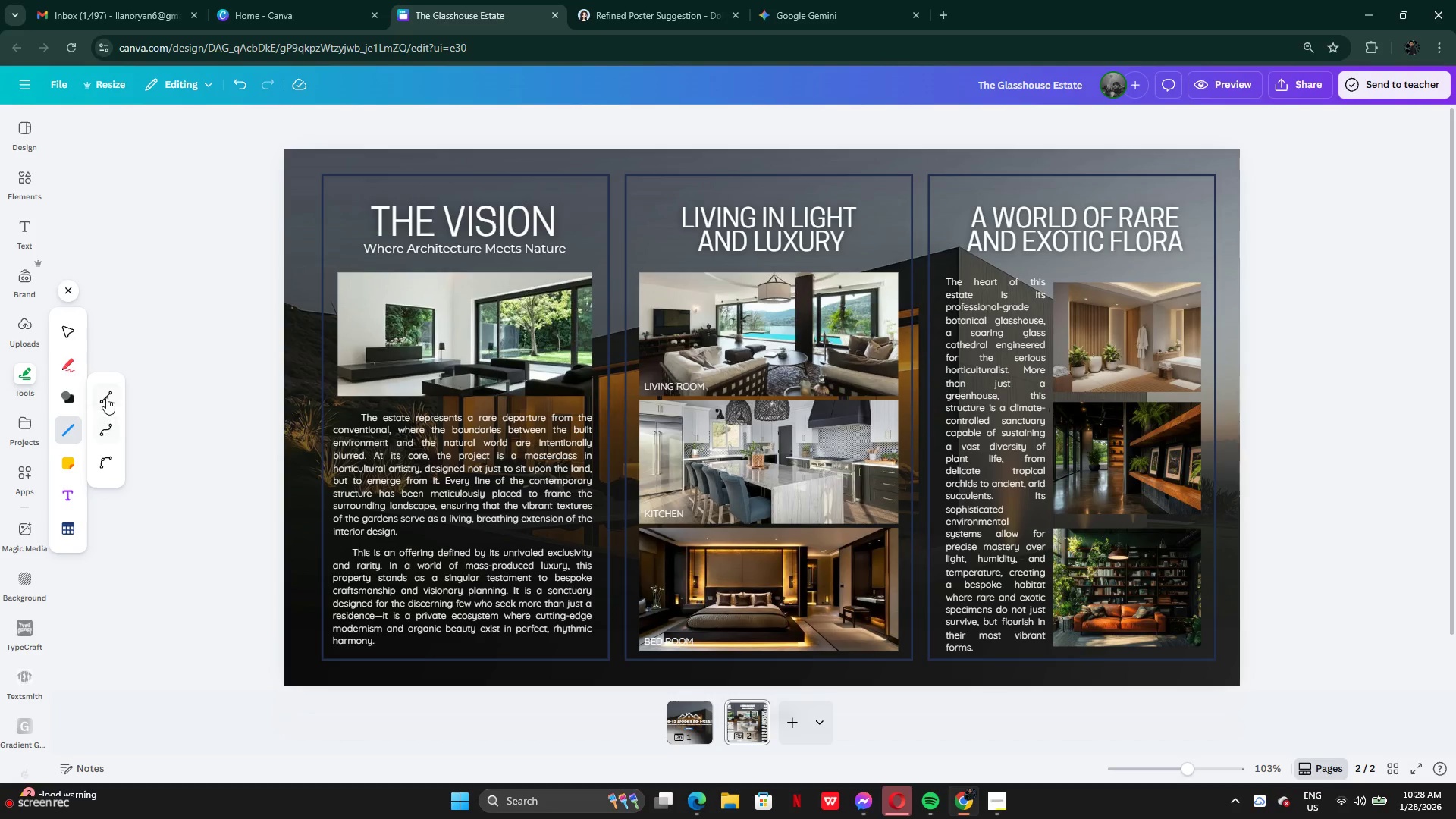 
left_click([106, 396])
 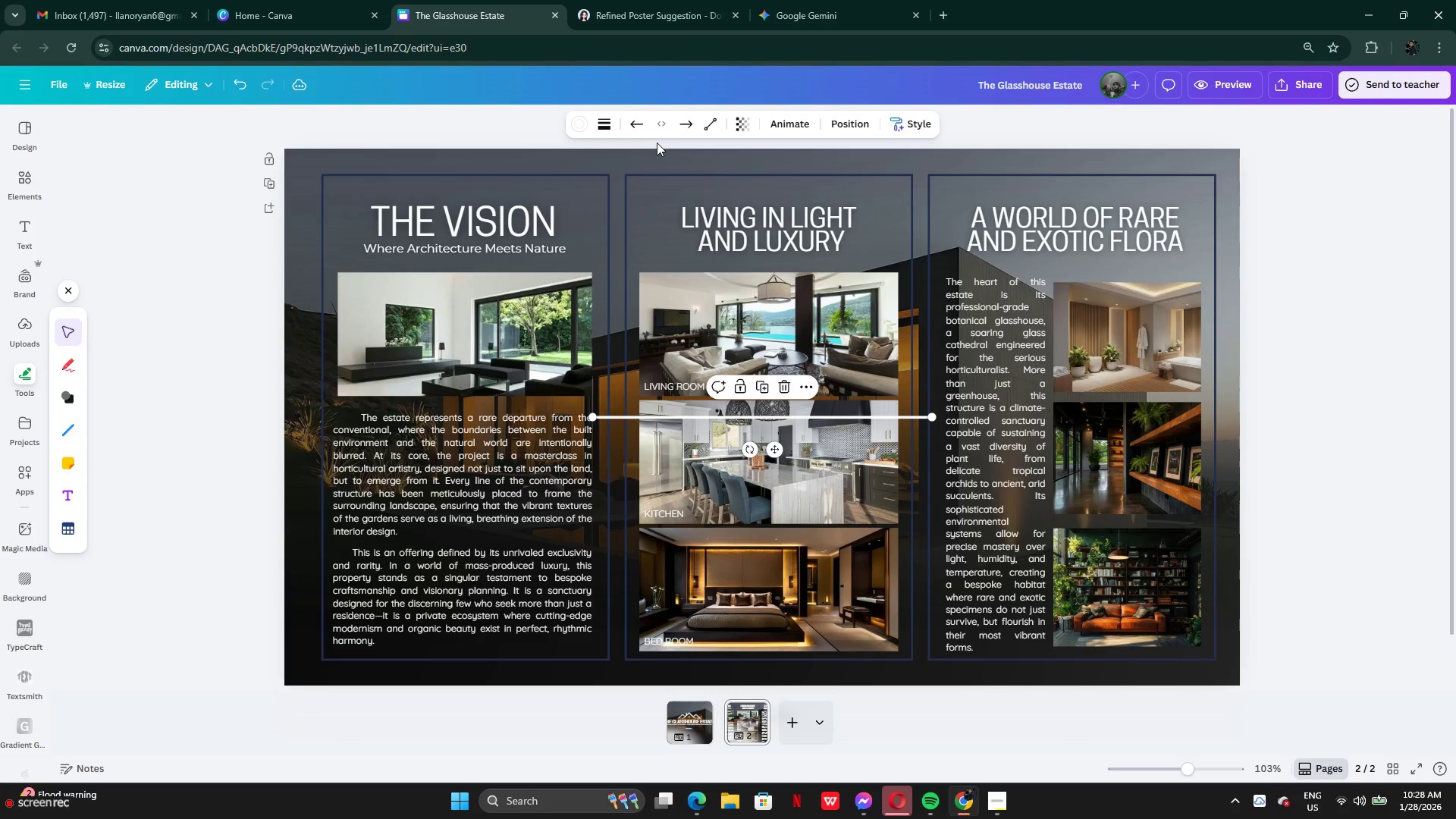 
left_click([606, 121])
 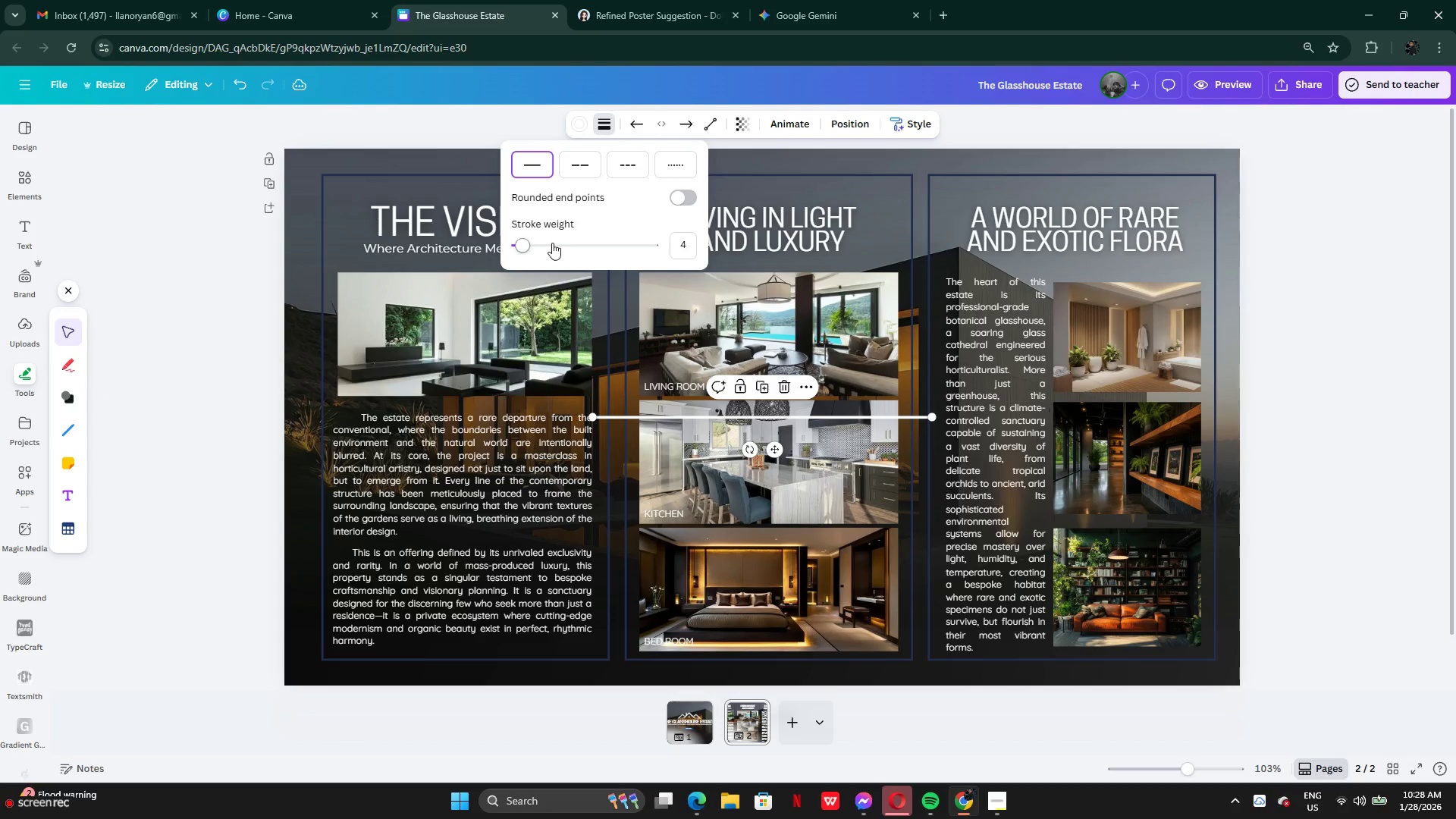 
left_click_drag(start_coordinate=[551, 243], to_coordinate=[530, 241])
 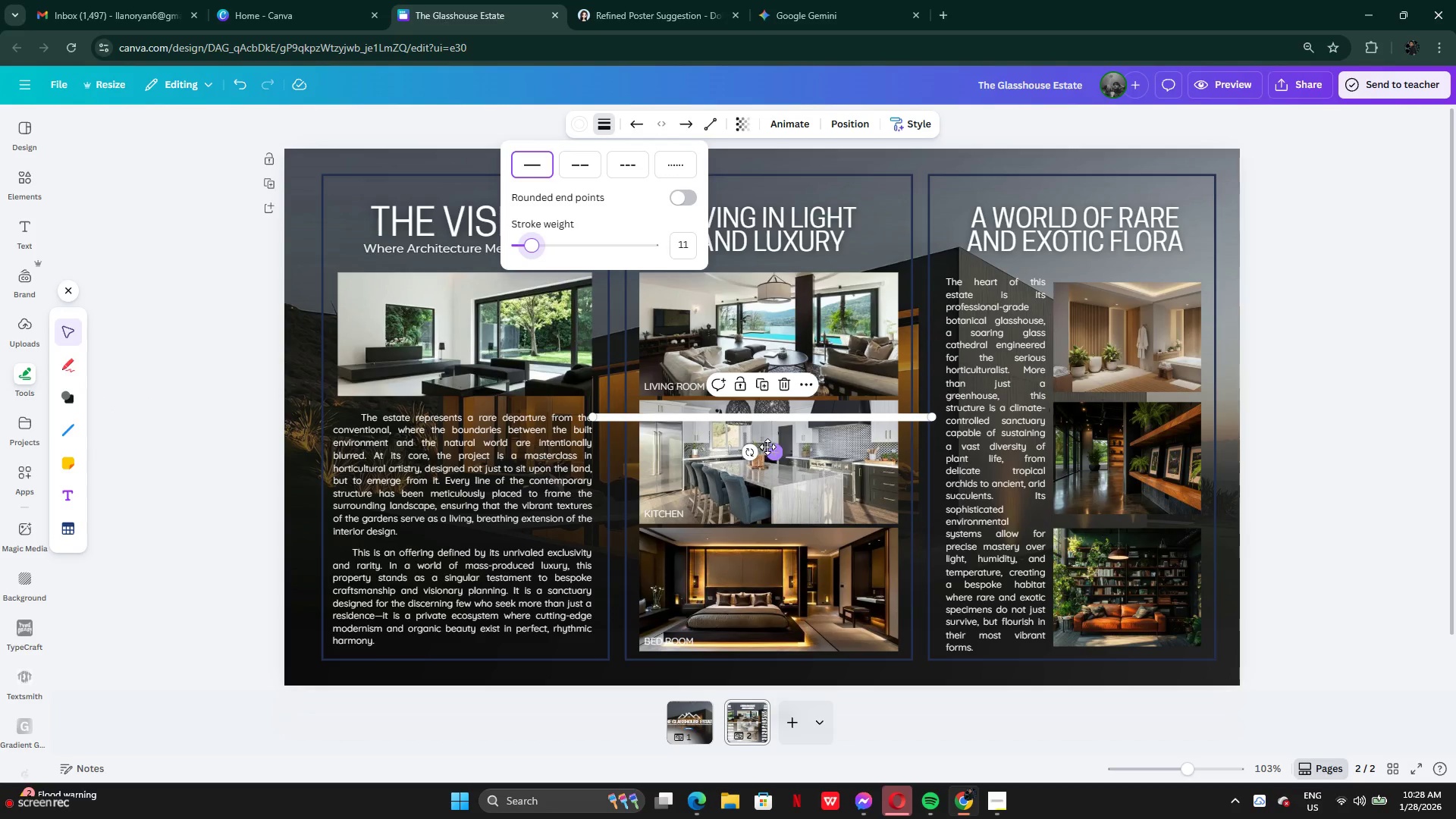 
left_click_drag(start_coordinate=[768, 447], to_coordinate=[1226, 317])
 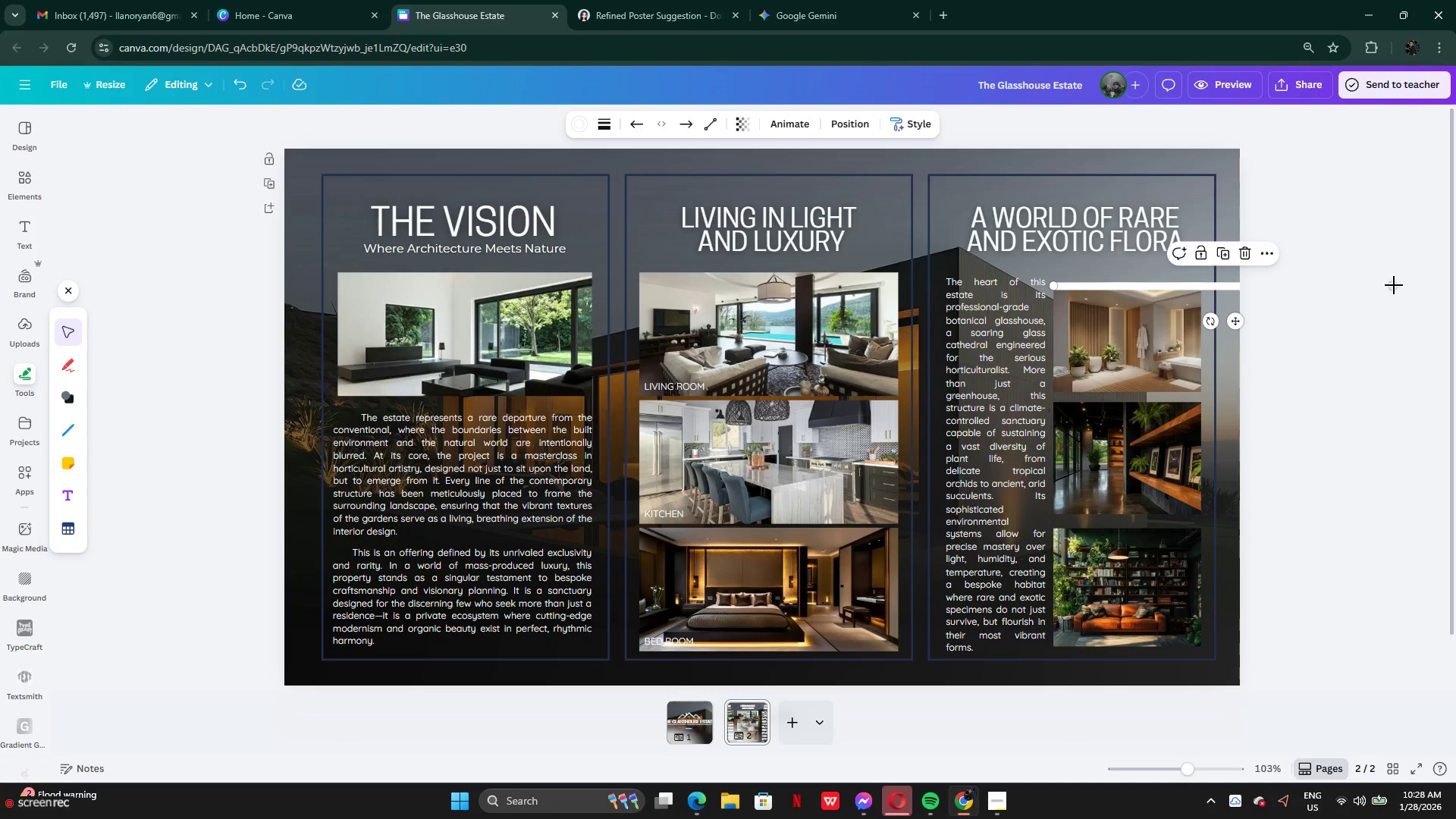 
left_click_drag(start_coordinate=[1395, 287], to_coordinate=[1059, 651])
 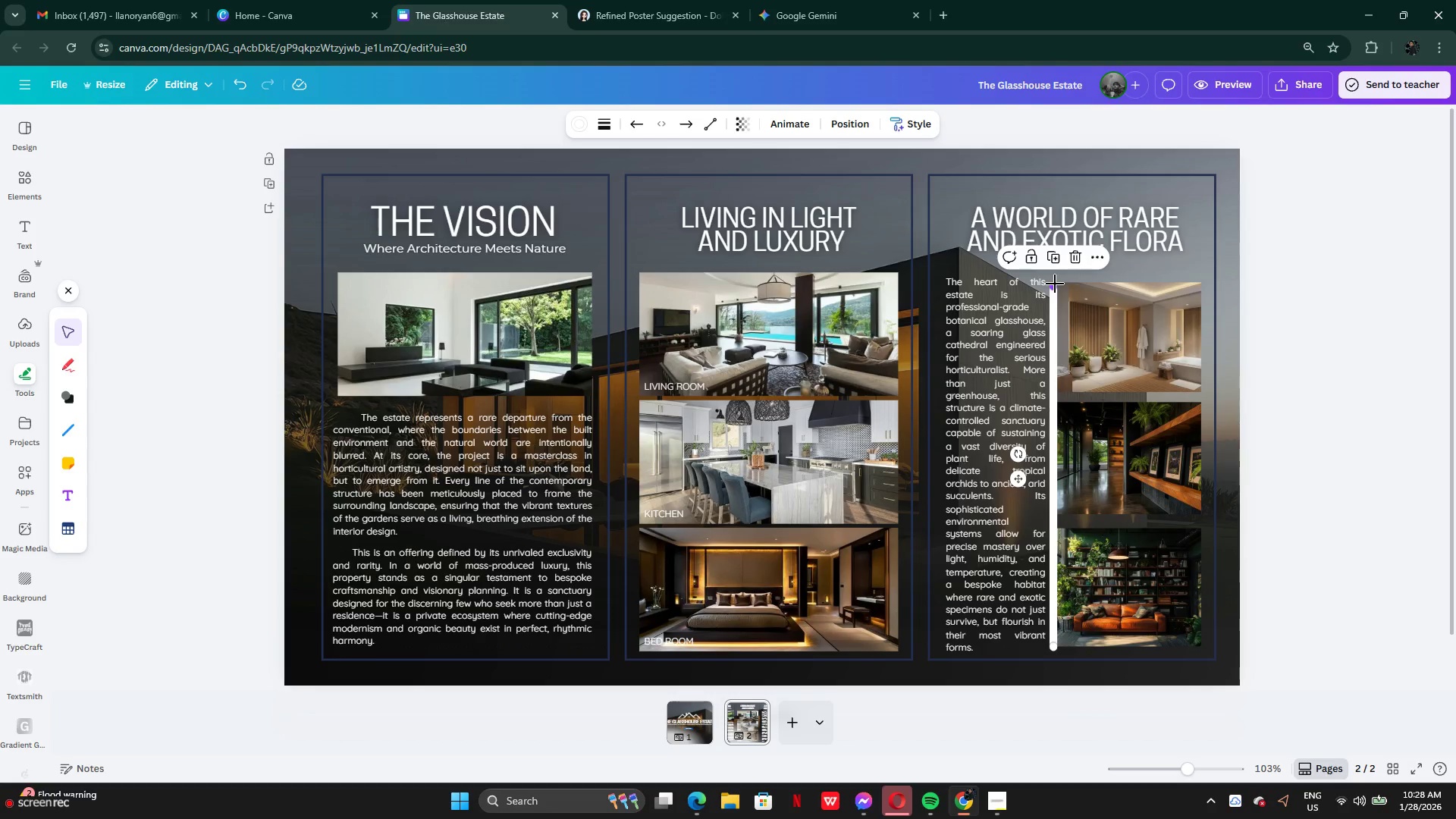 
left_click_drag(start_coordinate=[1055, 284], to_coordinate=[1054, 277])
 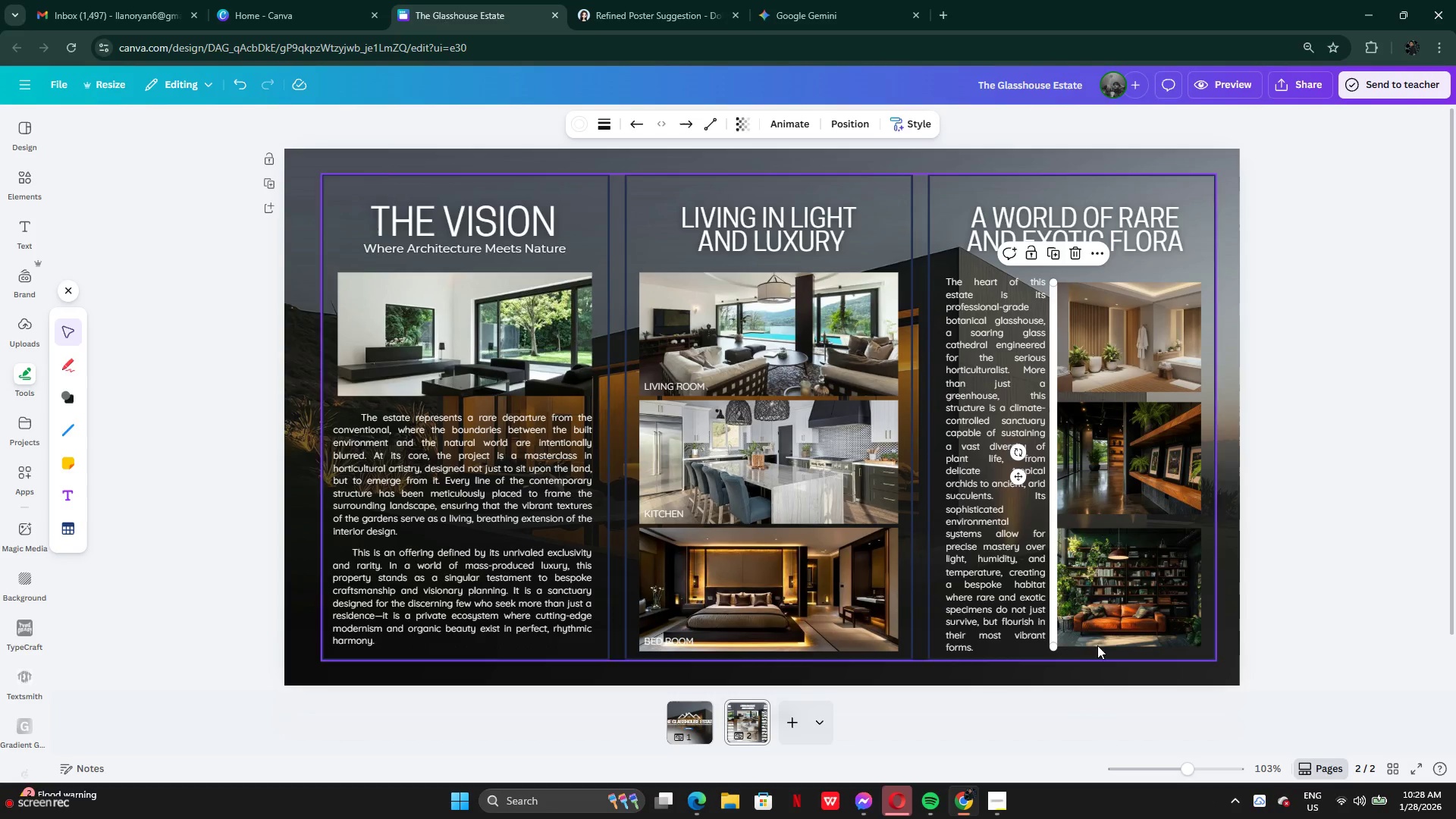 
left_click([1210, 579])
 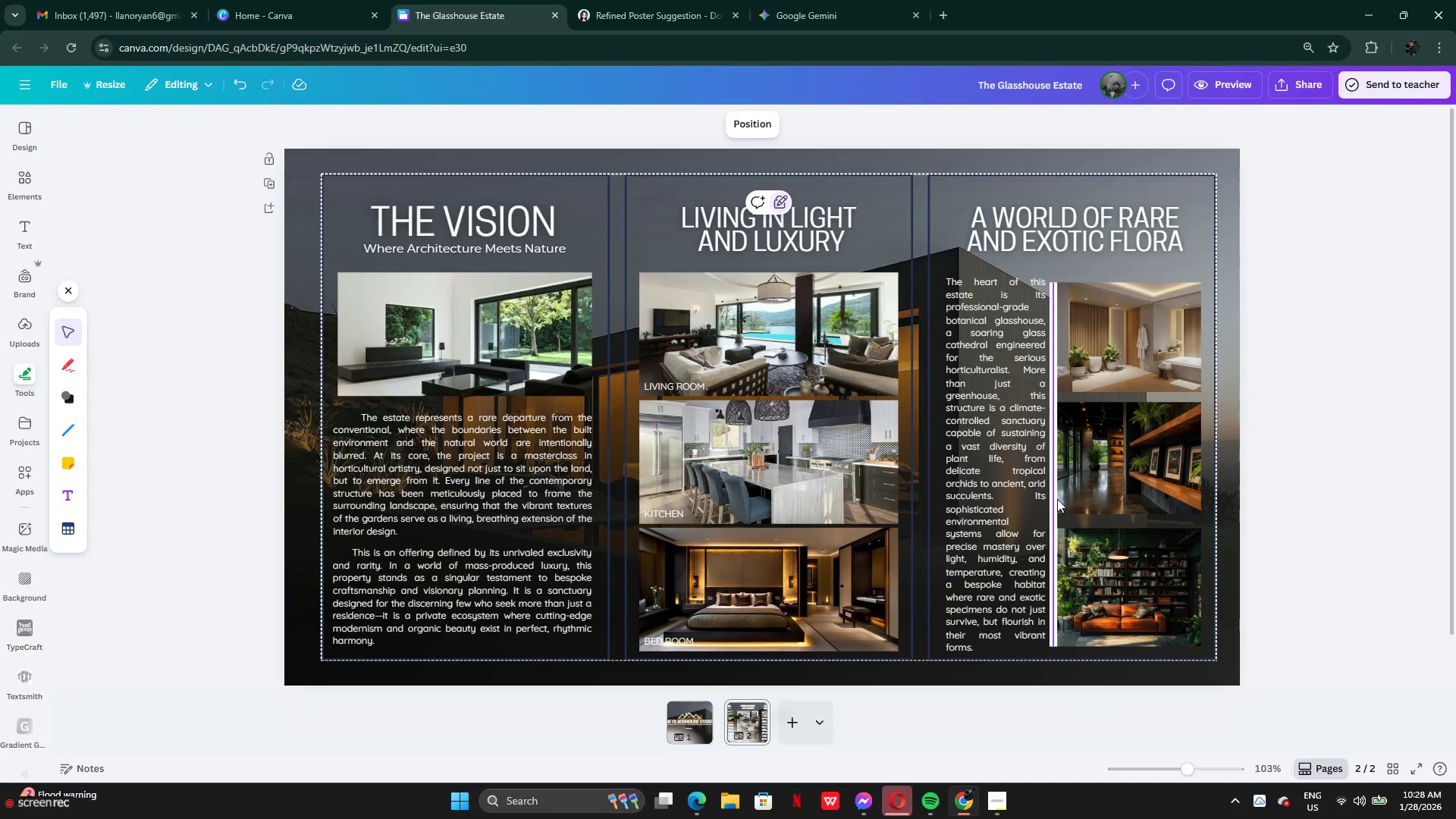 
left_click([1051, 493])
 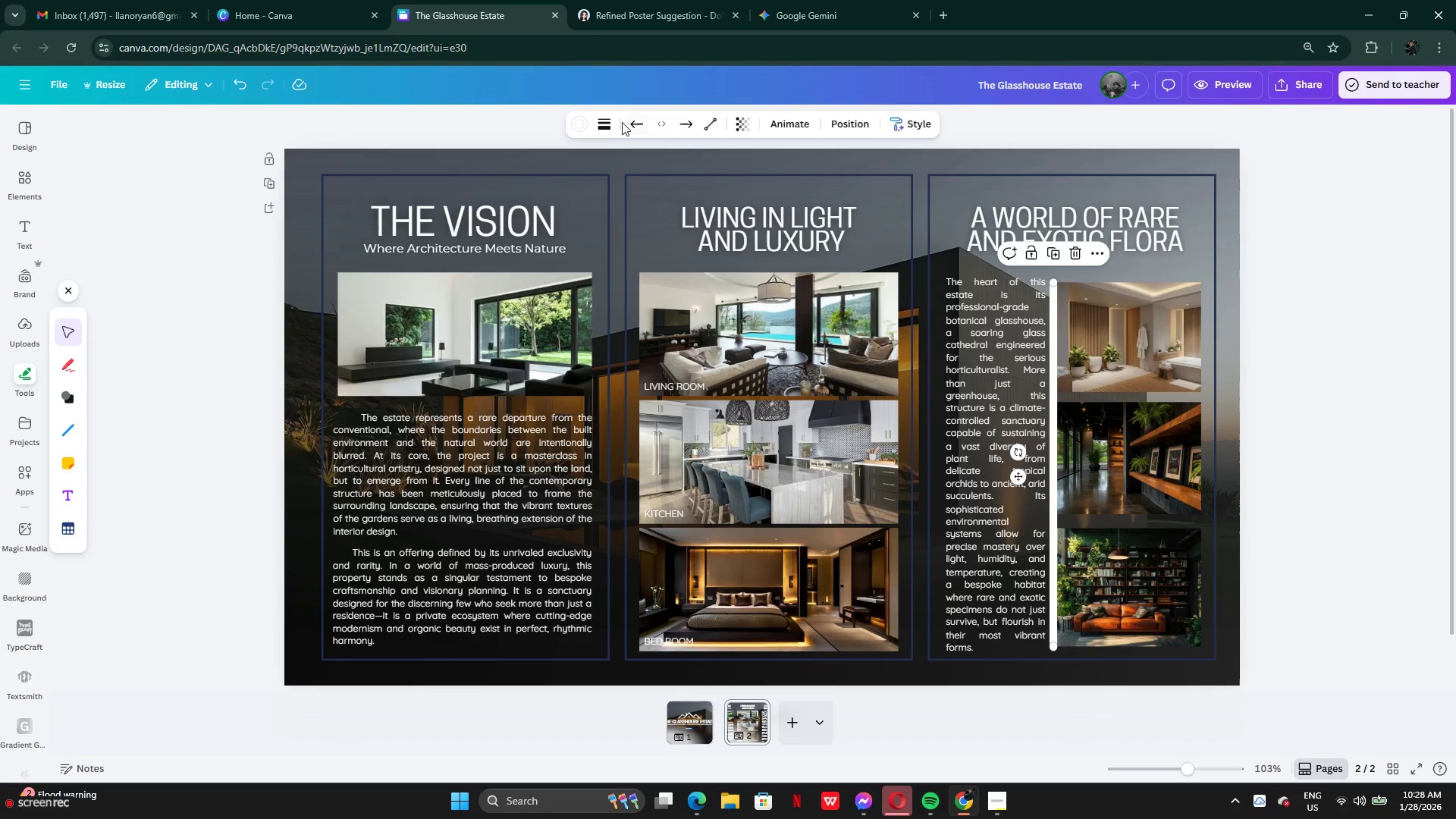 
left_click([585, 122])
 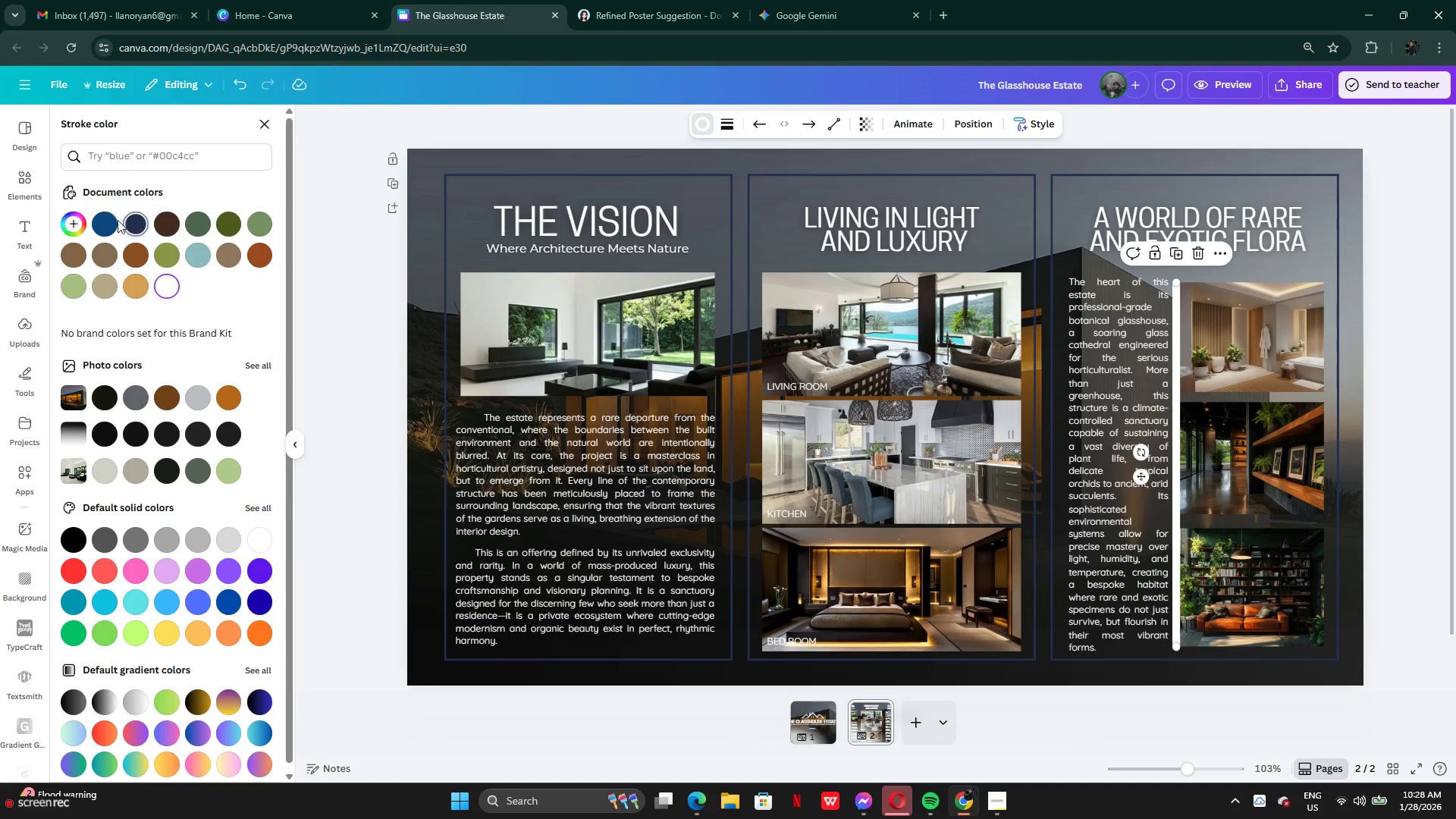 
left_click([108, 221])
 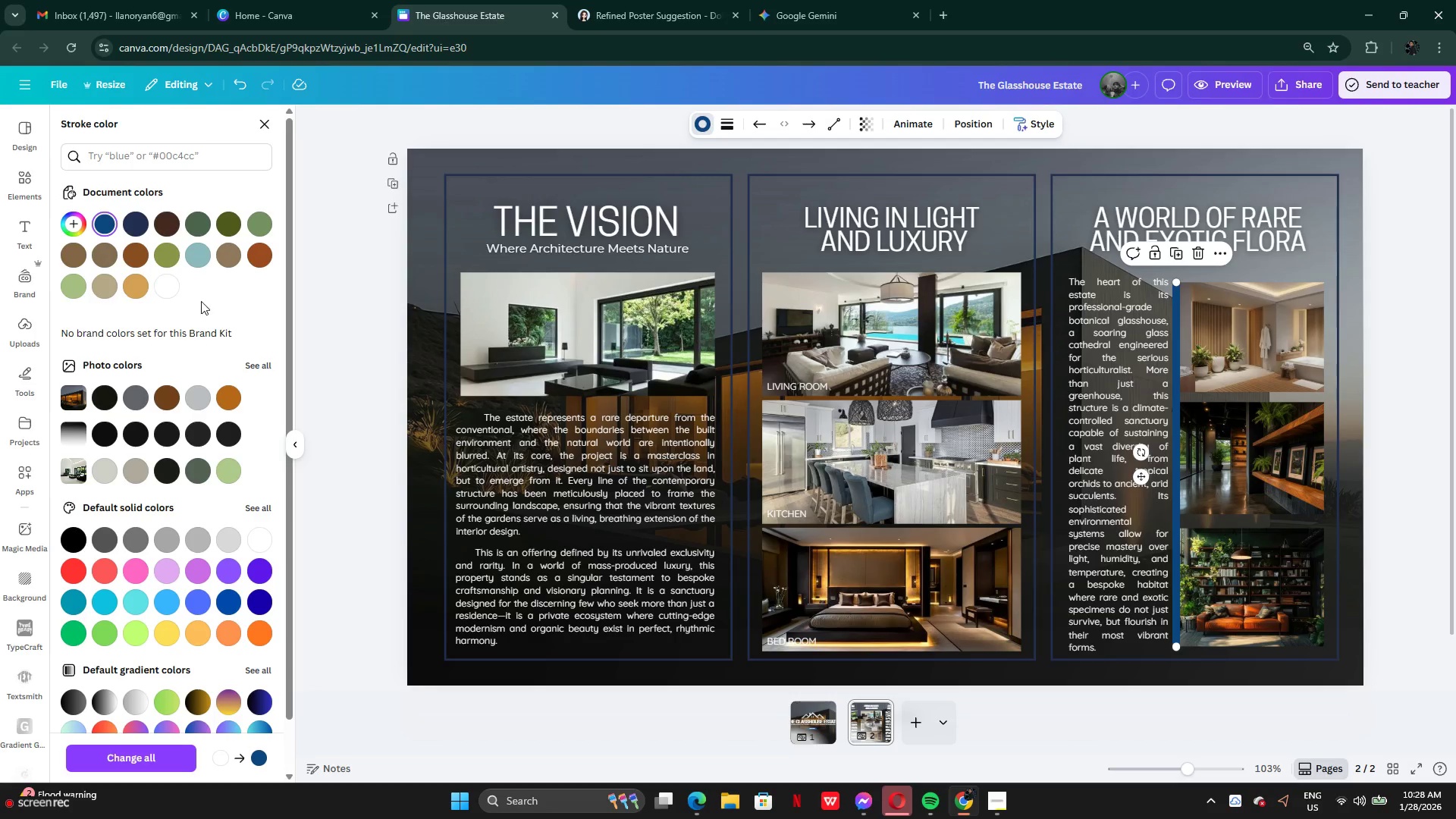 
left_click([136, 216])
 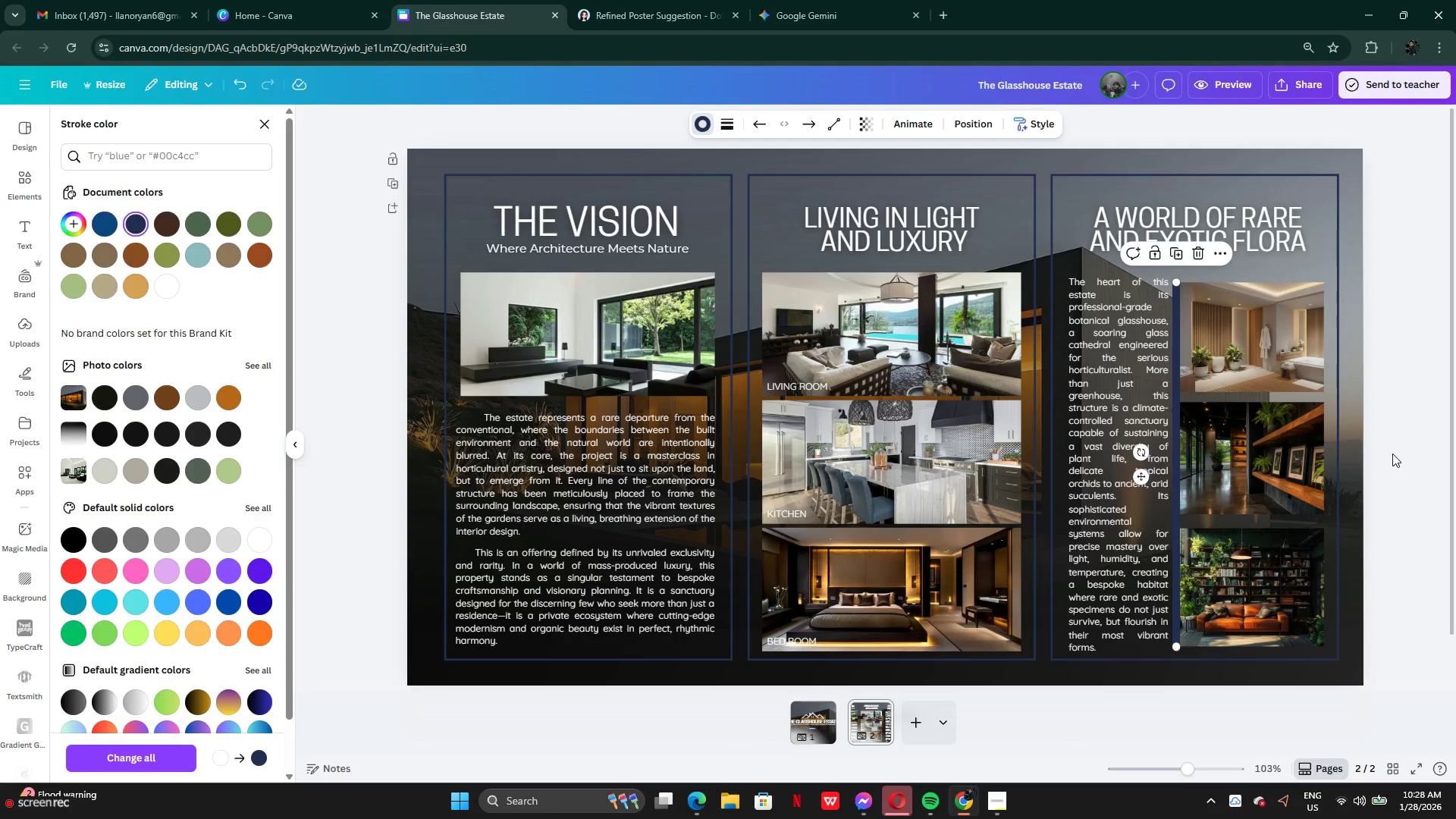 
left_click([1392, 453])
 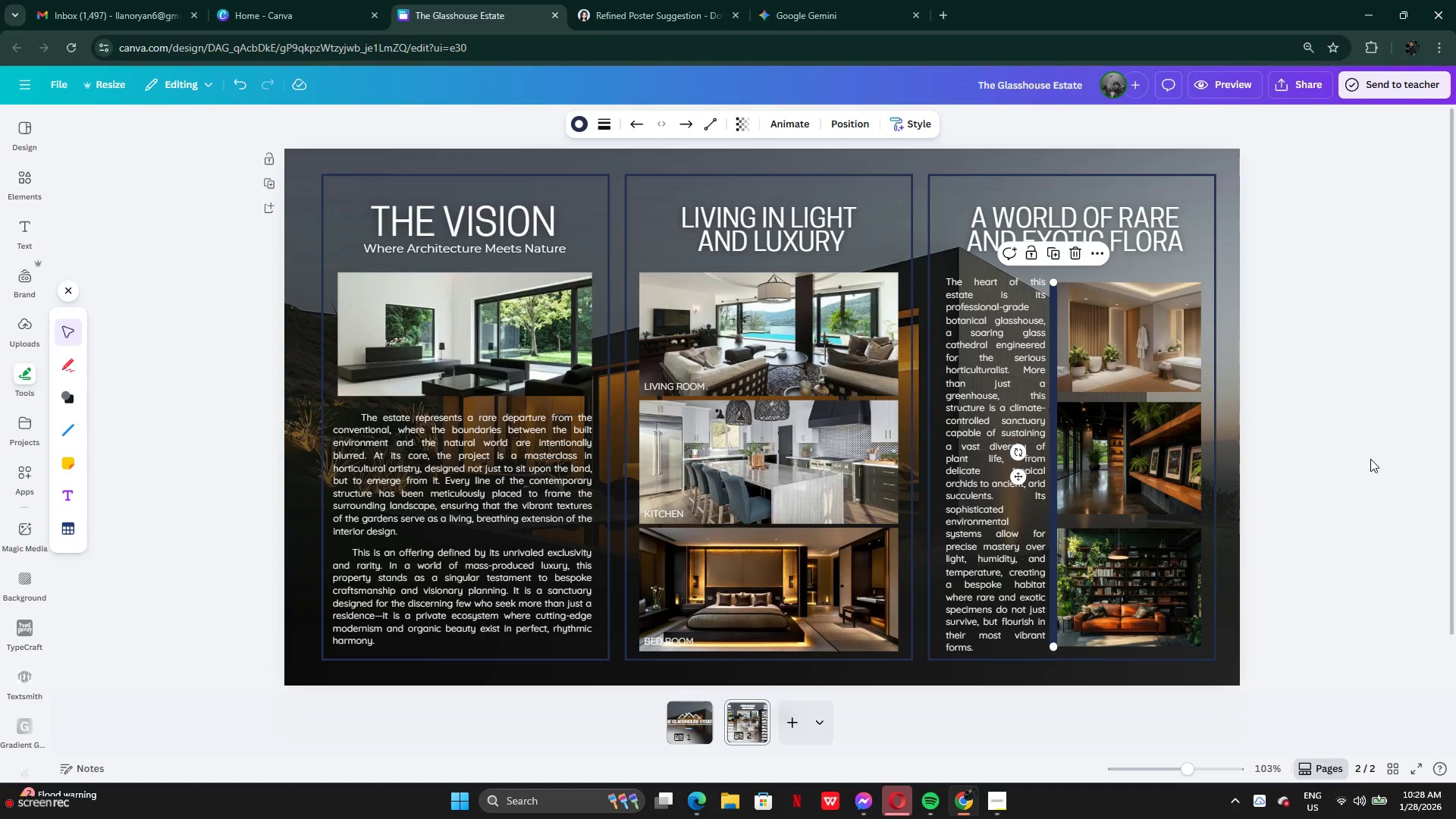 
left_click([1360, 460])
 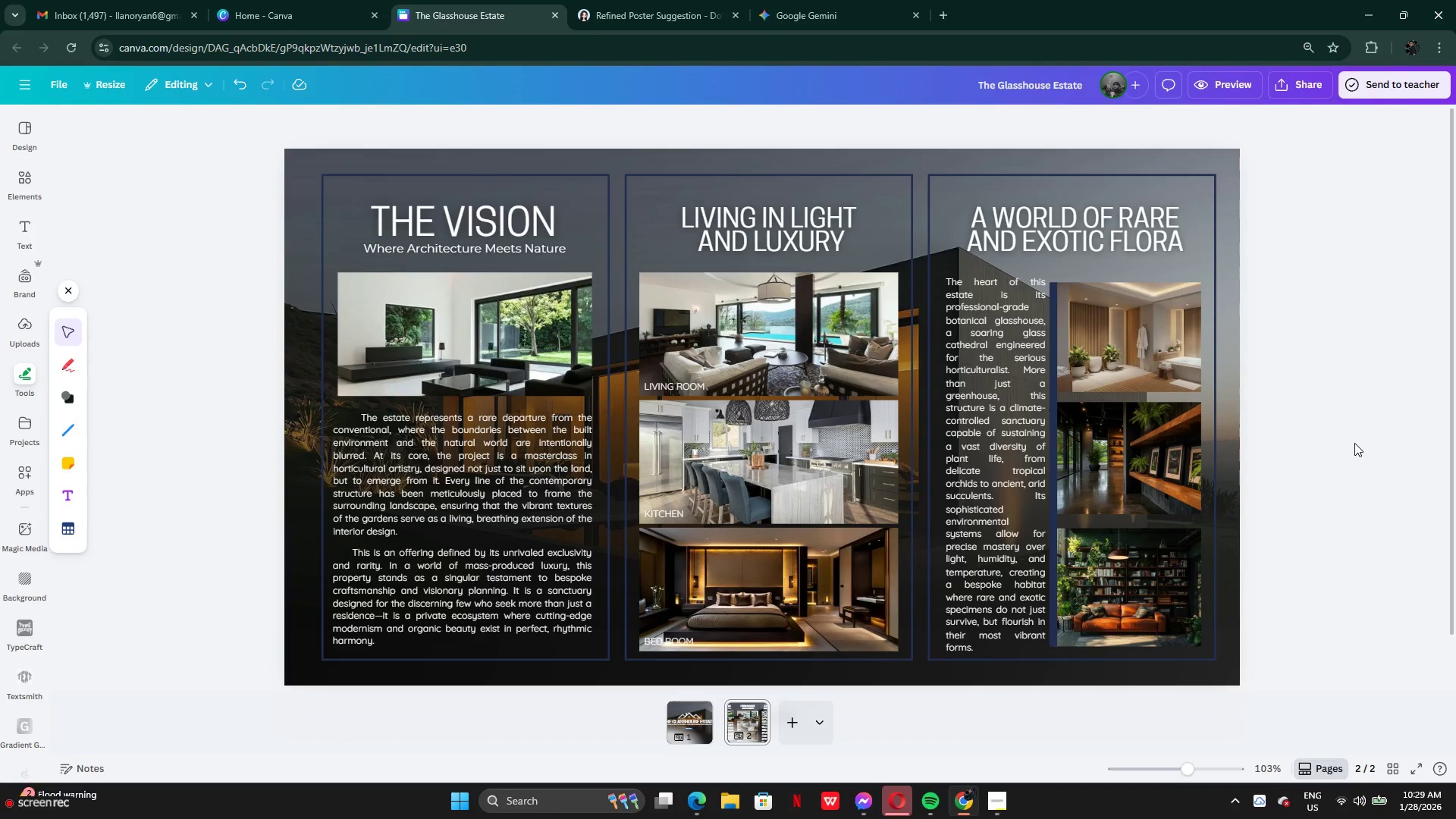 
wait(5.02)
 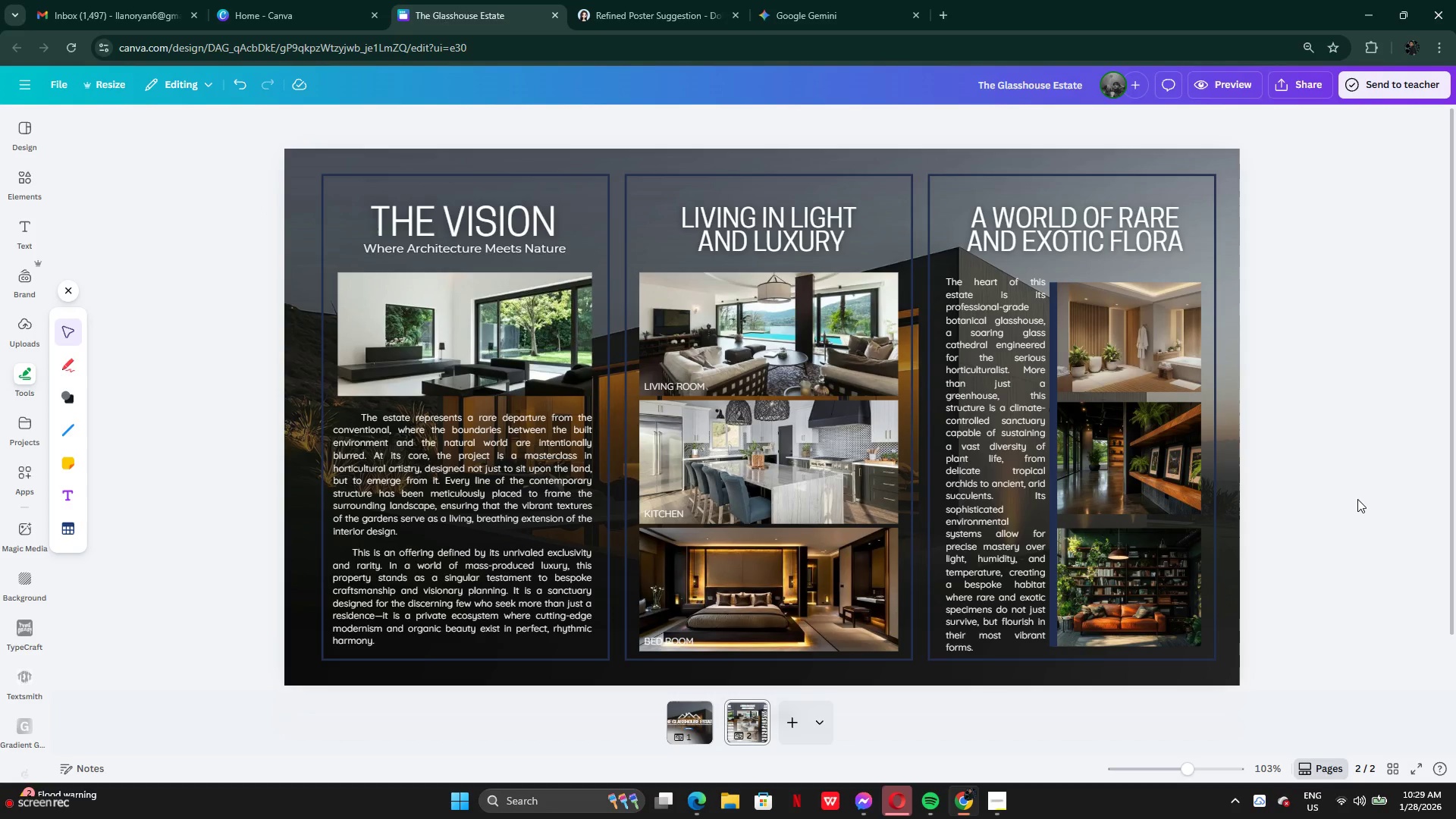 
left_click_drag(start_coordinate=[1276, 377], to_coordinate=[1119, 593])
 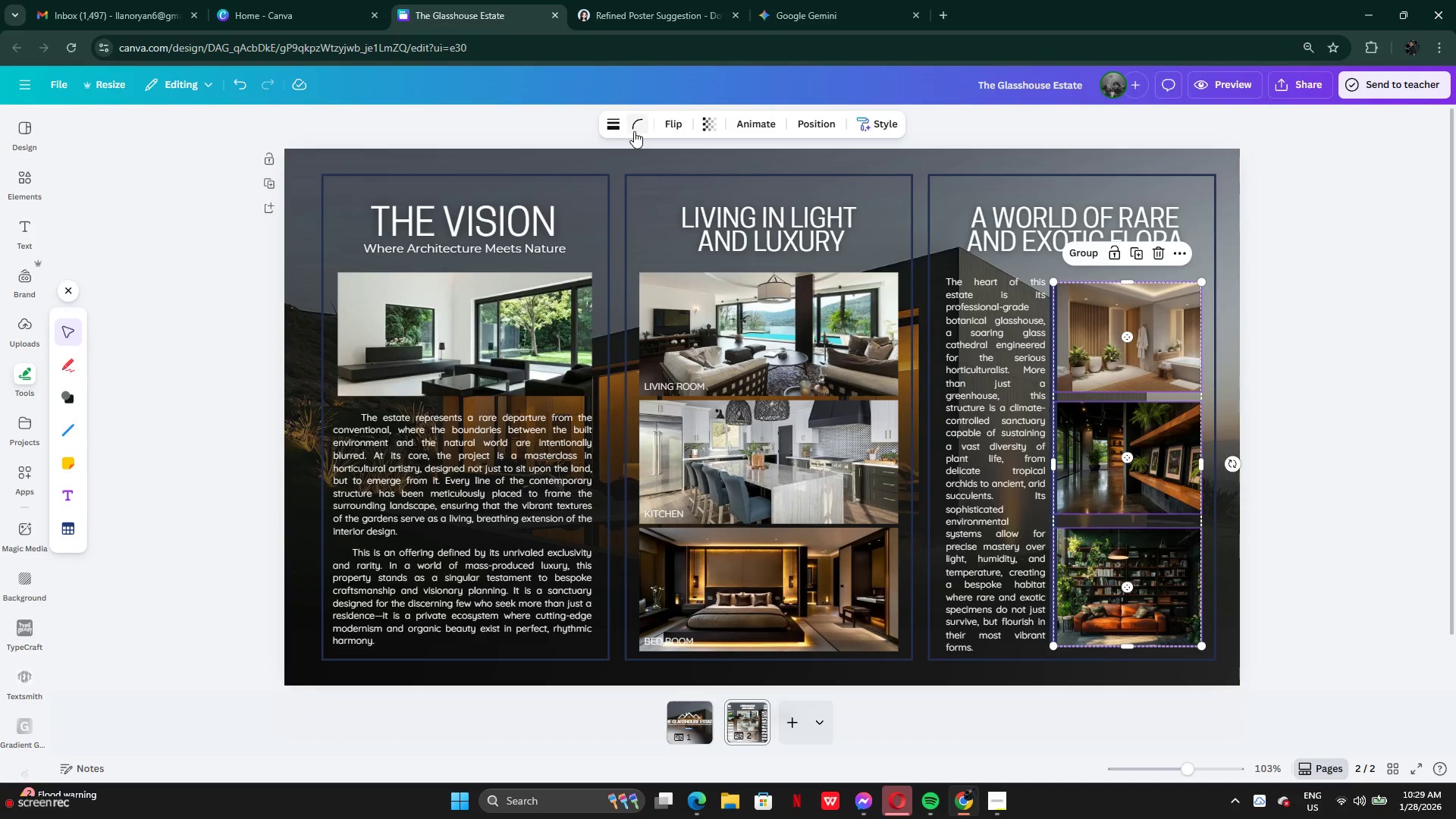 
left_click([622, 130])
 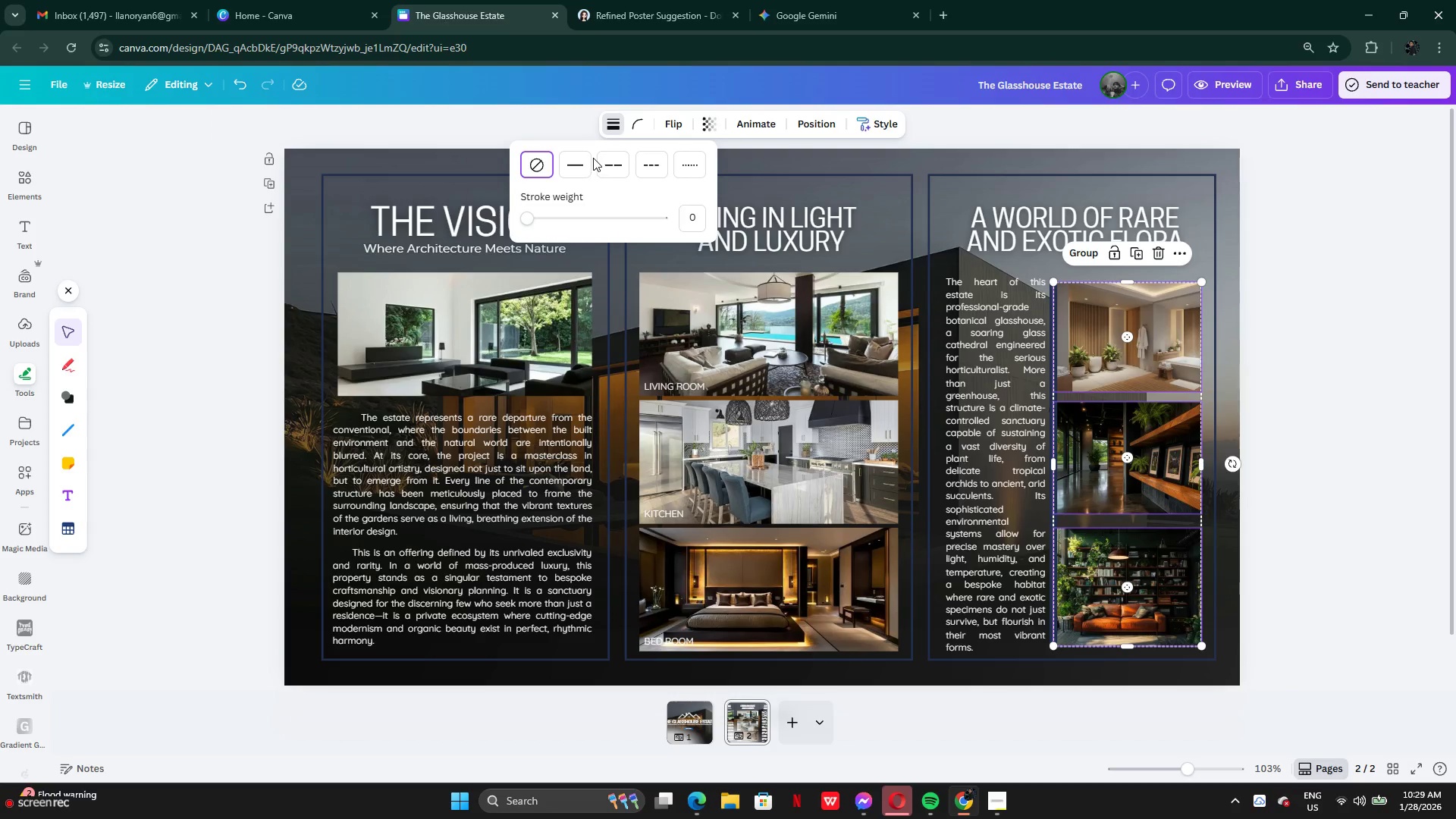 
left_click([569, 170])
 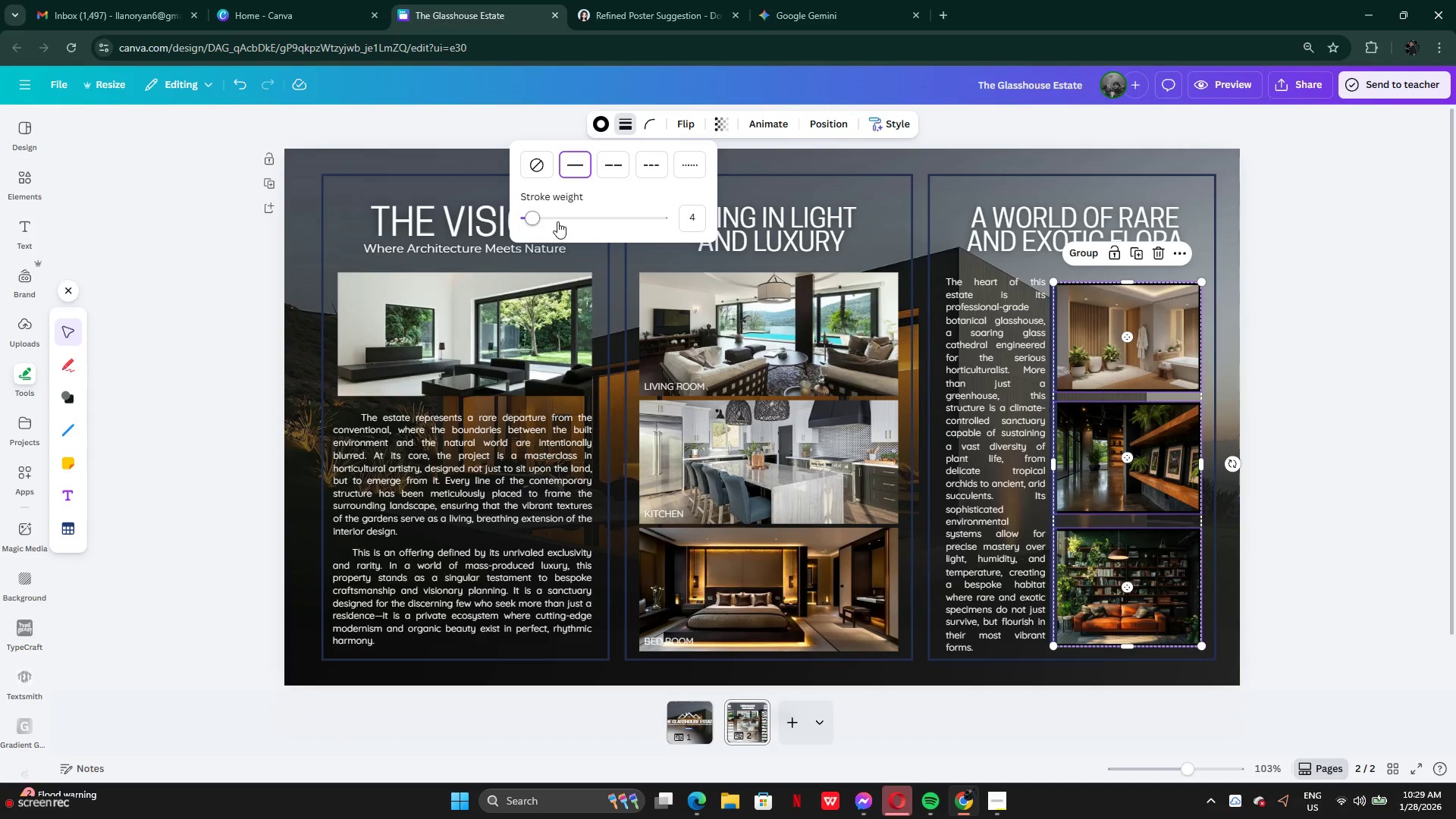 
left_click_drag(start_coordinate=[550, 217], to_coordinate=[532, 215])
 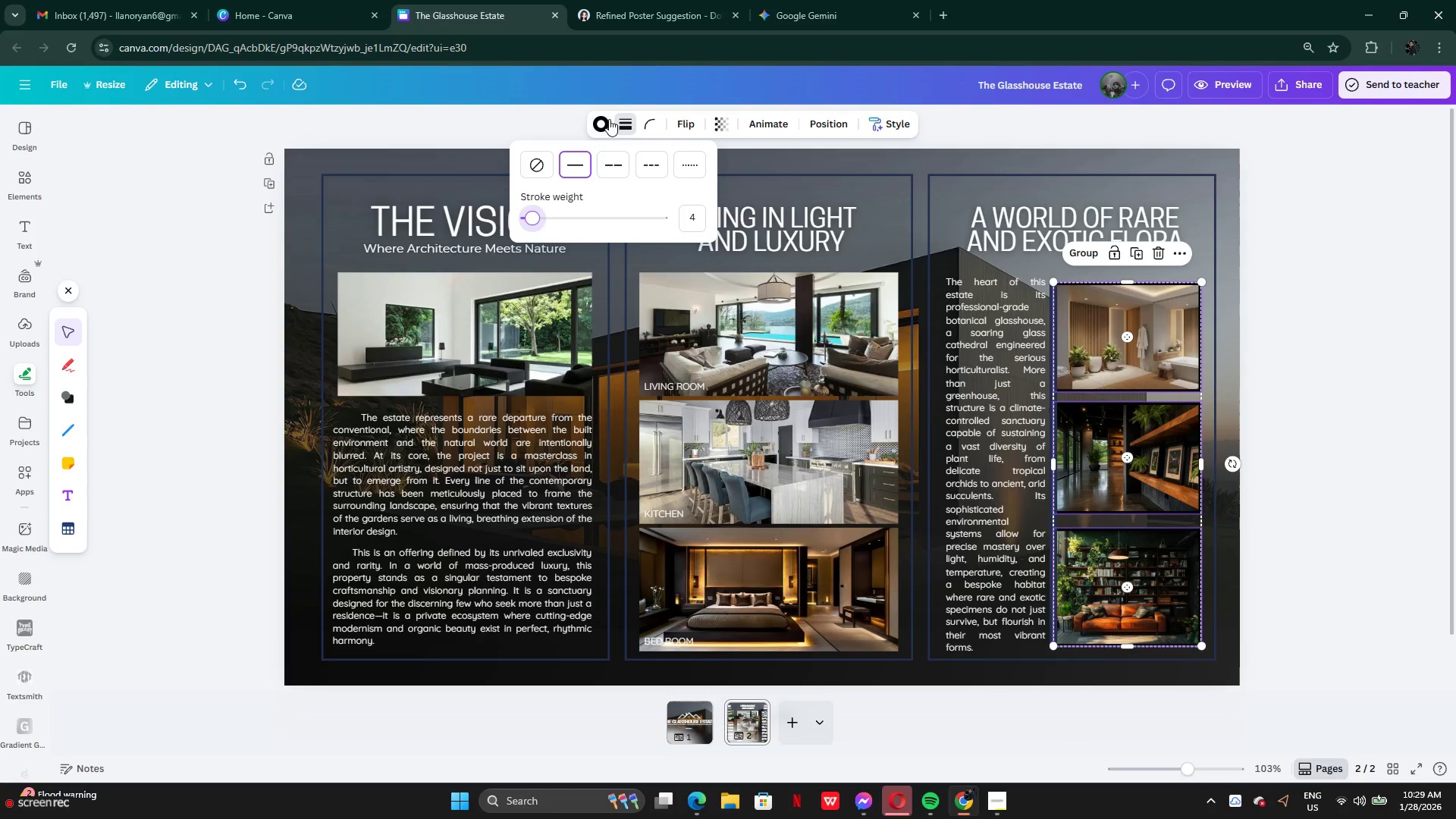 
left_click([602, 125])
 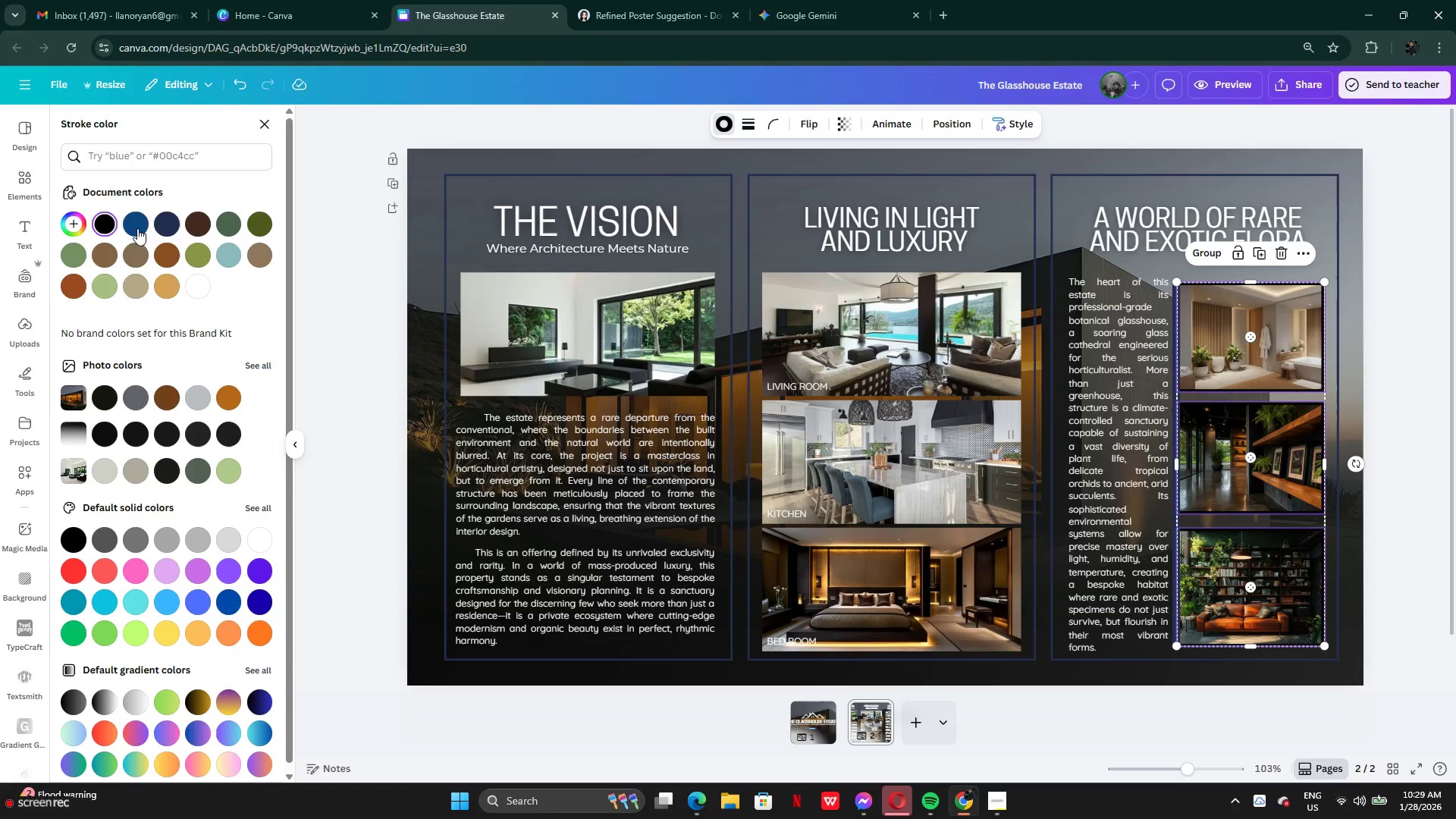 
left_click([162, 227])
 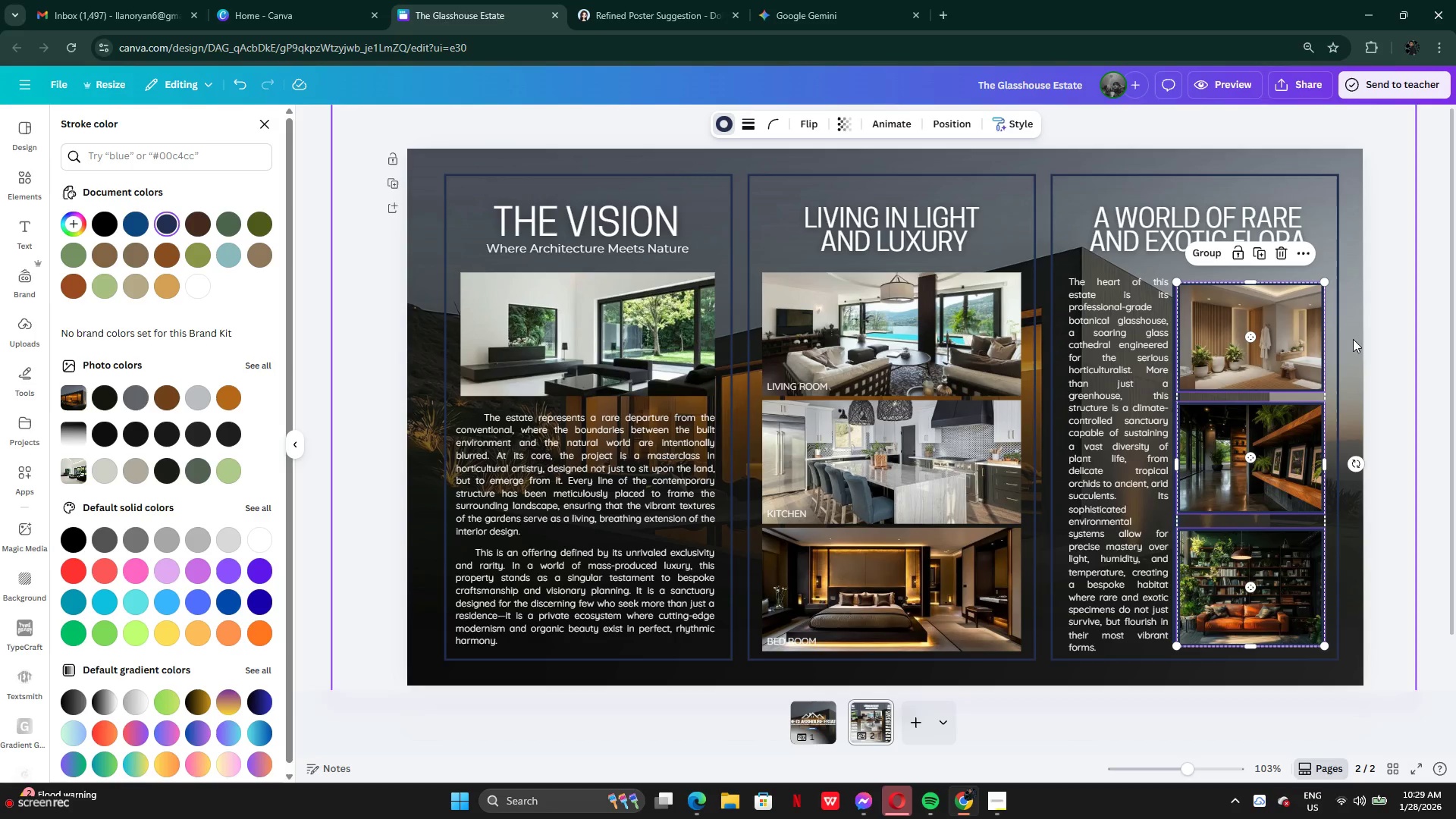 
double_click([1402, 346])
 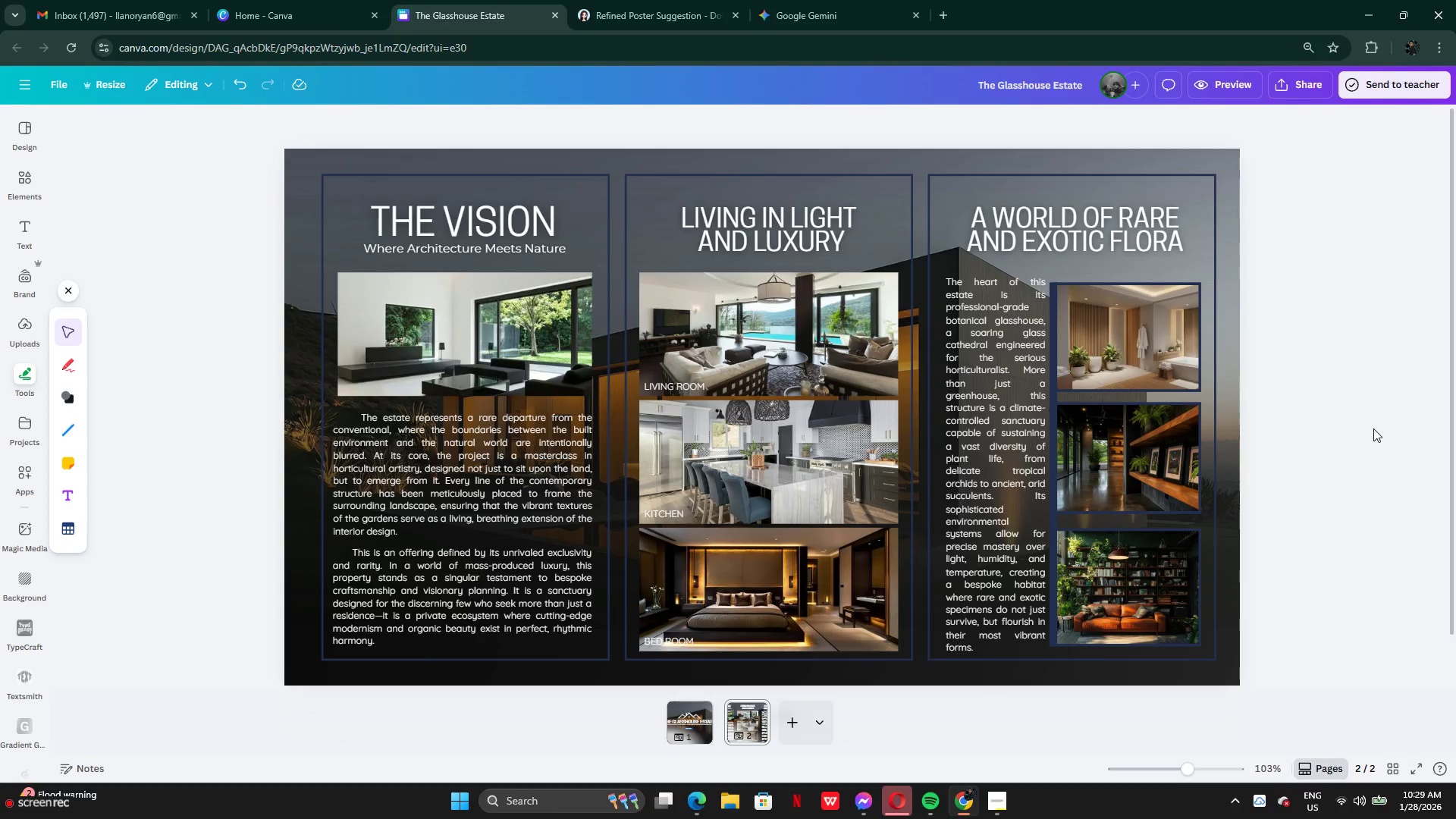 
left_click([1144, 604])
 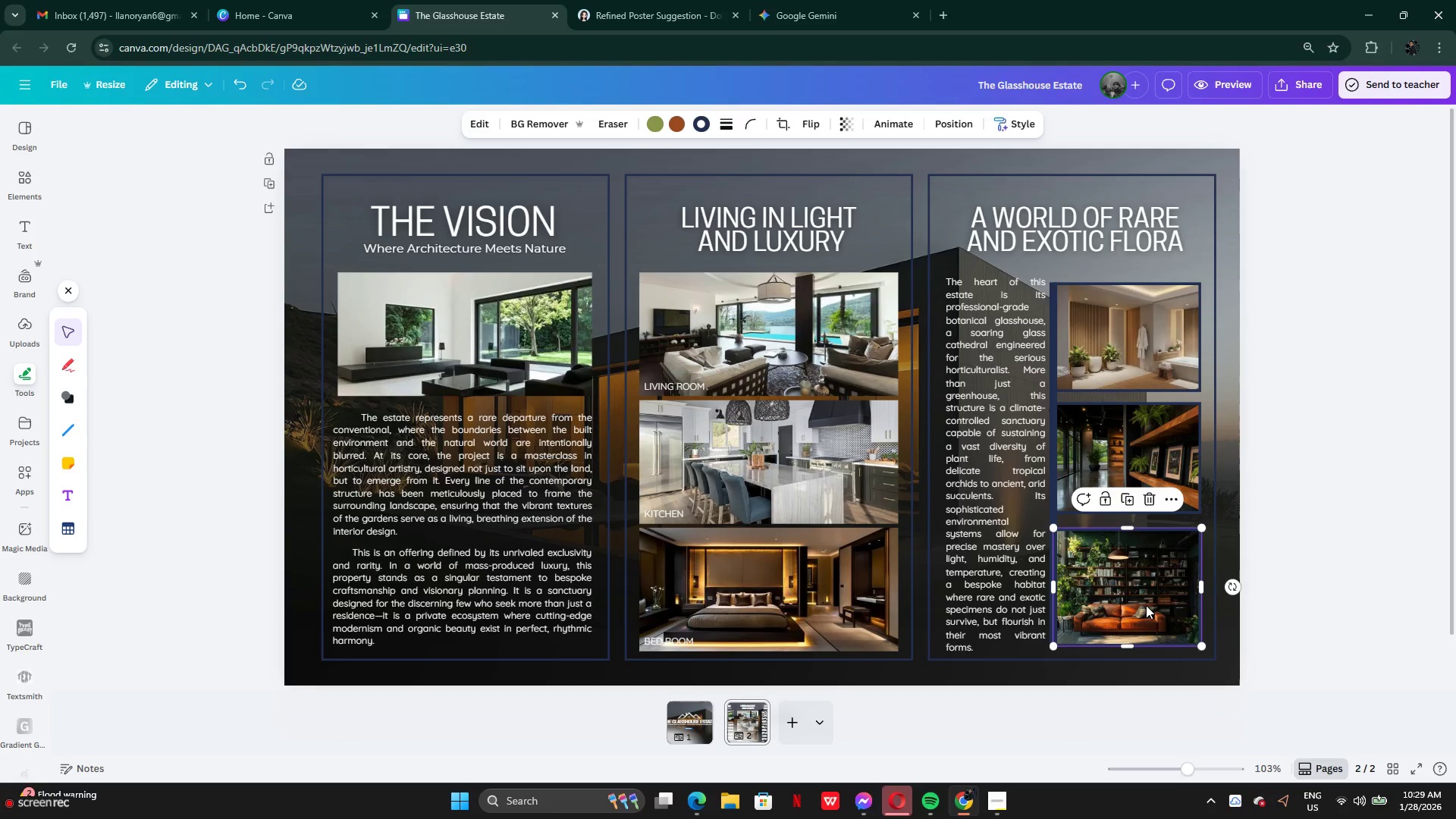 
key(ArrowUp)
 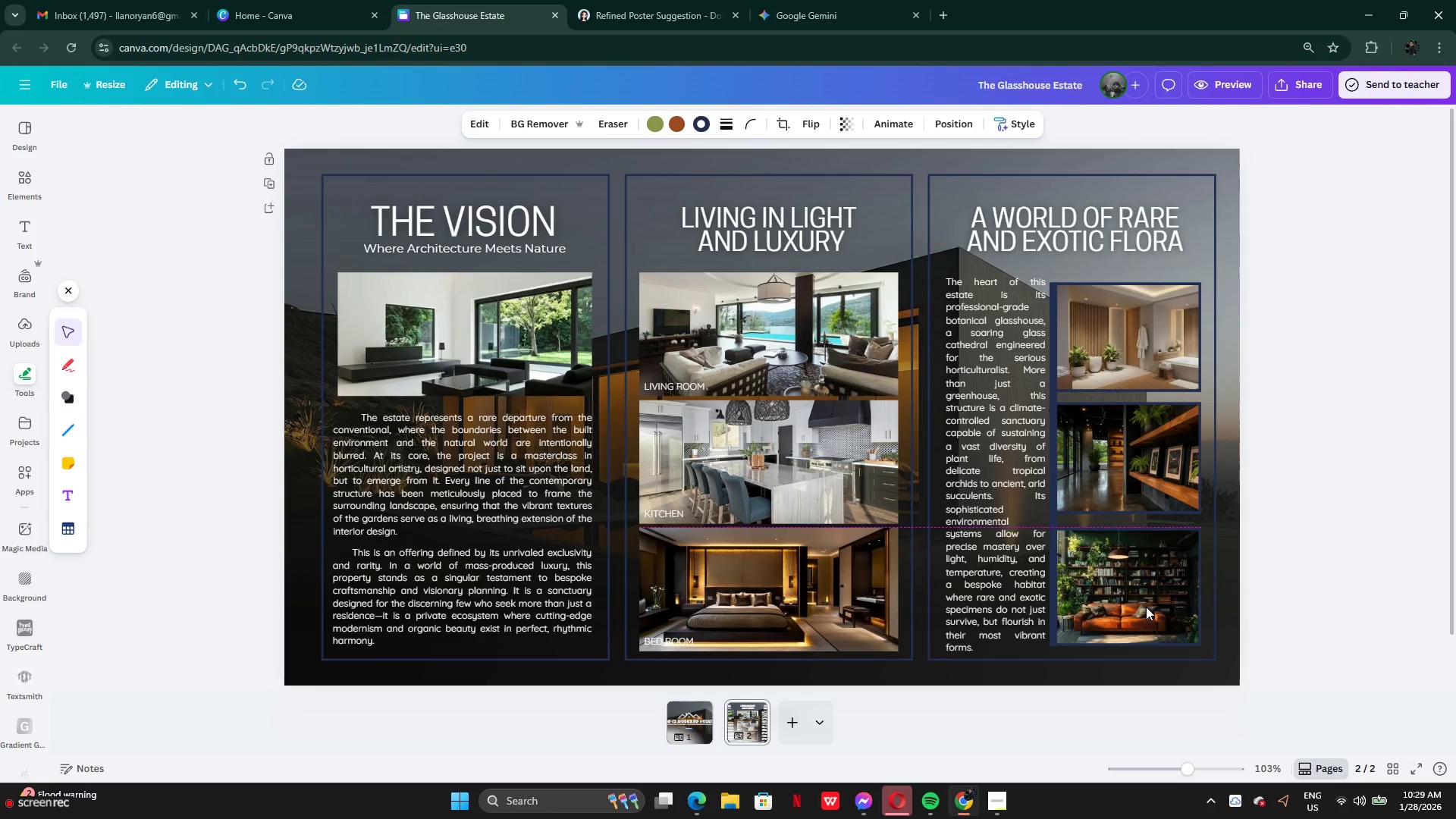 
key(ArrowUp)
 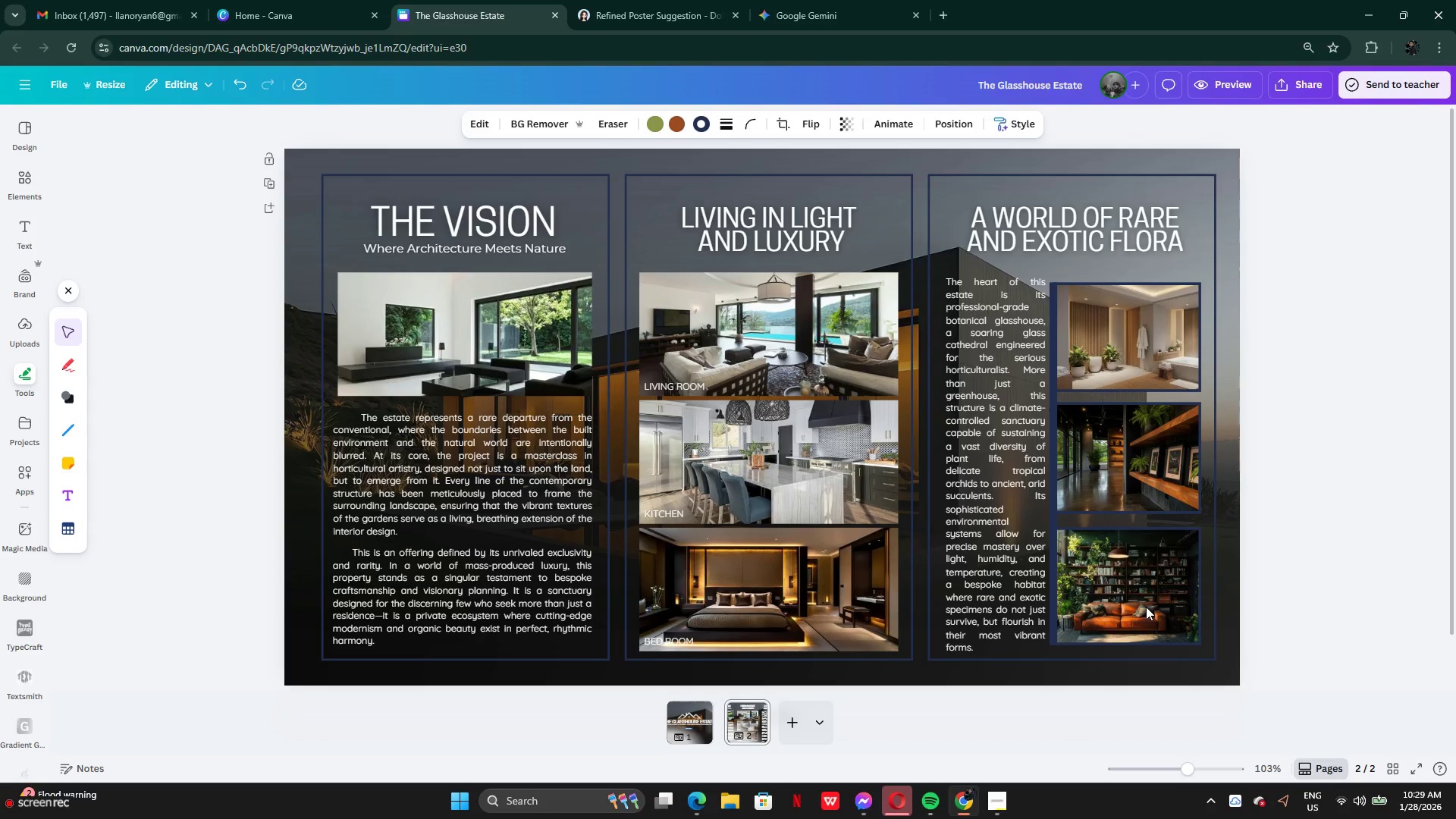 
key(ArrowUp)
 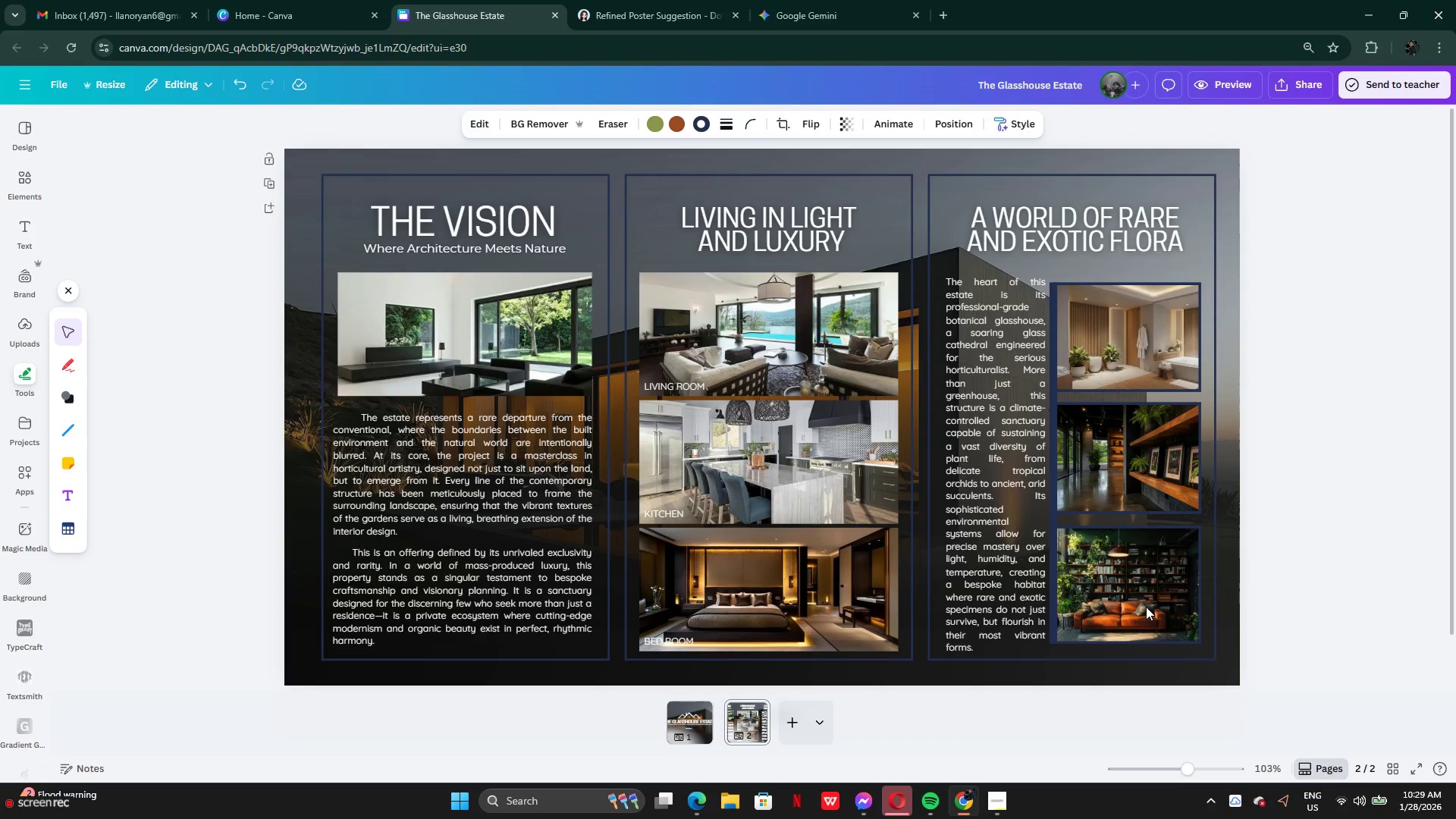 
key(ArrowUp)
 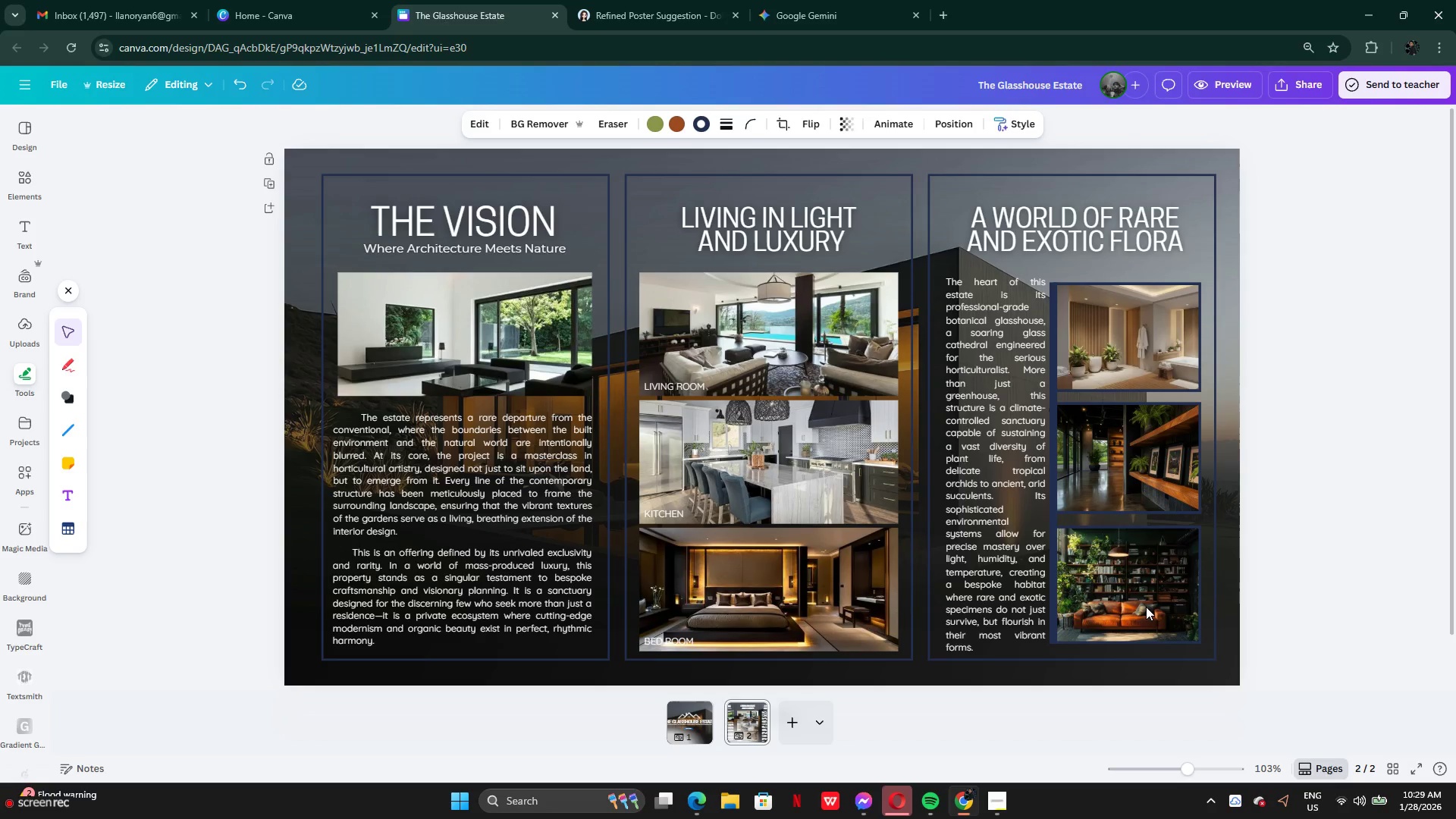 
key(ArrowUp)
 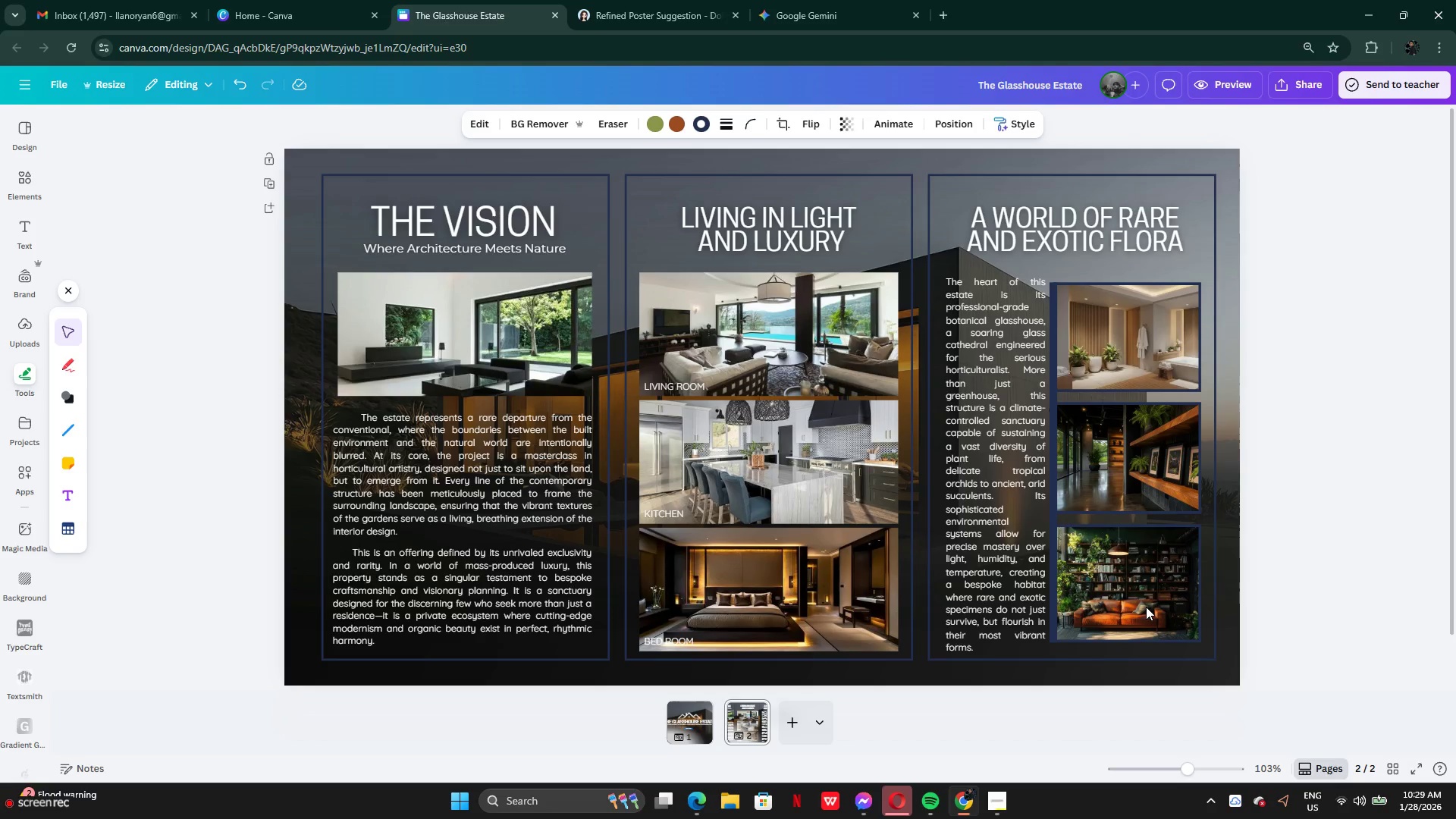 
key(ArrowUp)
 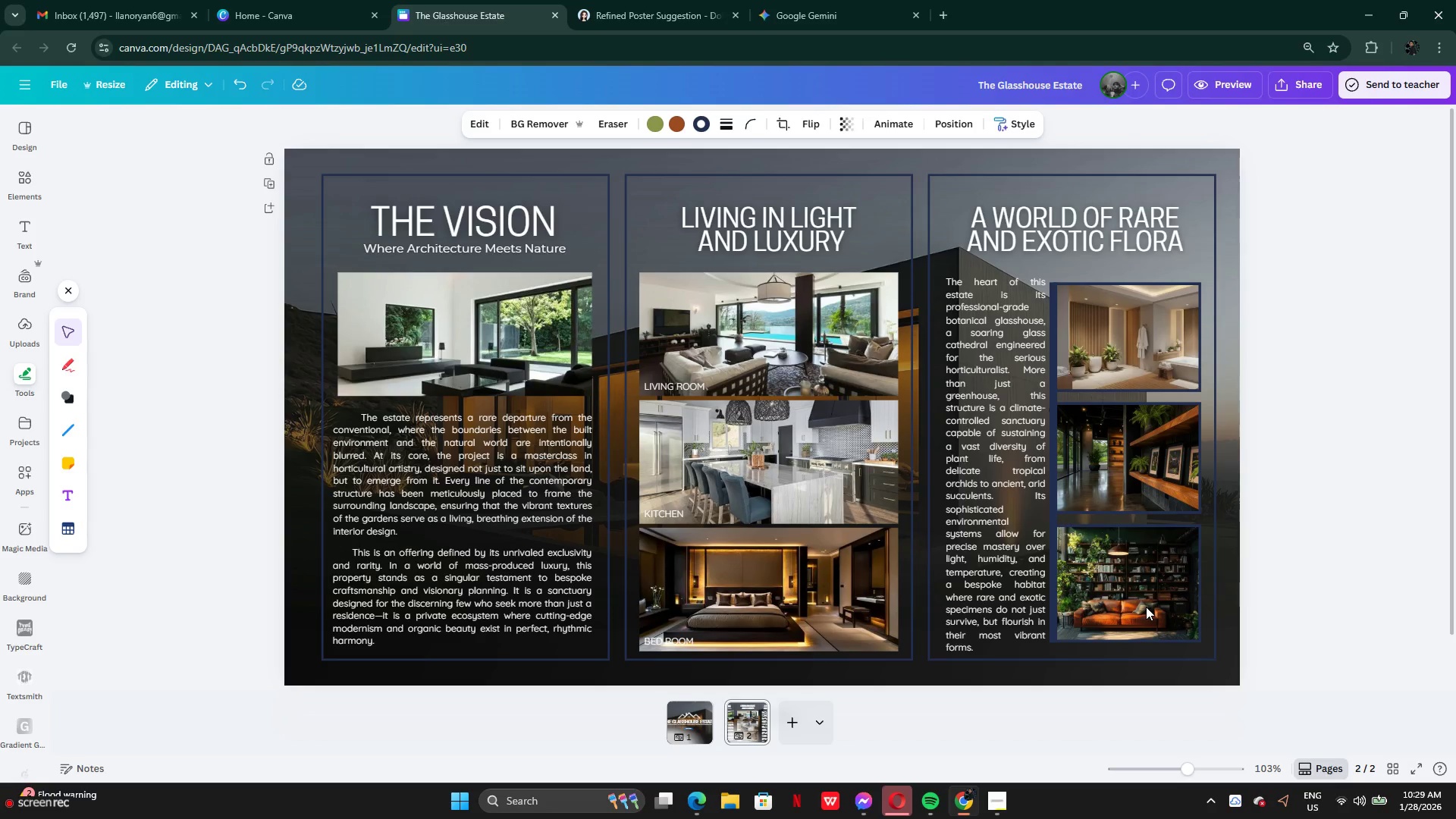 
key(ArrowUp)
 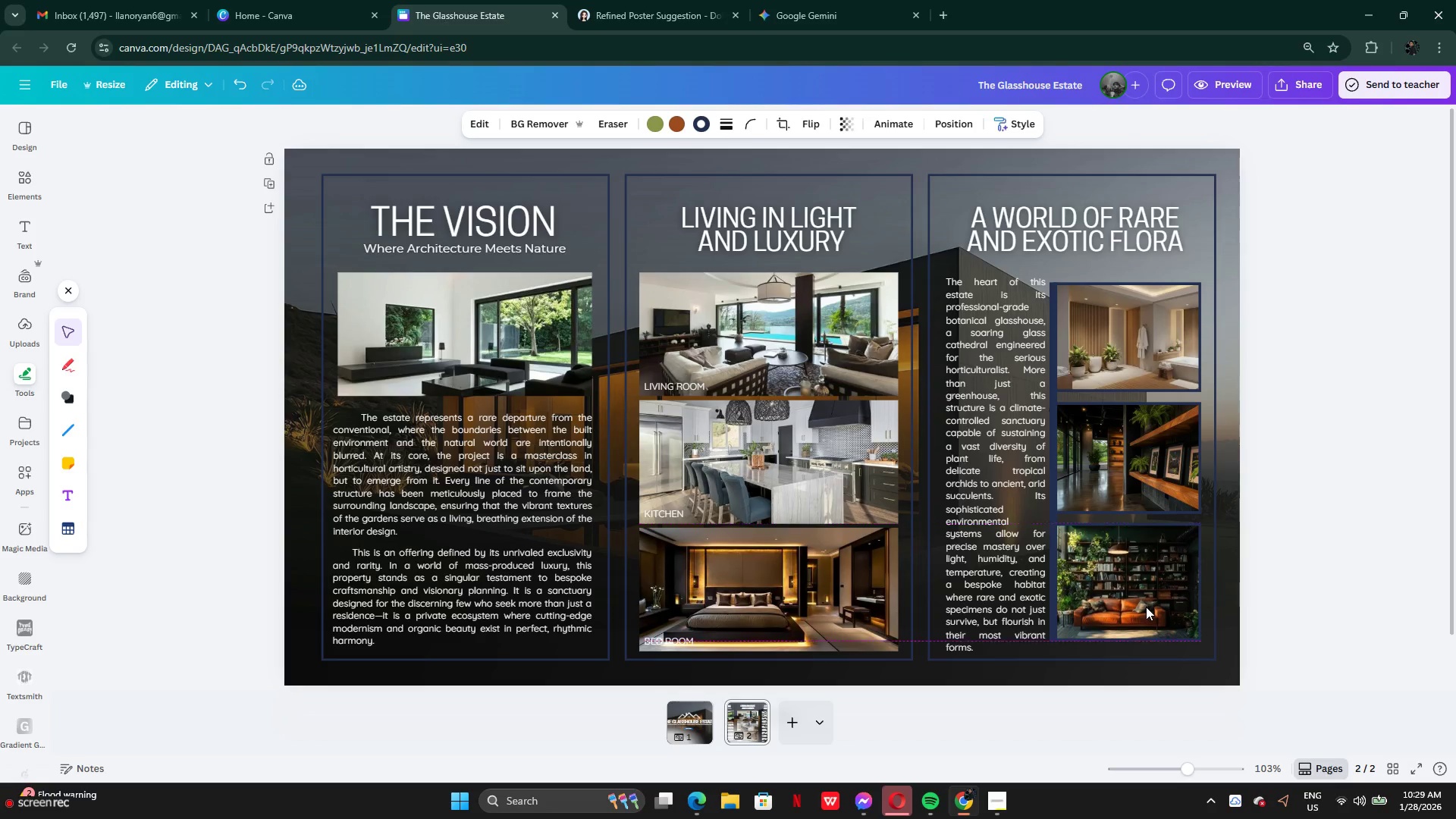 
key(ArrowUp)
 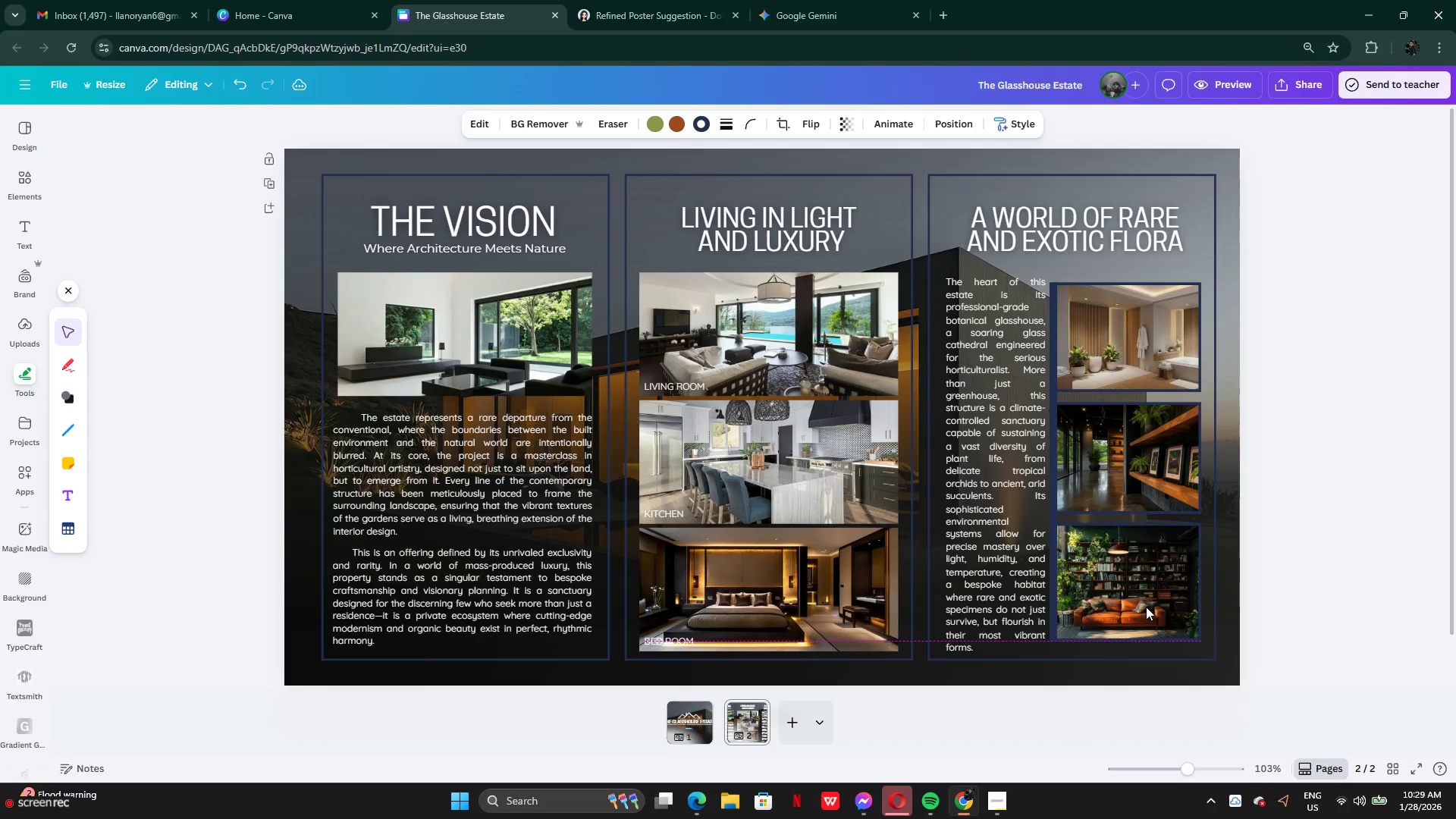 
key(ArrowDown)
 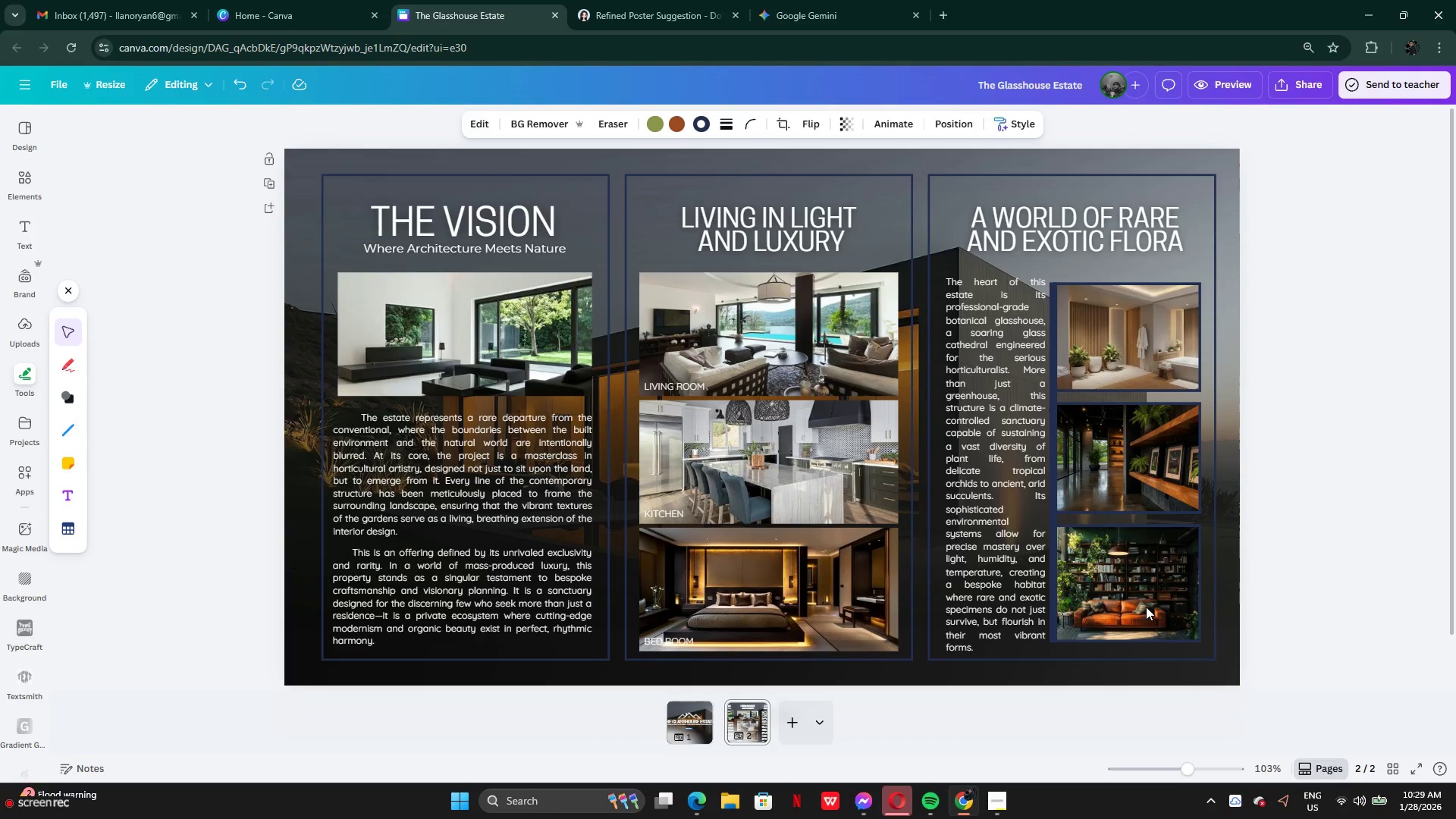 
key(ArrowDown)
 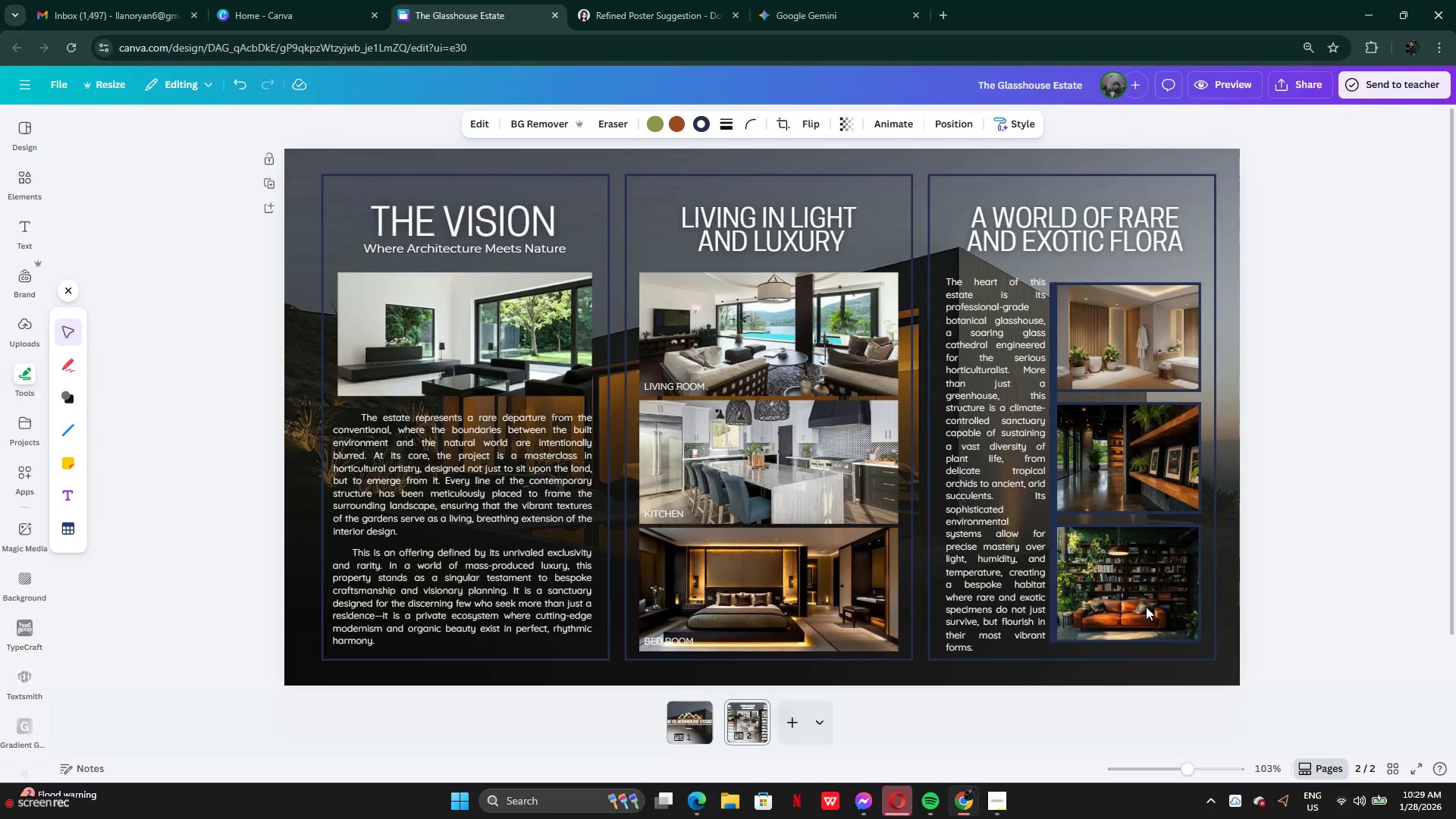 
key(ArrowDown)
 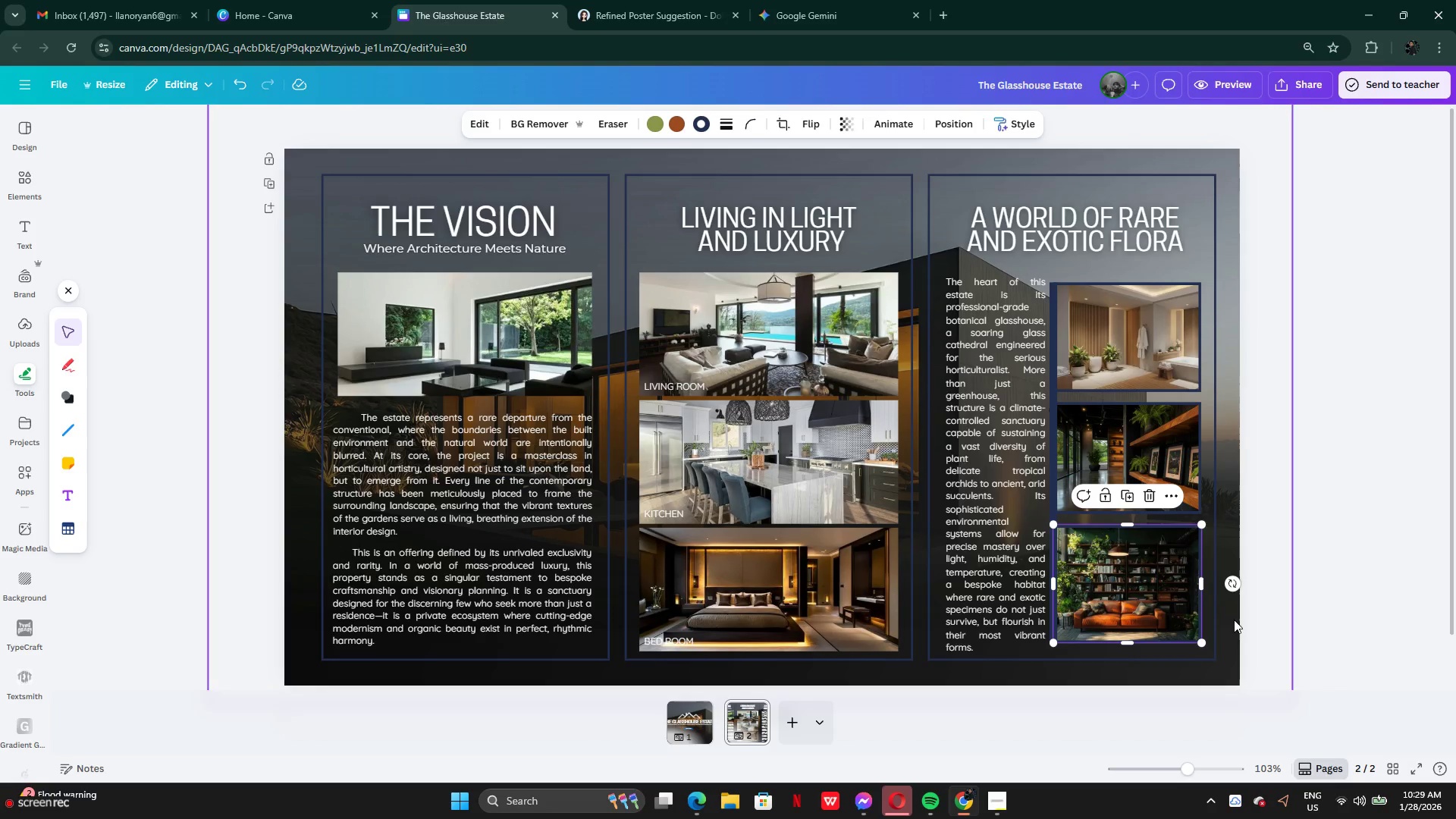 
left_click([1278, 588])
 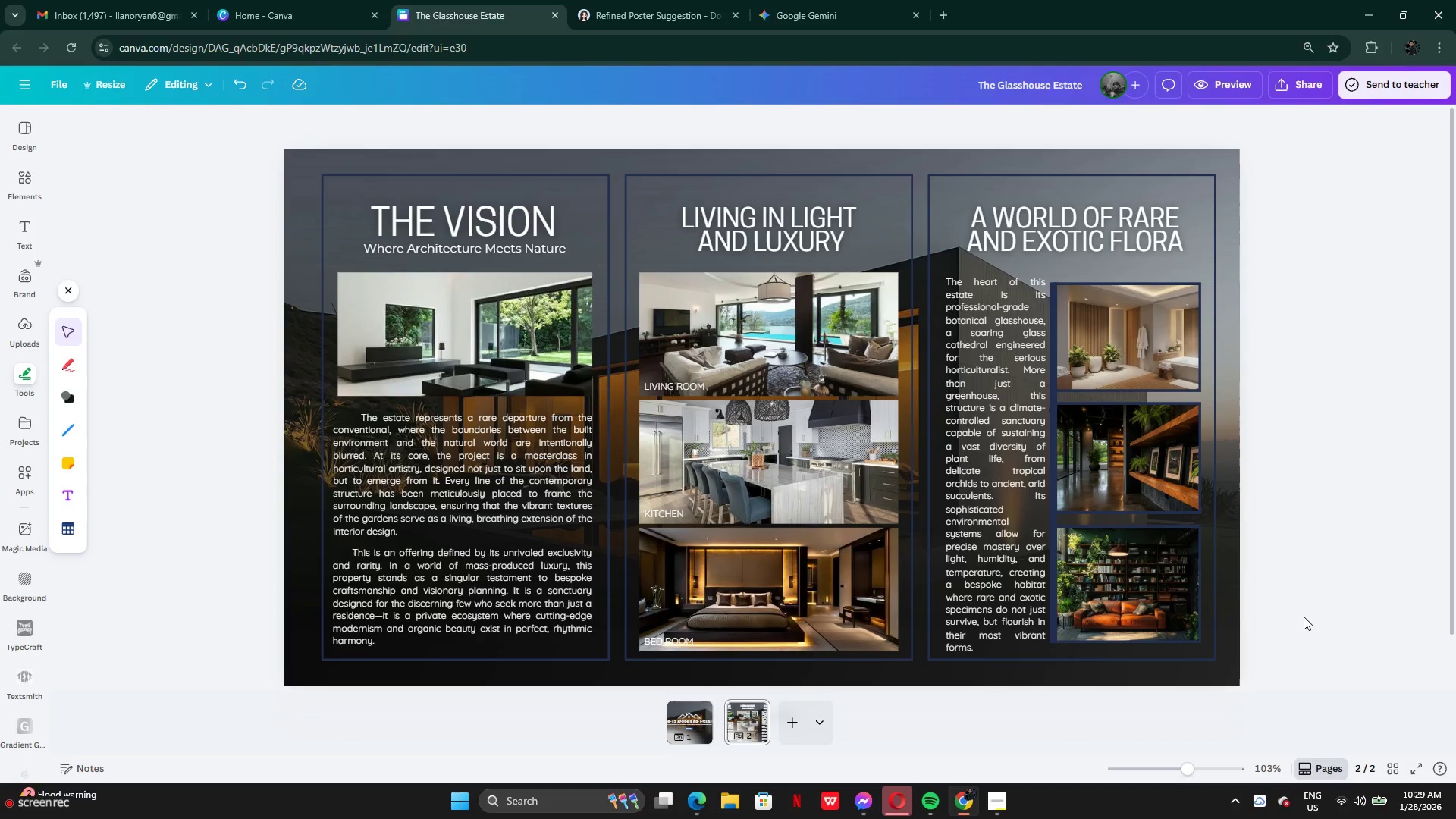 
wait(14.22)
 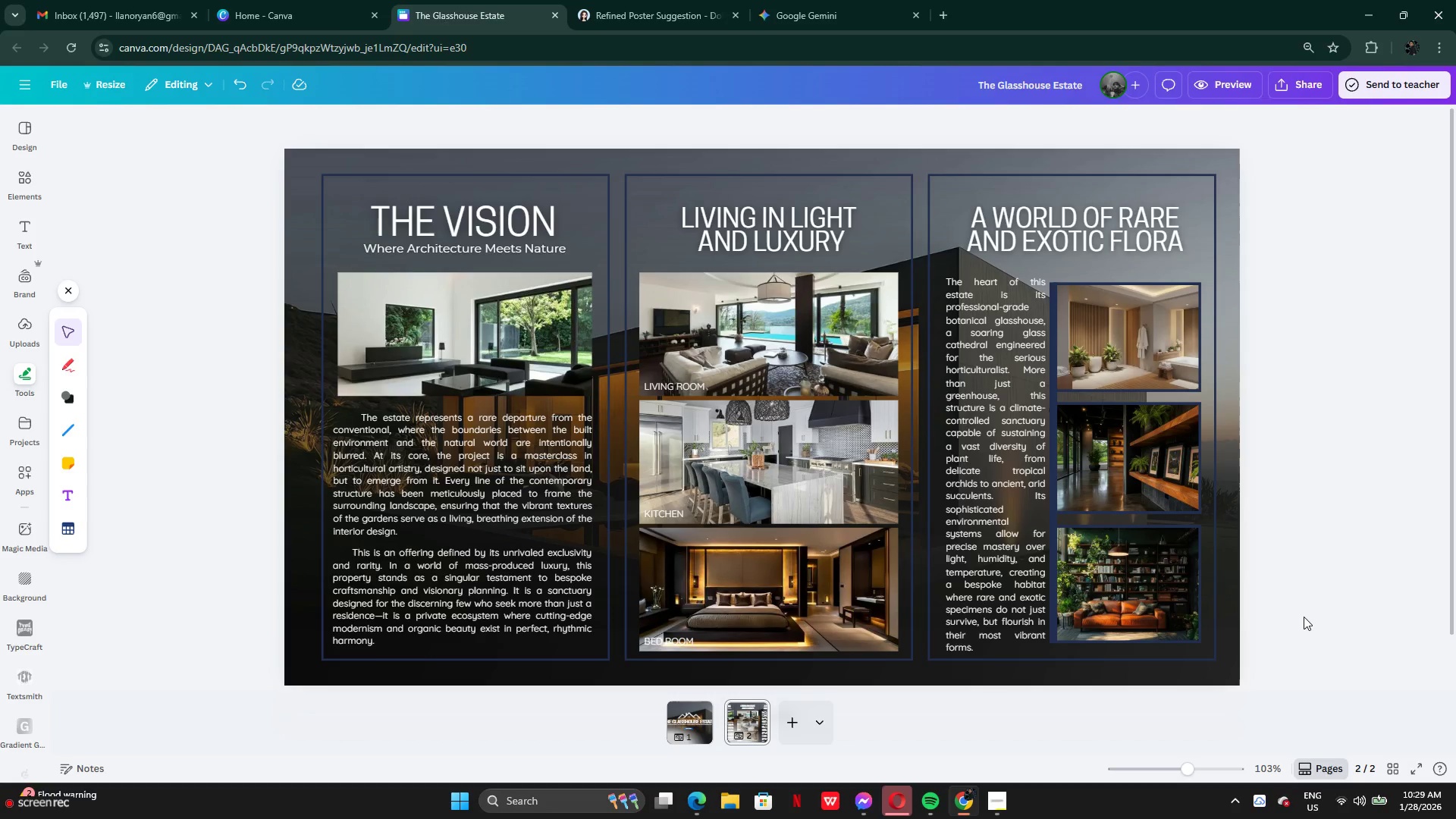 
left_click([1198, 94])
 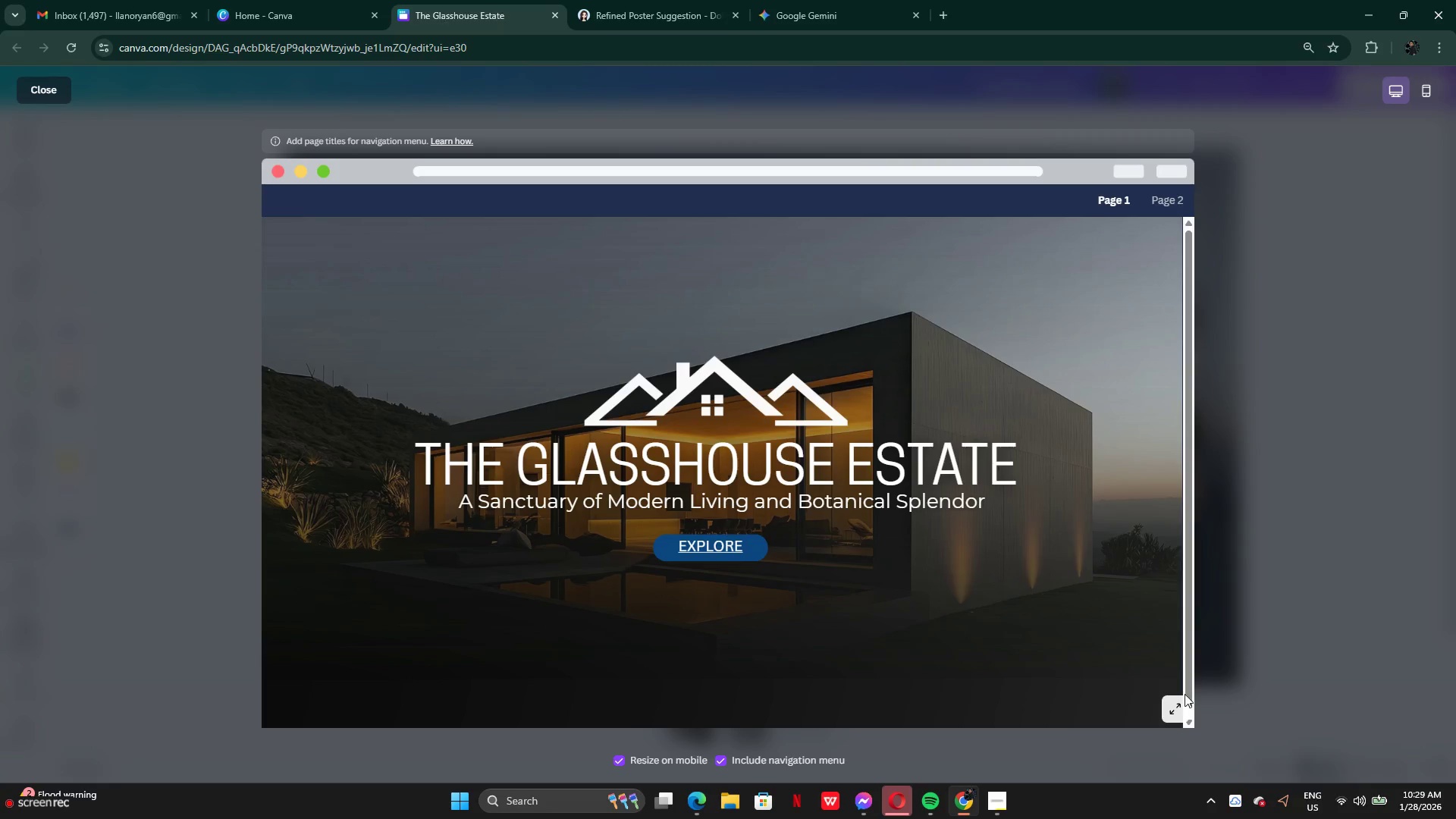 
left_click([1178, 711])
 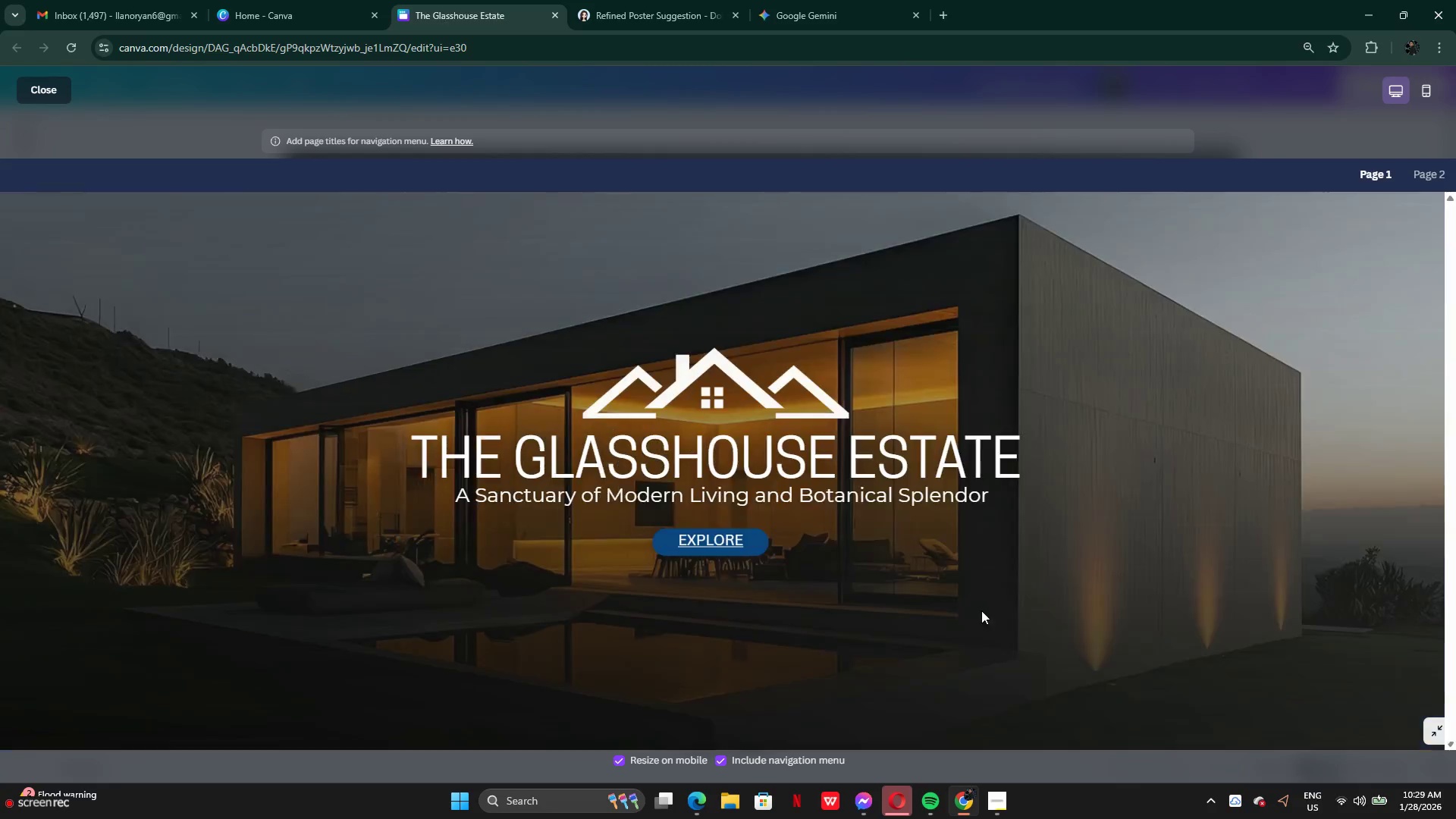 
mouse_move([721, 513])
 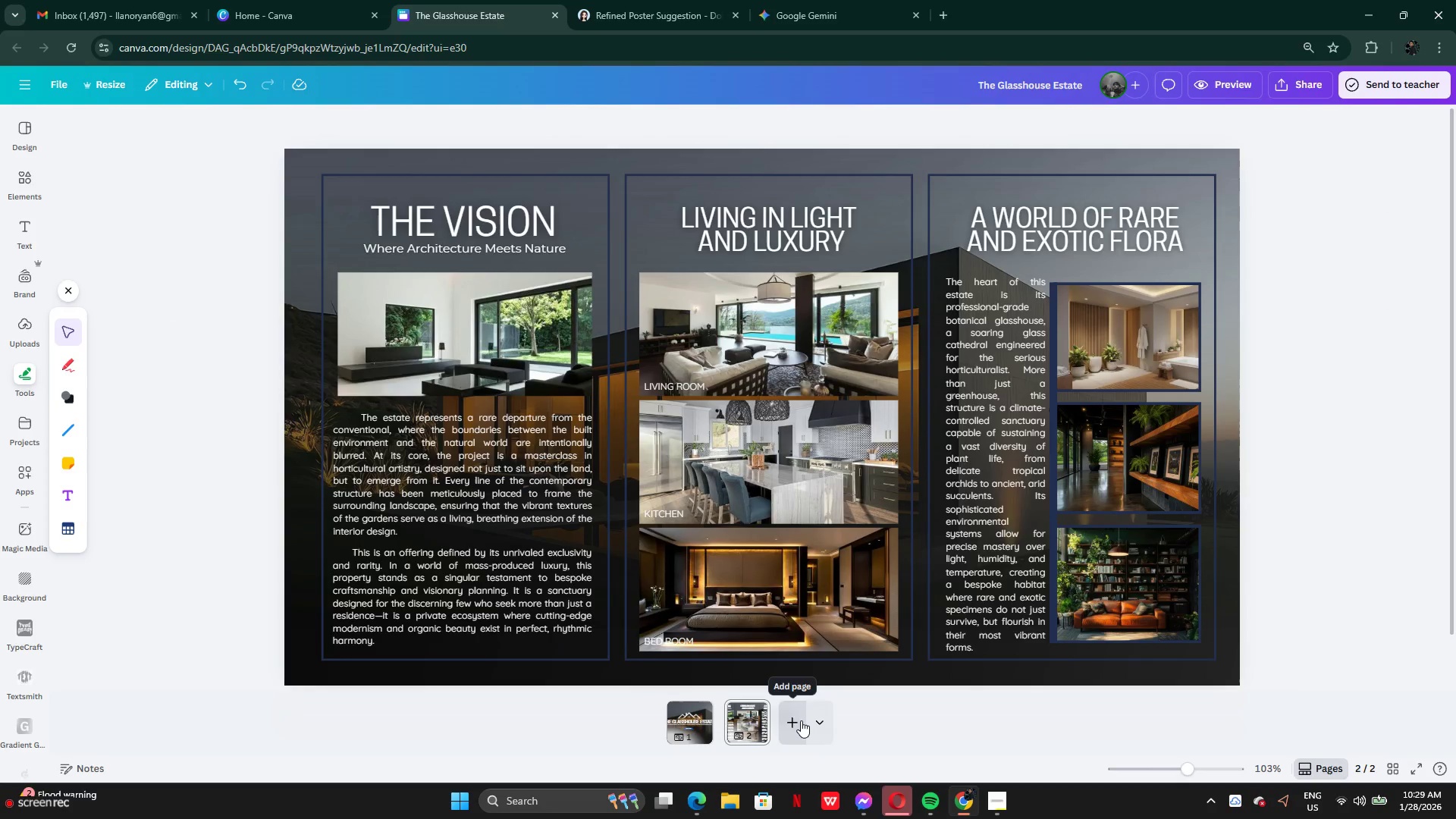 
left_click([758, 708])
 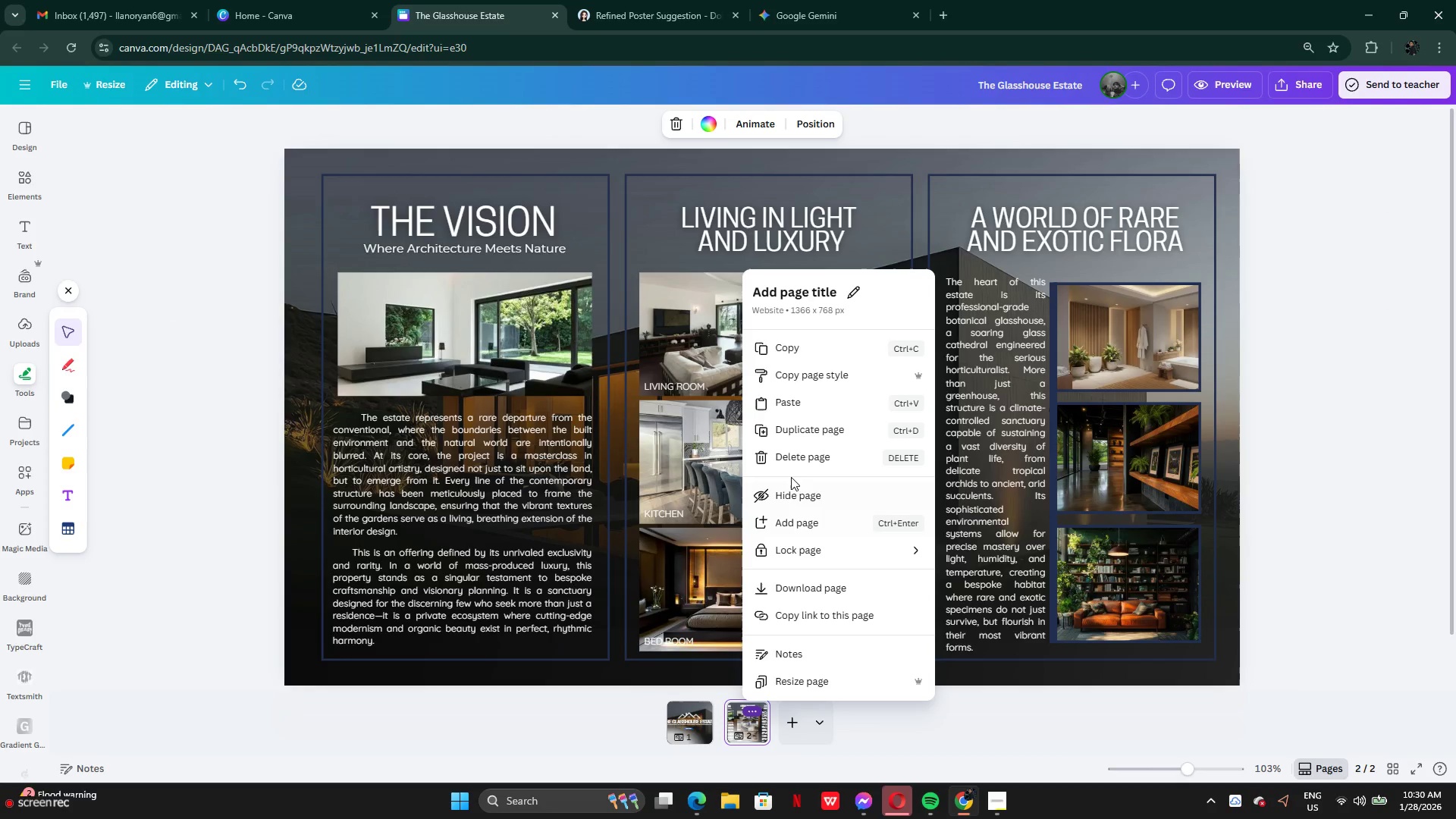 
left_click([782, 422])
 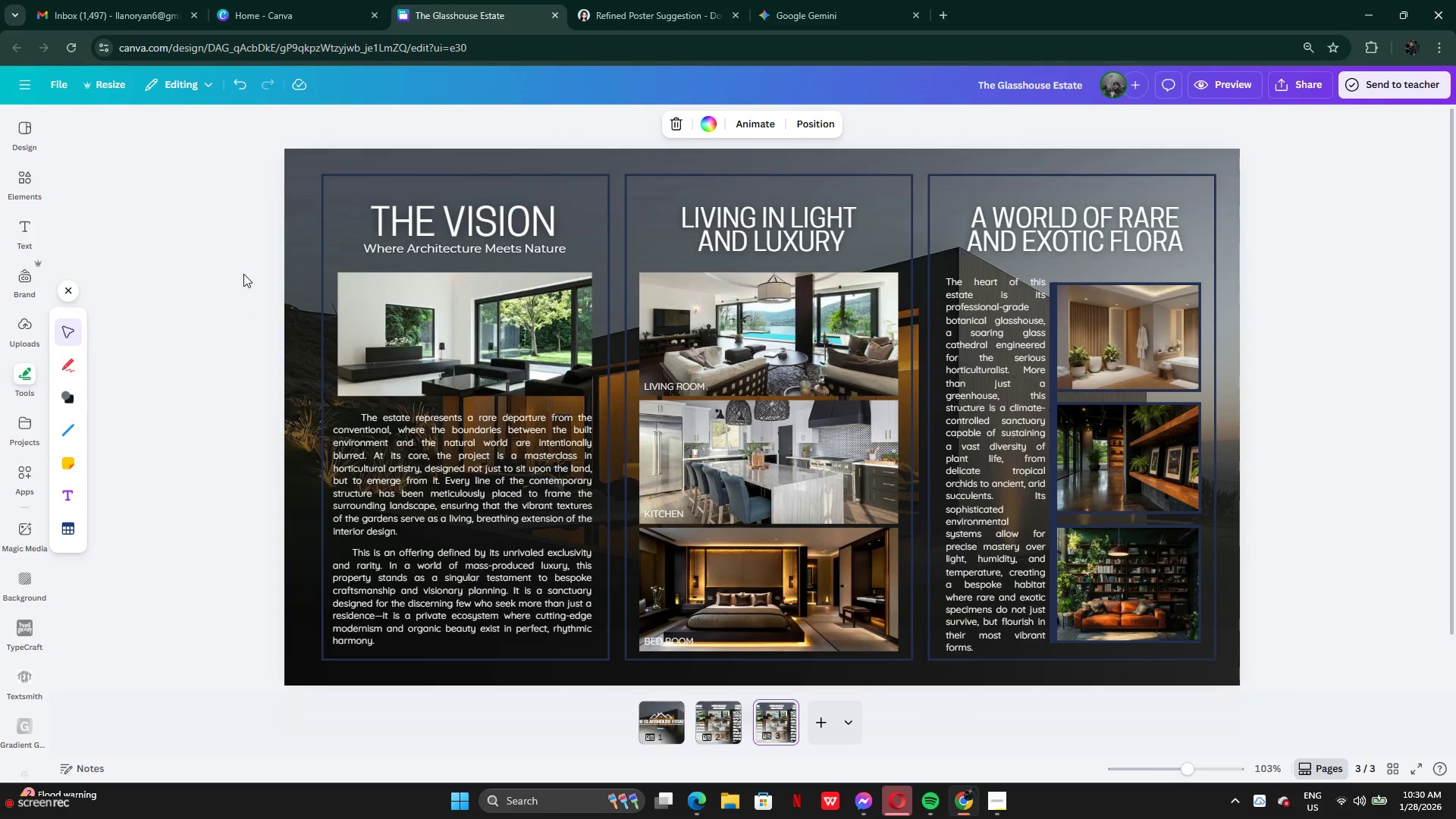 
left_click_drag(start_coordinate=[237, 225], to_coordinate=[1207, 599])
 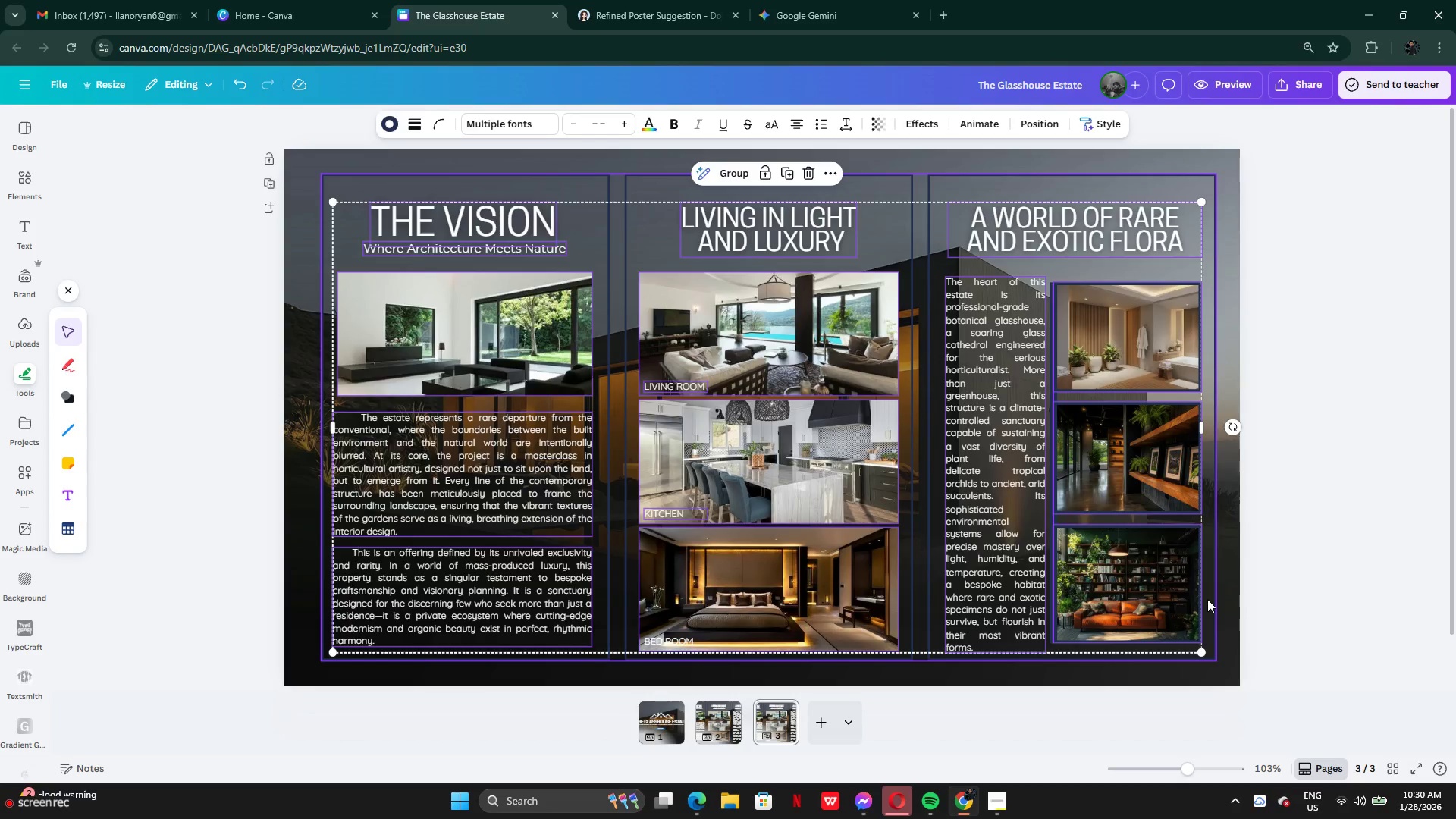 
key(Backspace)
 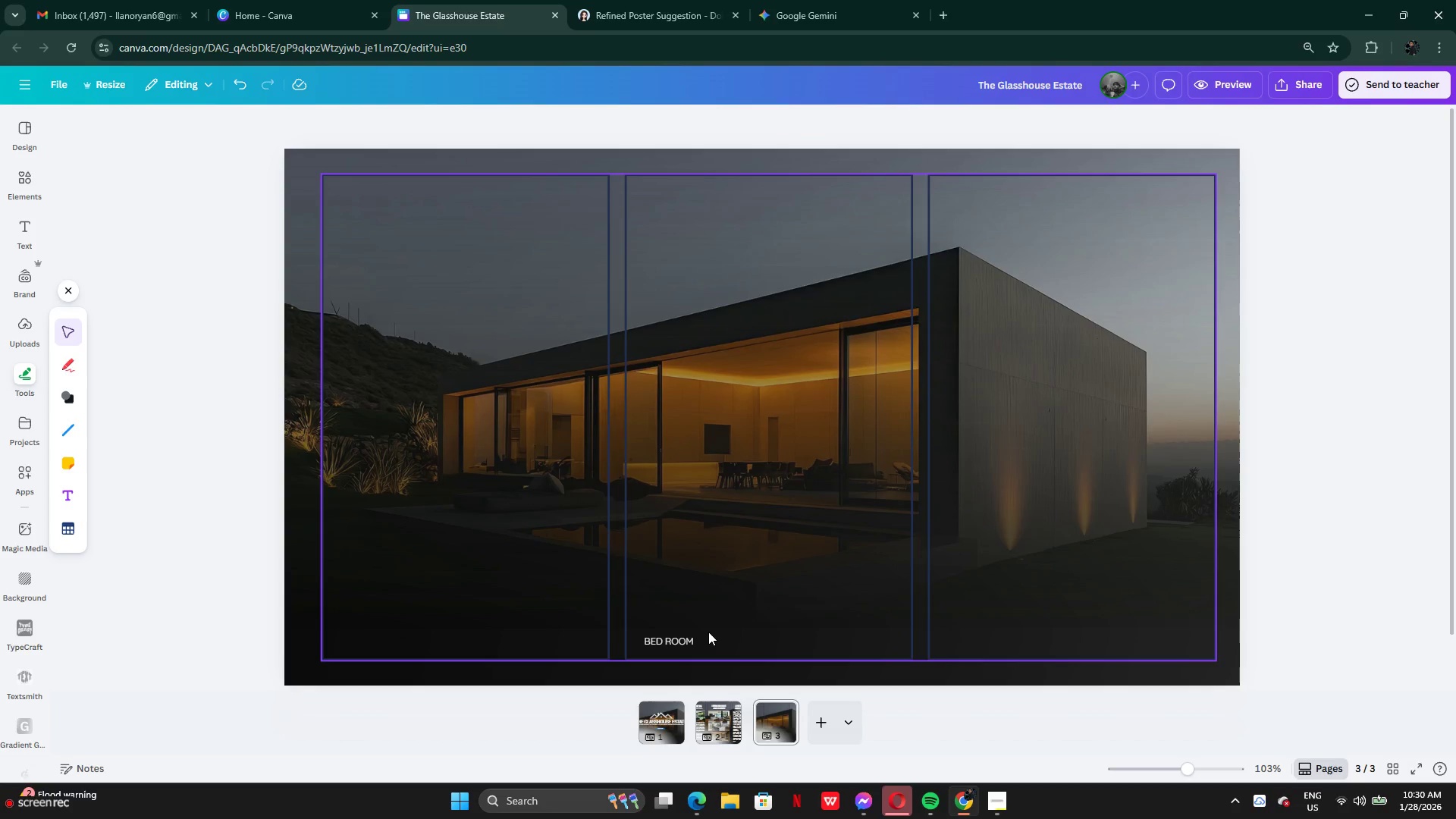 
left_click([678, 651])
 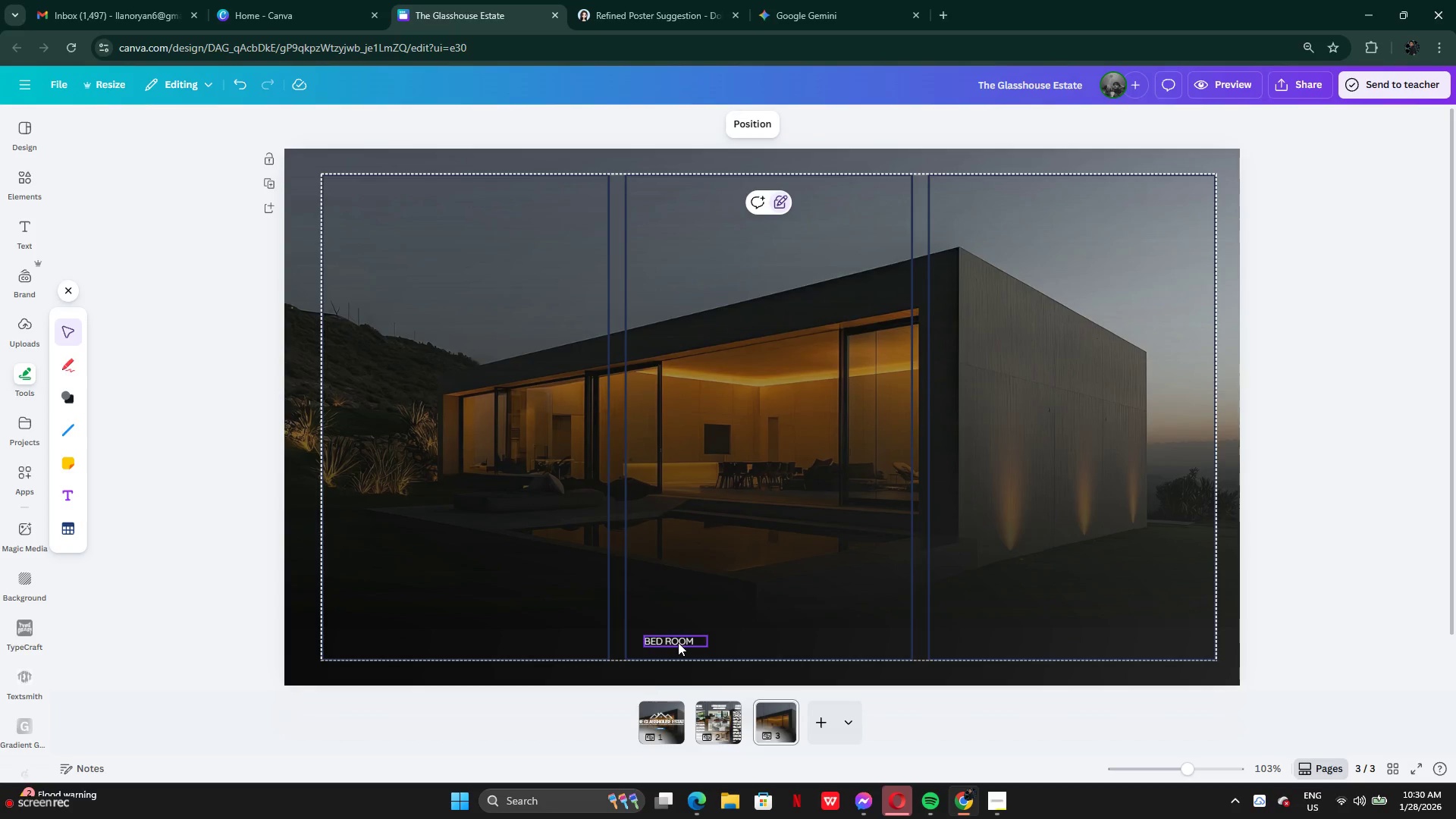 
left_click([678, 642])
 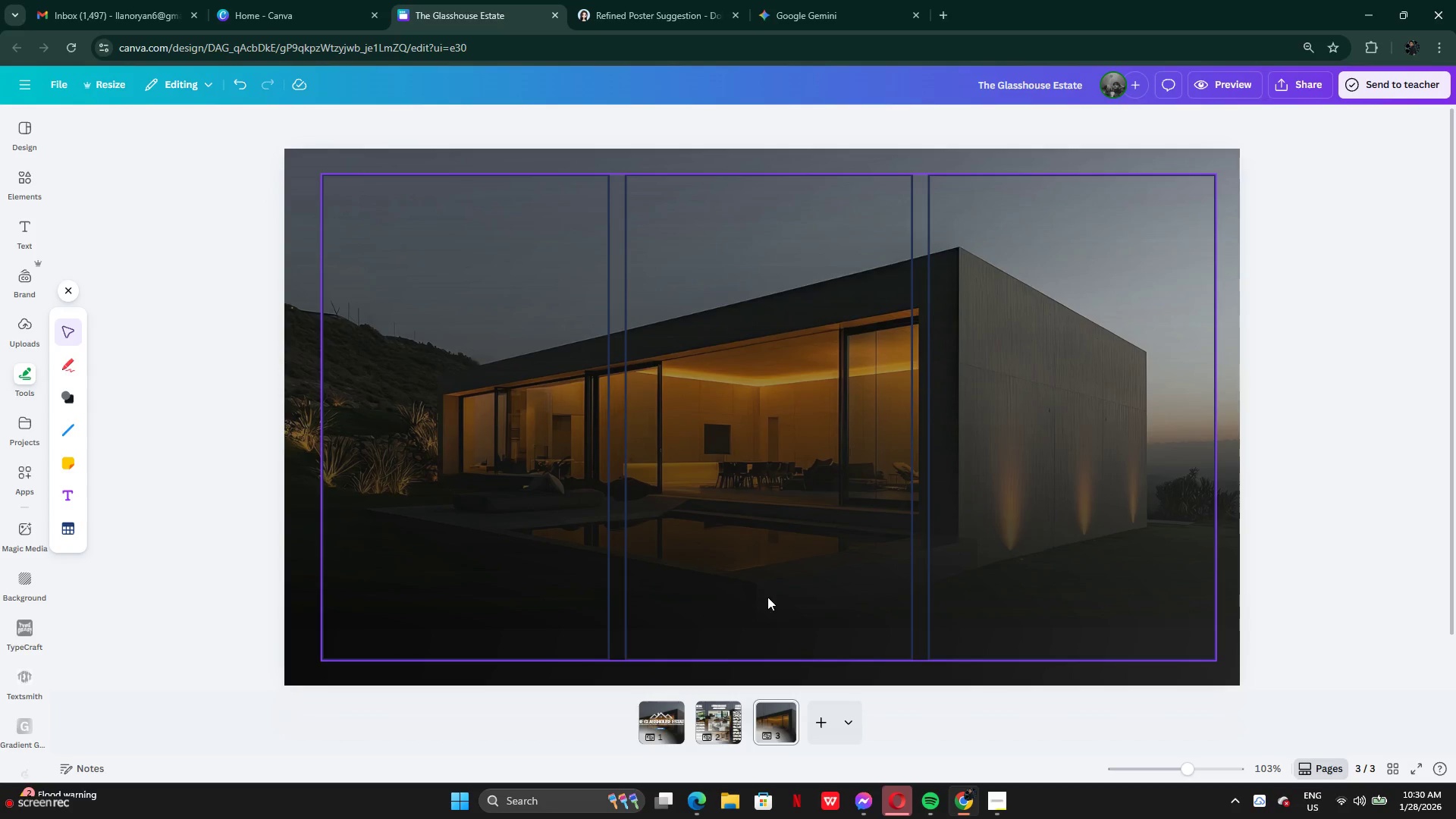 
left_click([728, 735])
 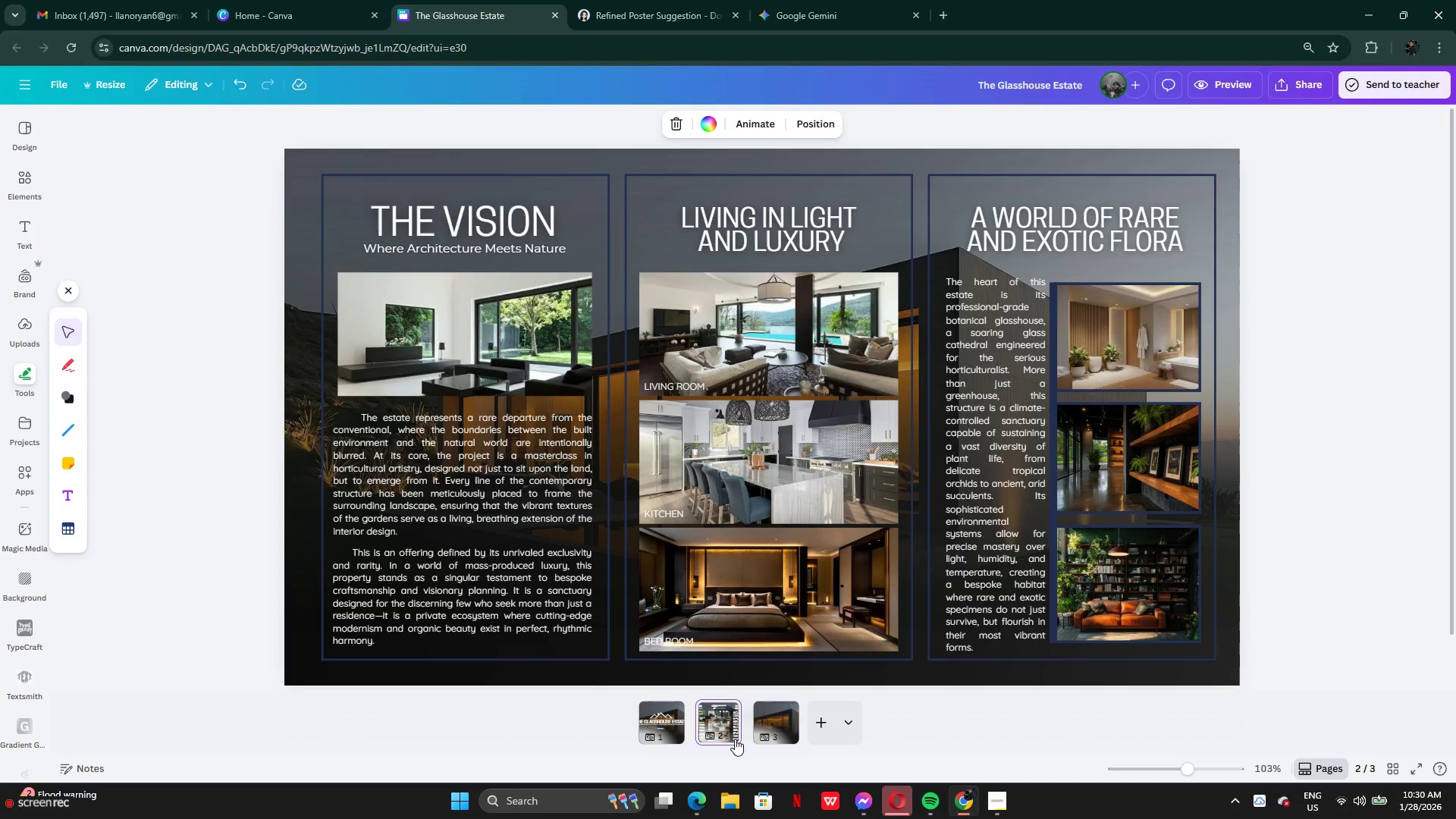 
left_click([761, 726])
 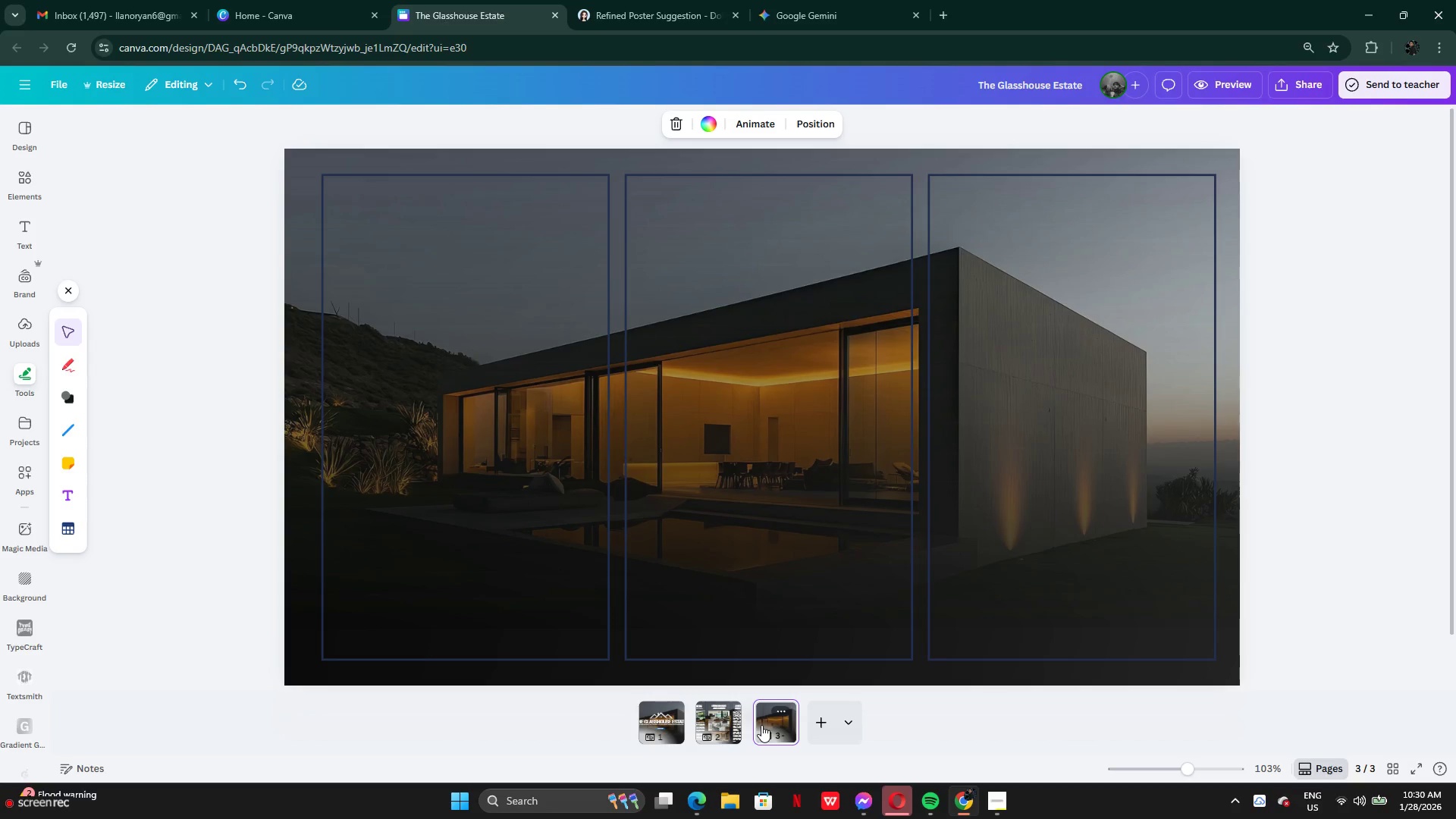 
wait(7.56)
 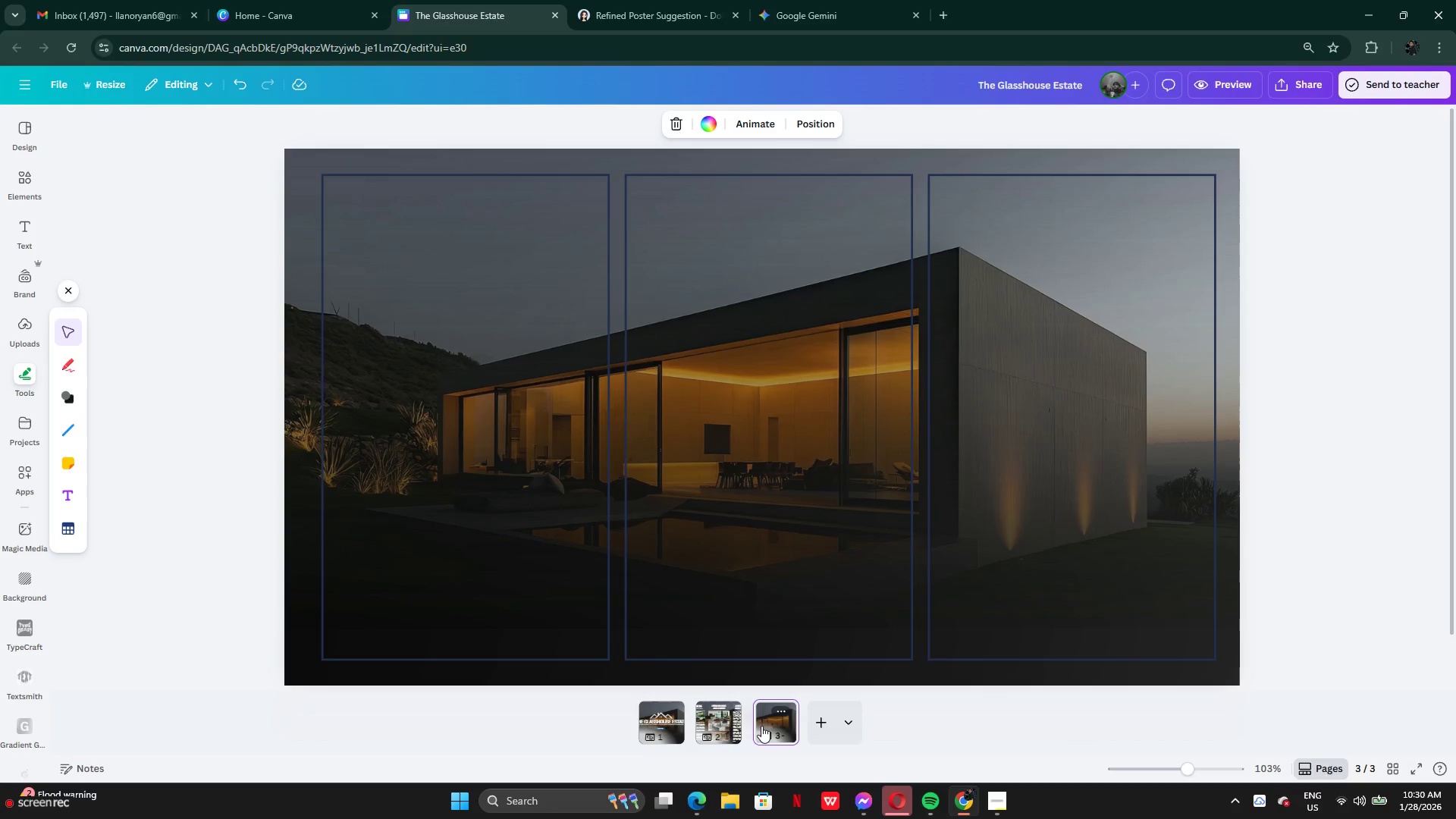 
left_click([711, 714])
 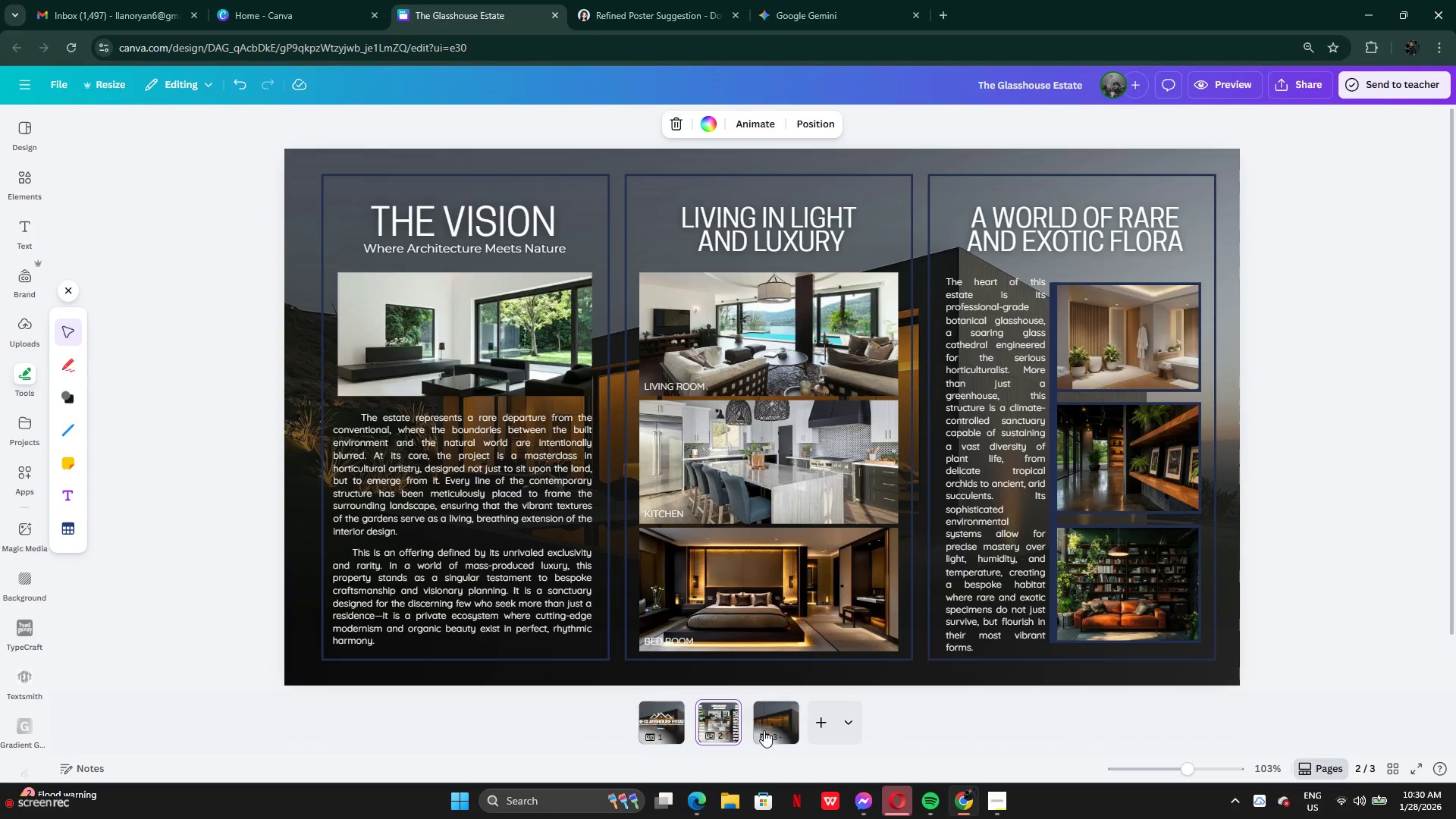 
wait(19.86)
 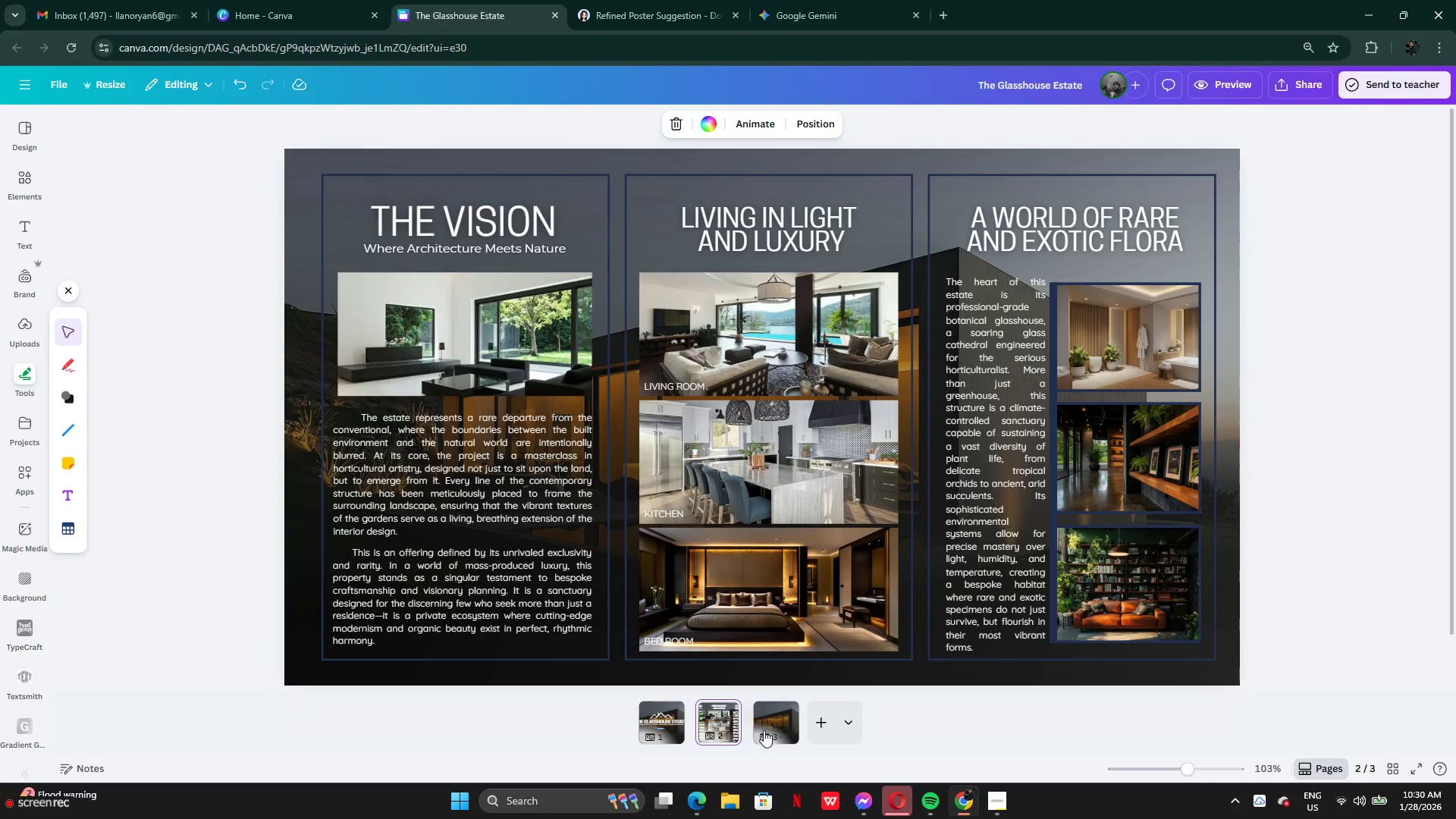 
left_click([1019, 485])
 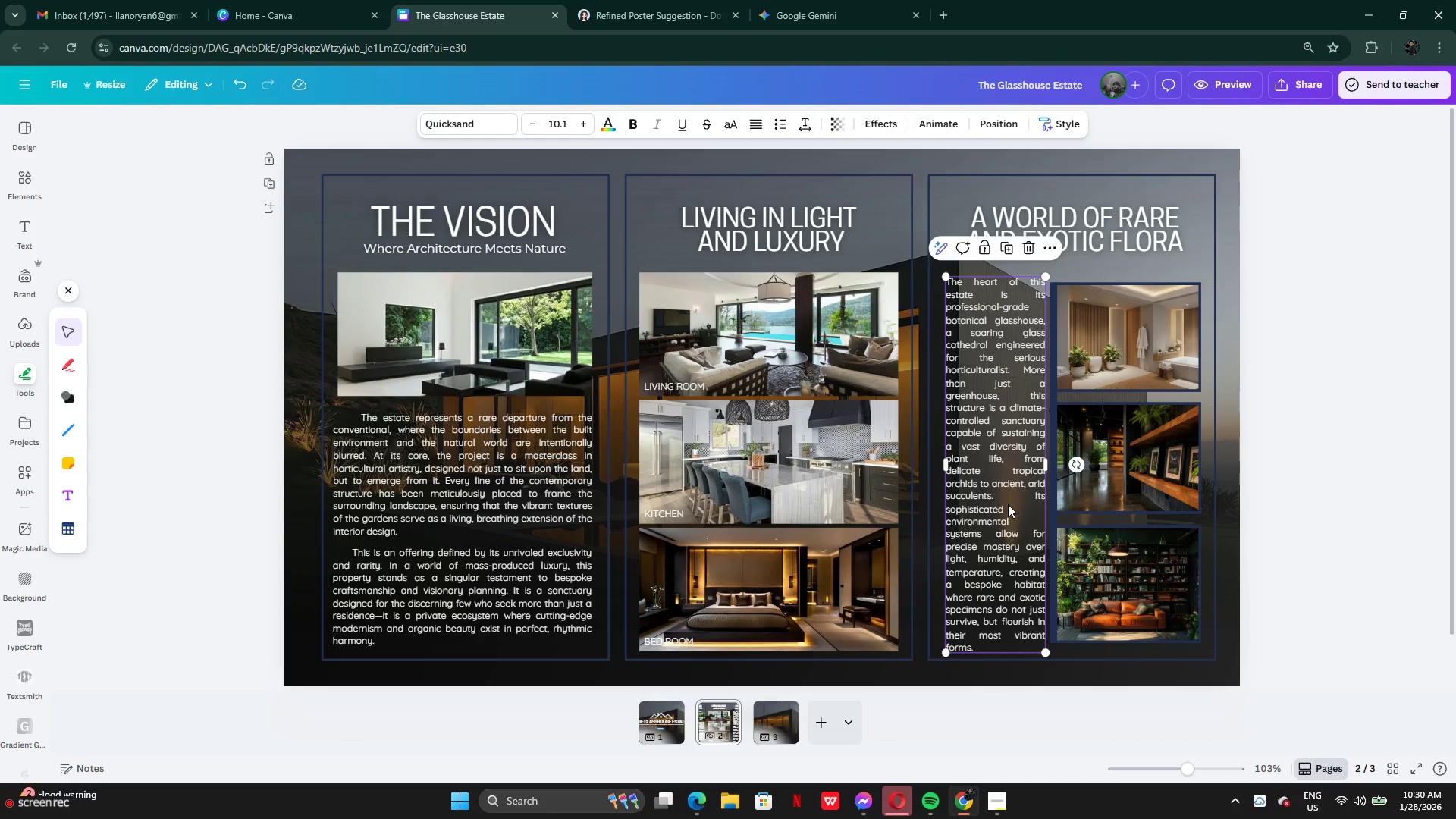 
key(ArrowLeft)
 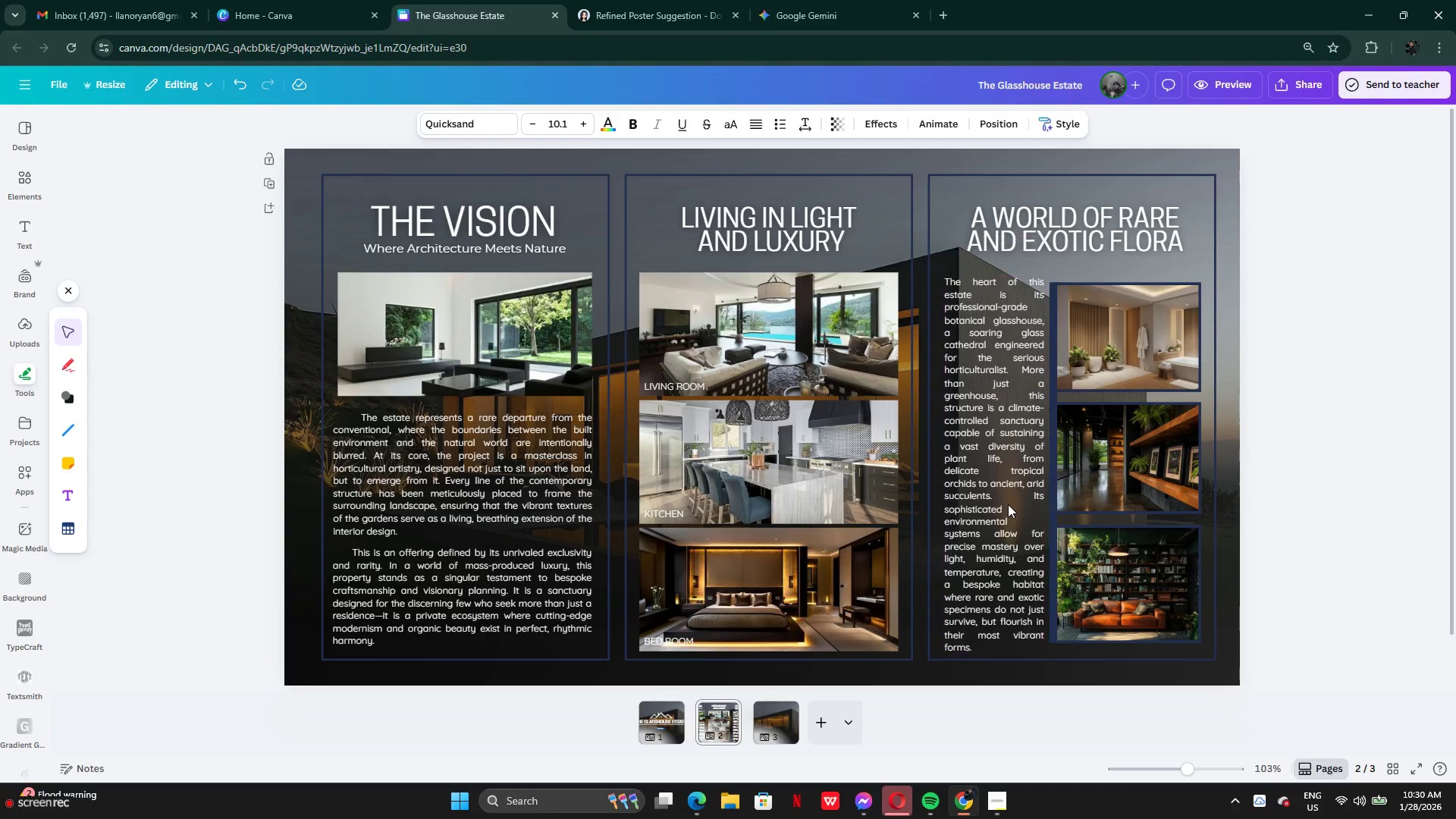 
key(ArrowLeft)
 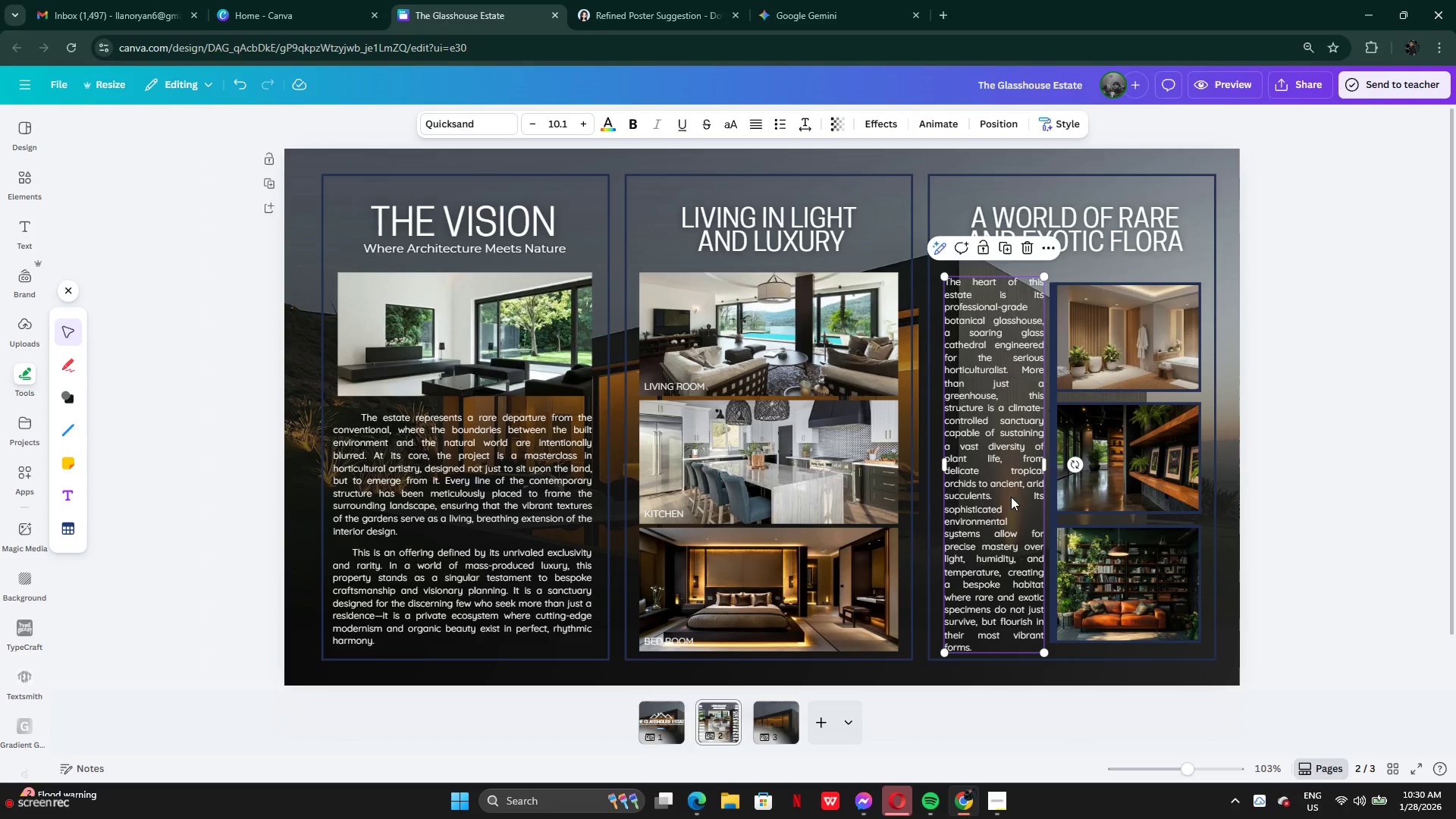 
key(ArrowLeft)
 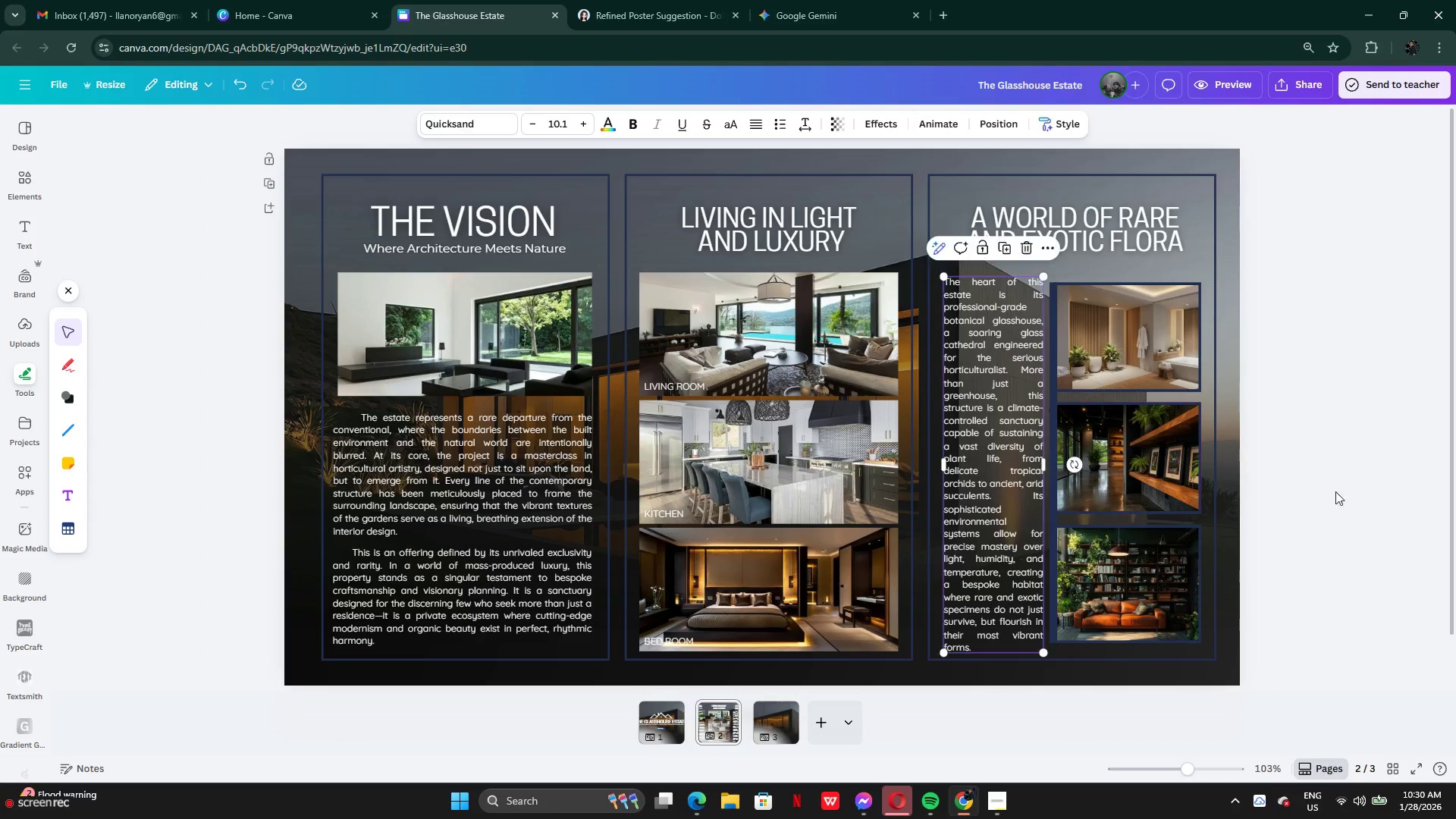 
left_click([1356, 490])
 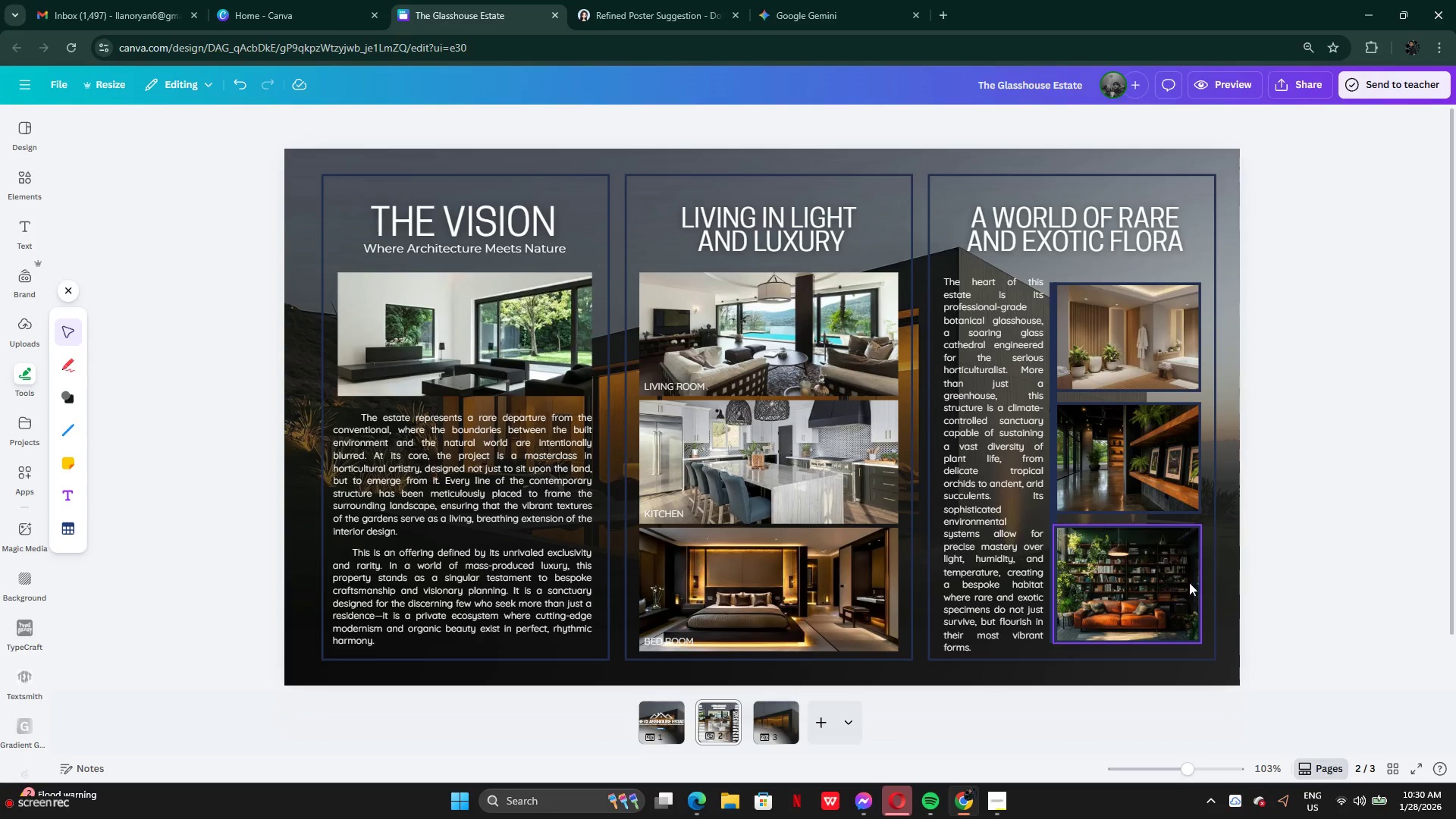 
wait(6.53)
 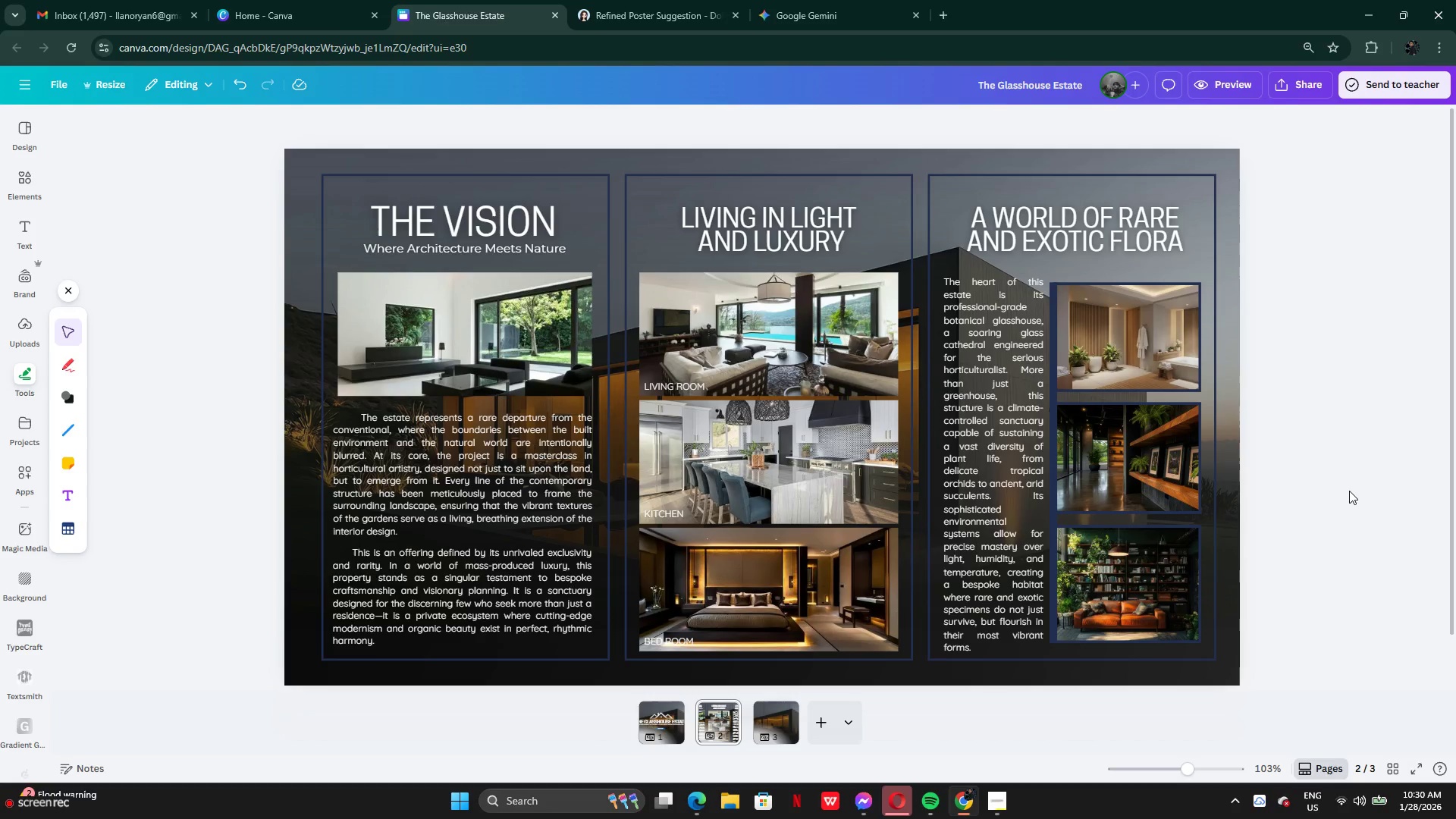 
left_click([774, 727])
 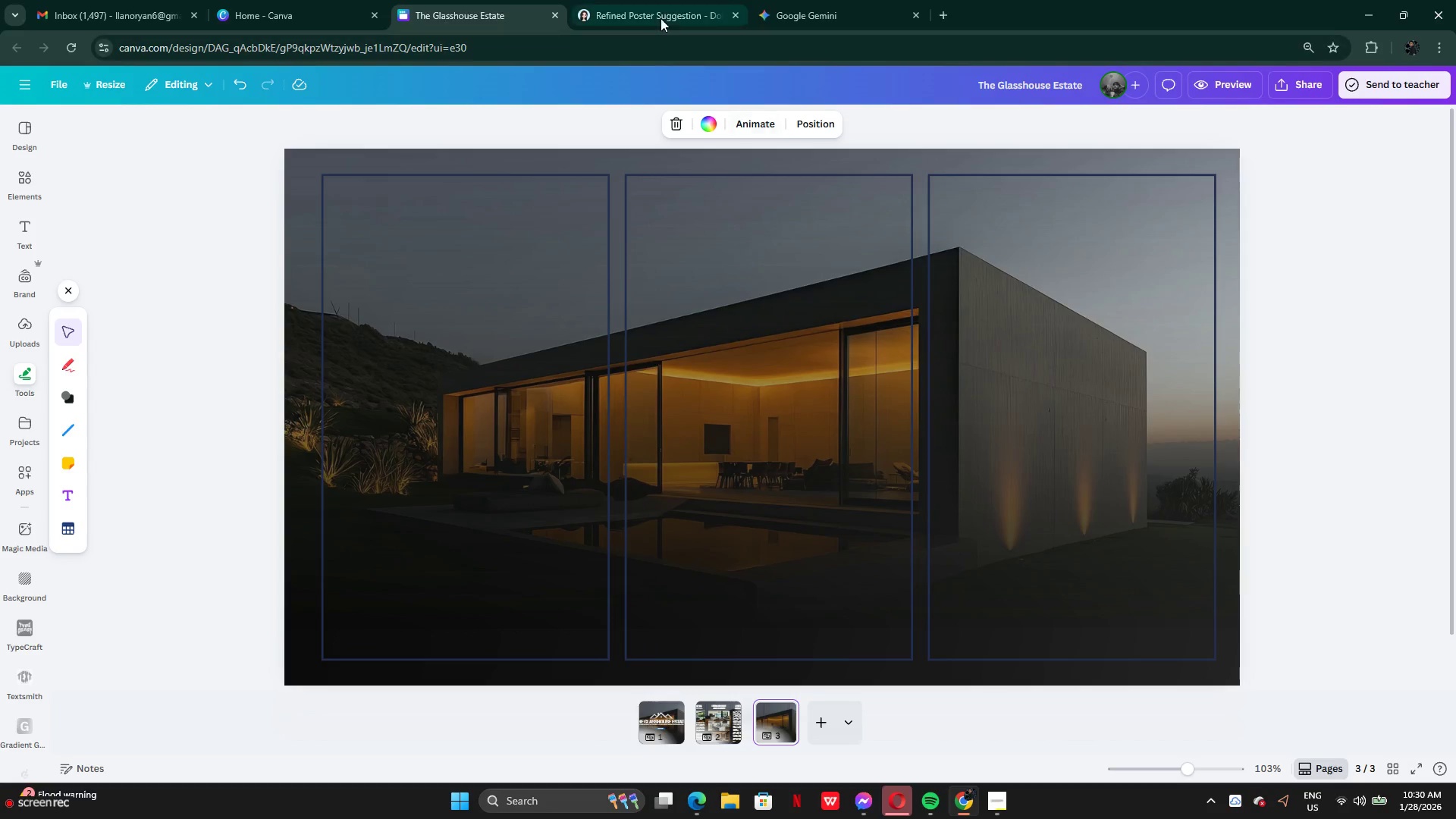 
left_click([660, 18])
 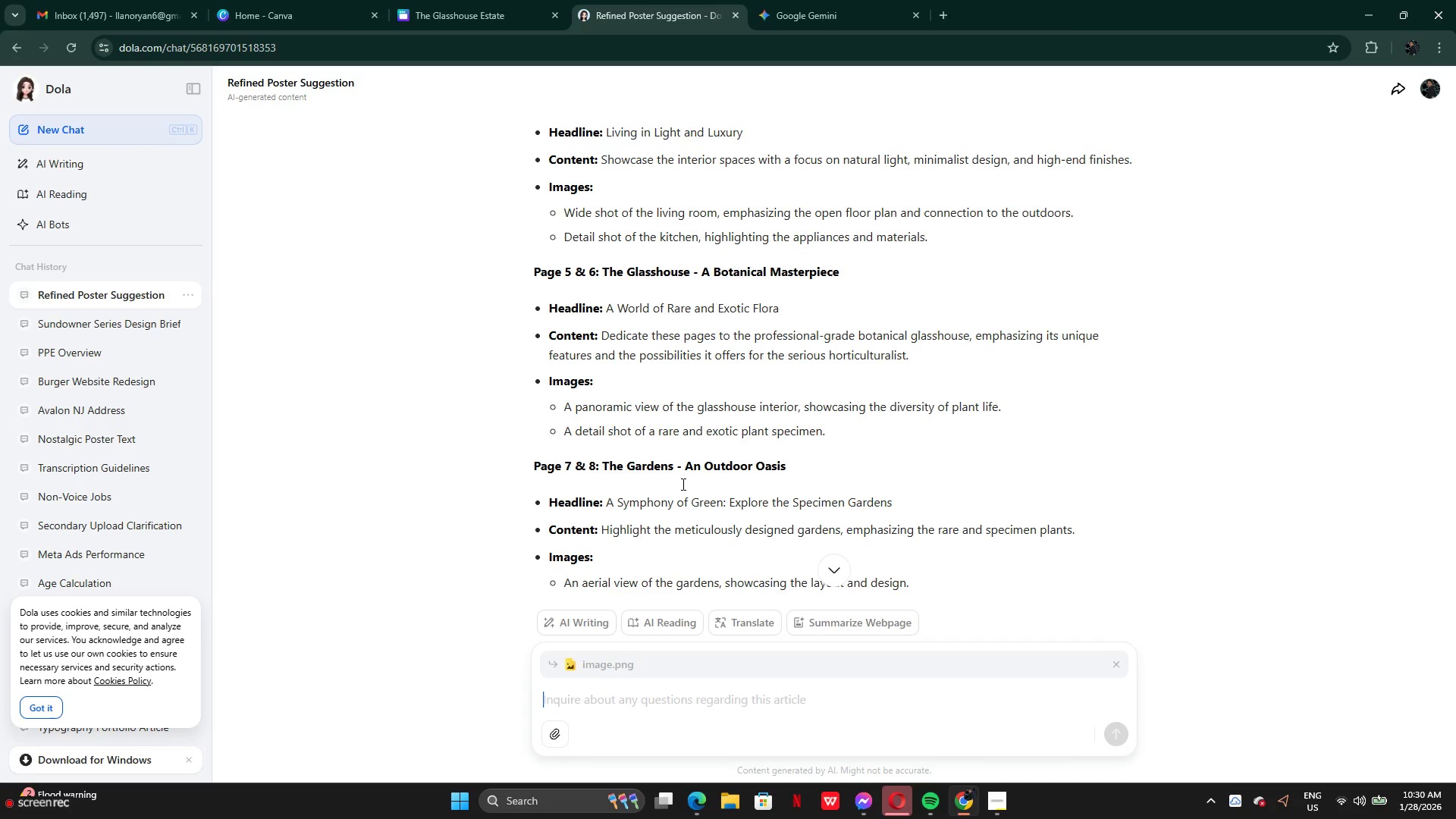 
scroll: coordinate [670, 526], scroll_direction: down, amount: 4.0
 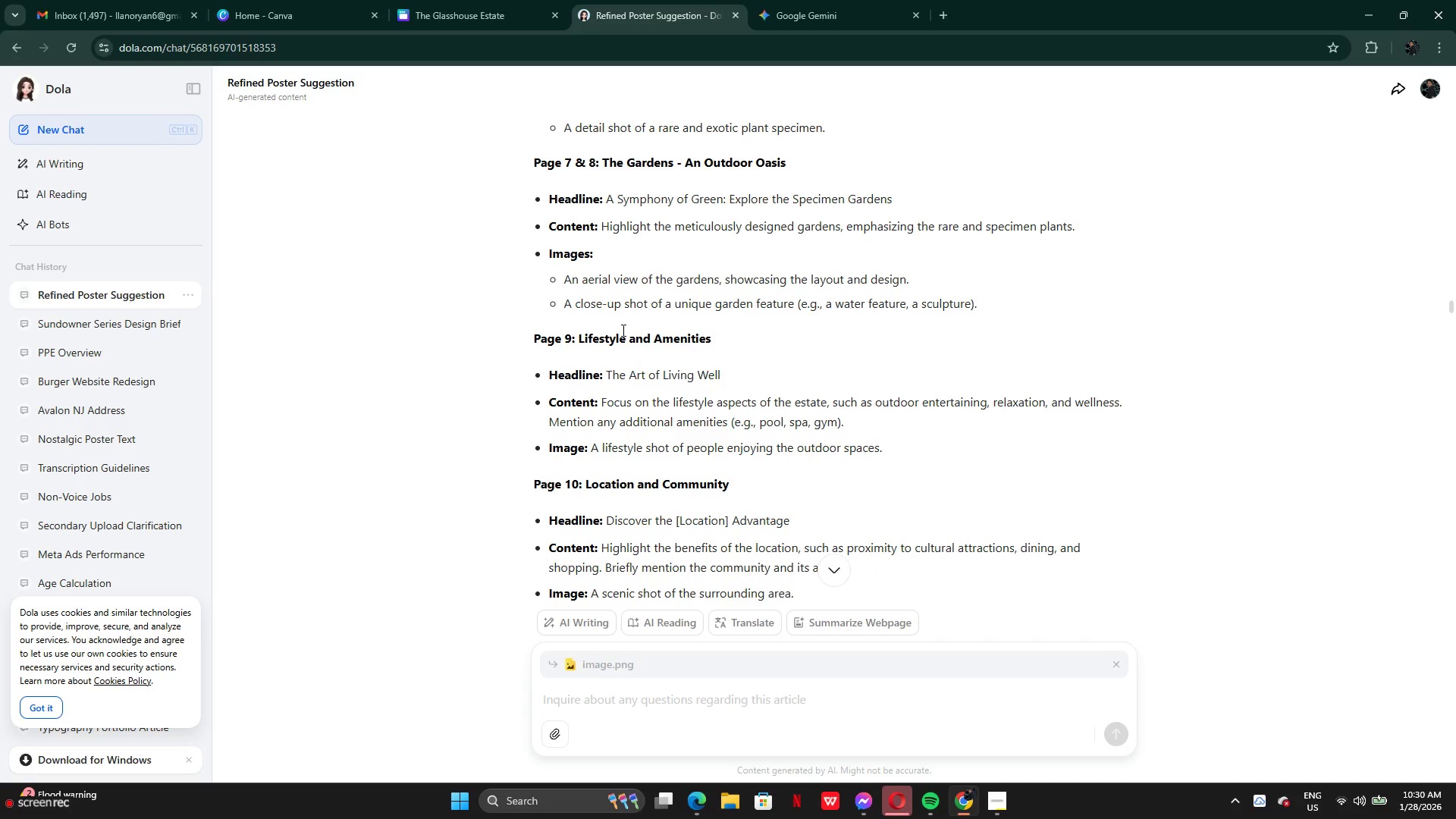 
scroll: coordinate [622, 329], scroll_direction: up, amount: 1.0
 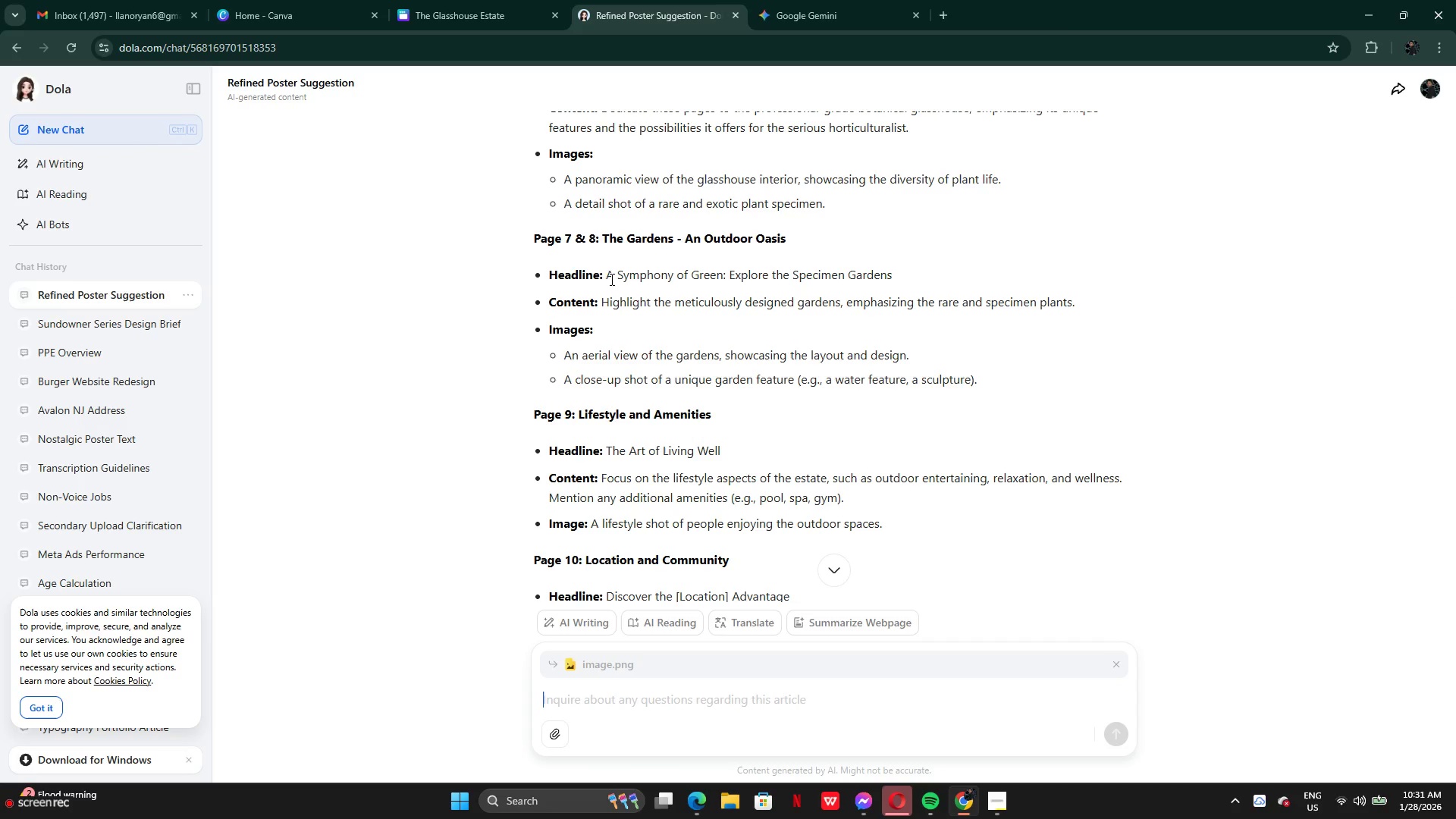 
left_click_drag(start_coordinate=[609, 278], to_coordinate=[920, 271])
 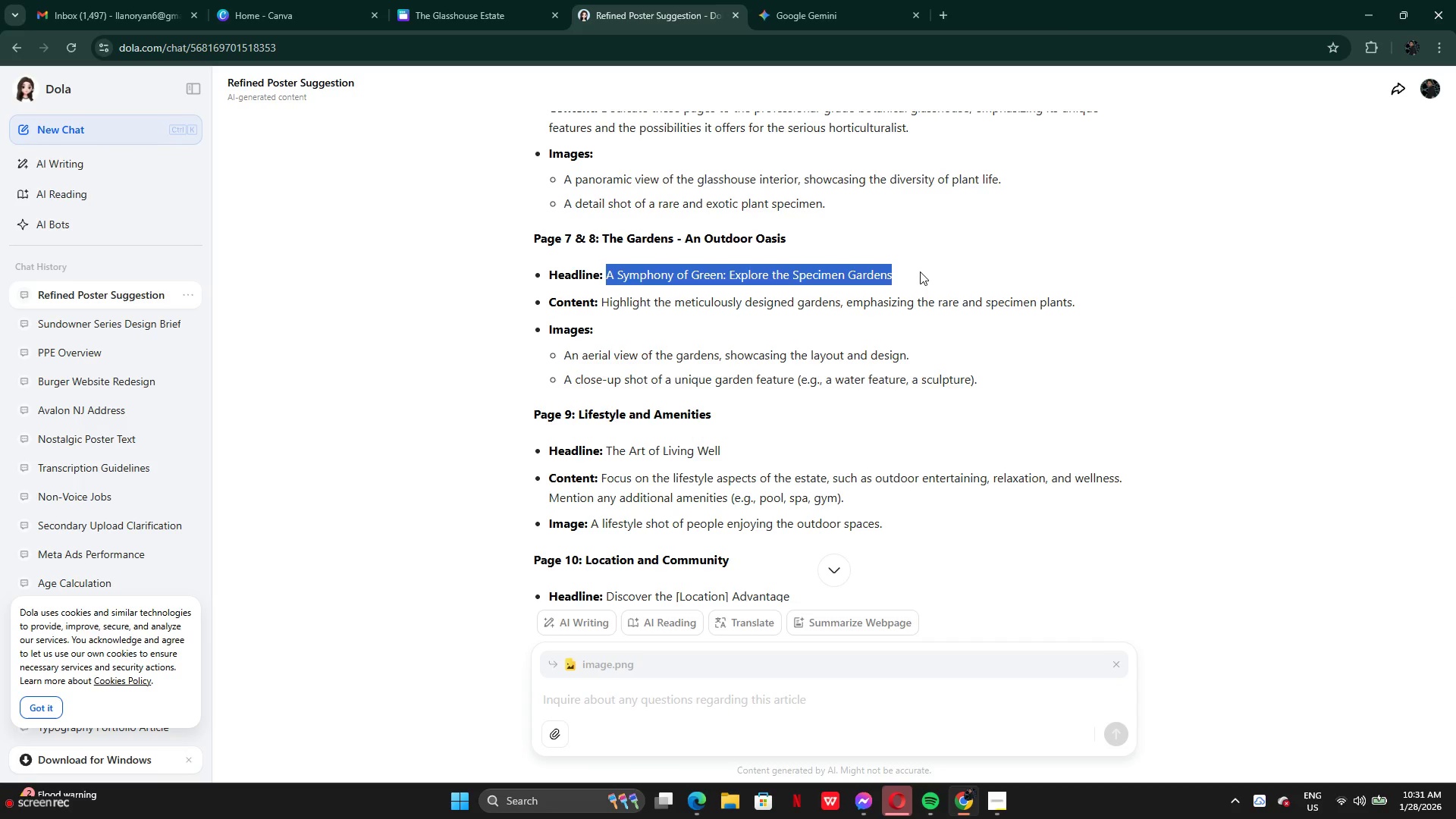 
key(Control+C)
 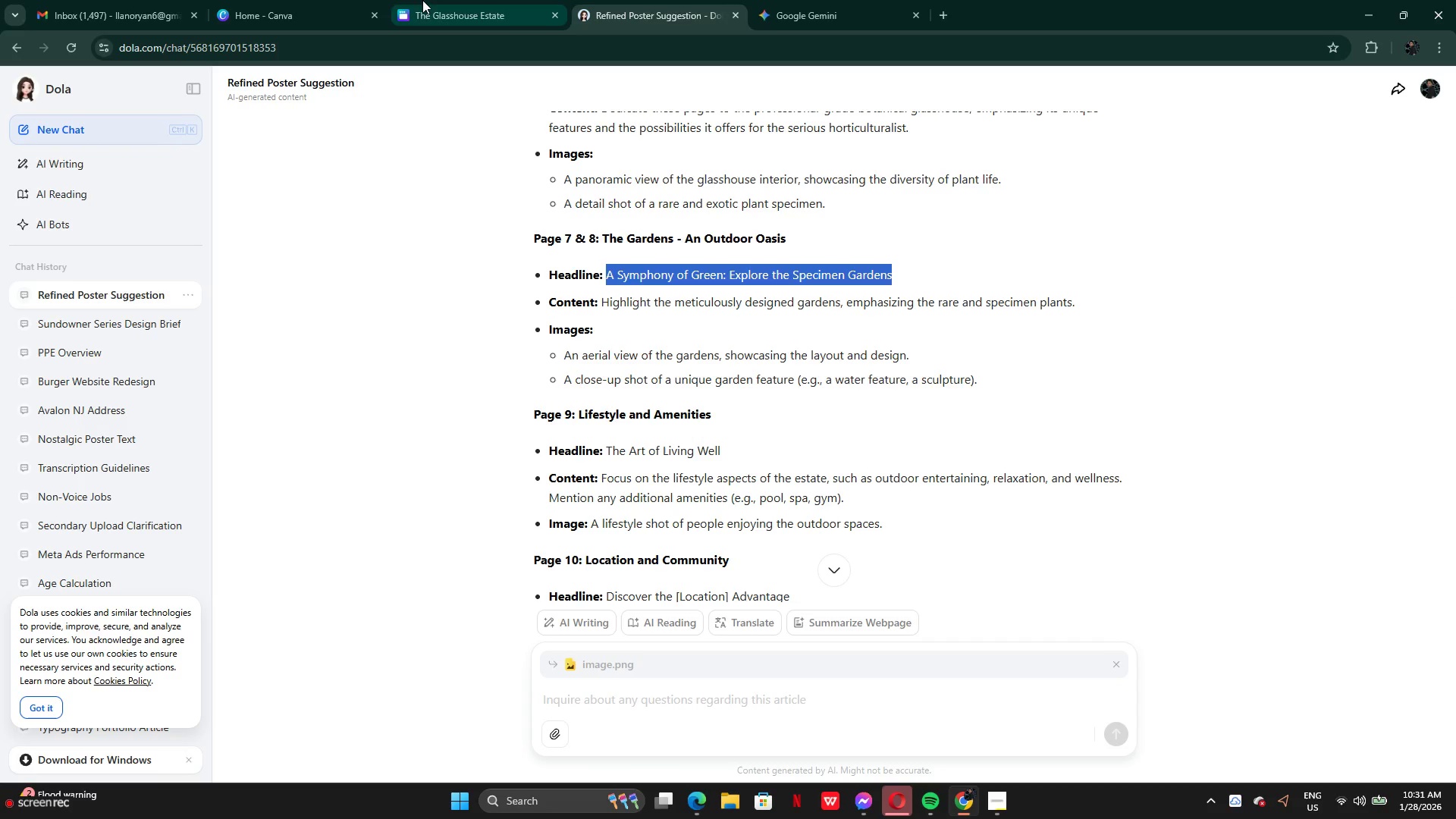 
left_click([461, 15])
 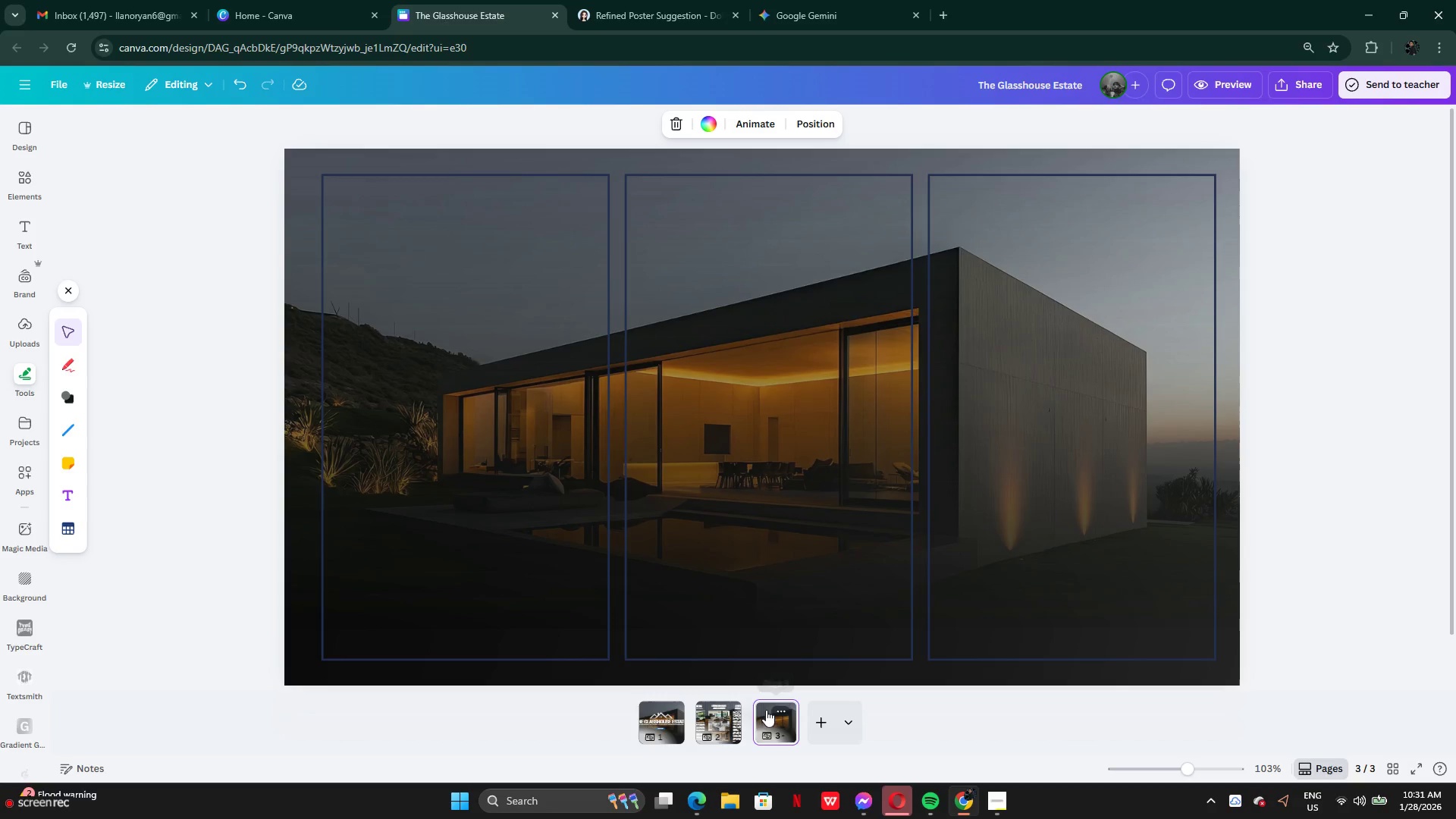 
left_click([741, 717])
 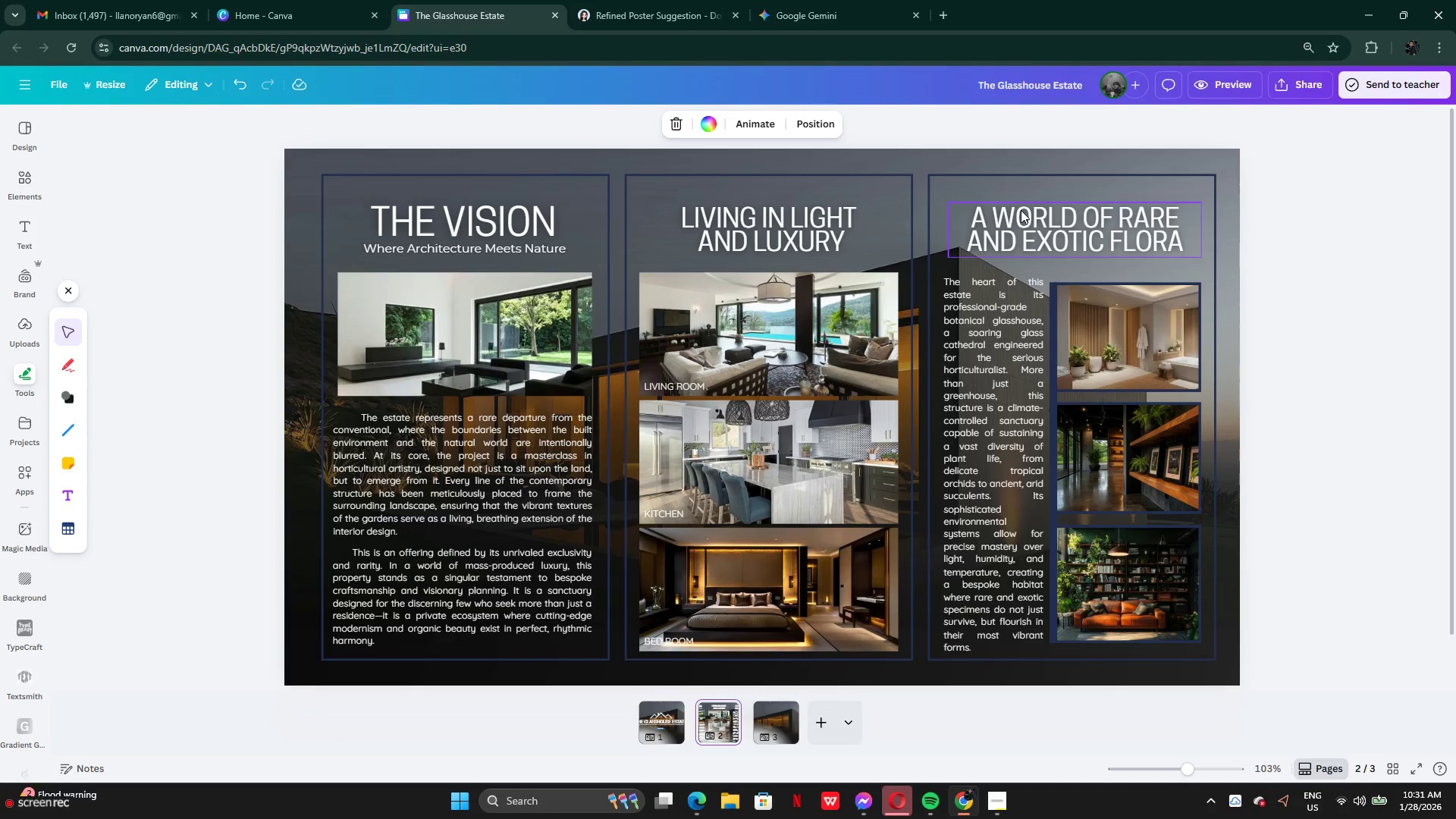 
left_click([1024, 210])
 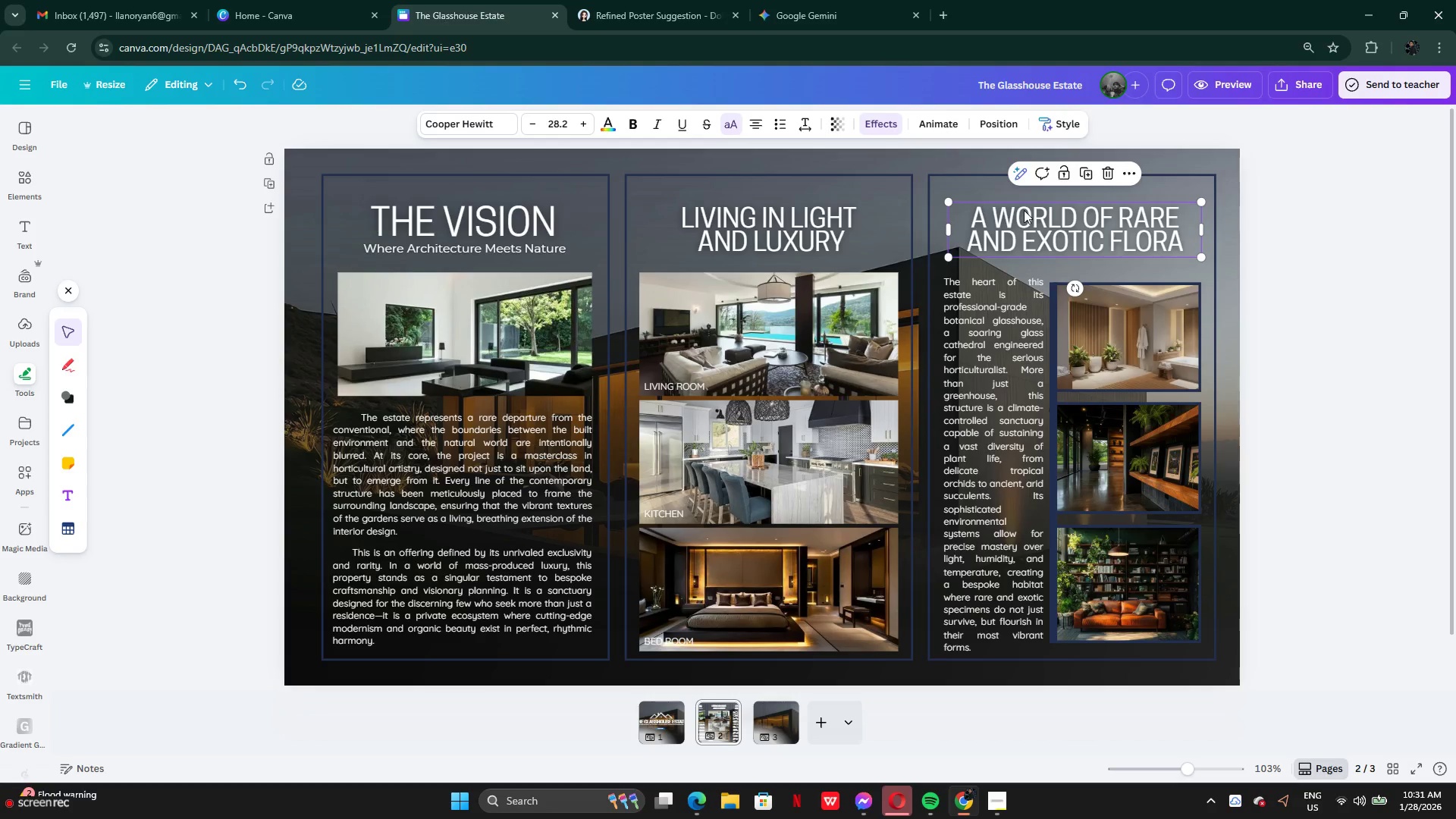 
key(Control+C)
 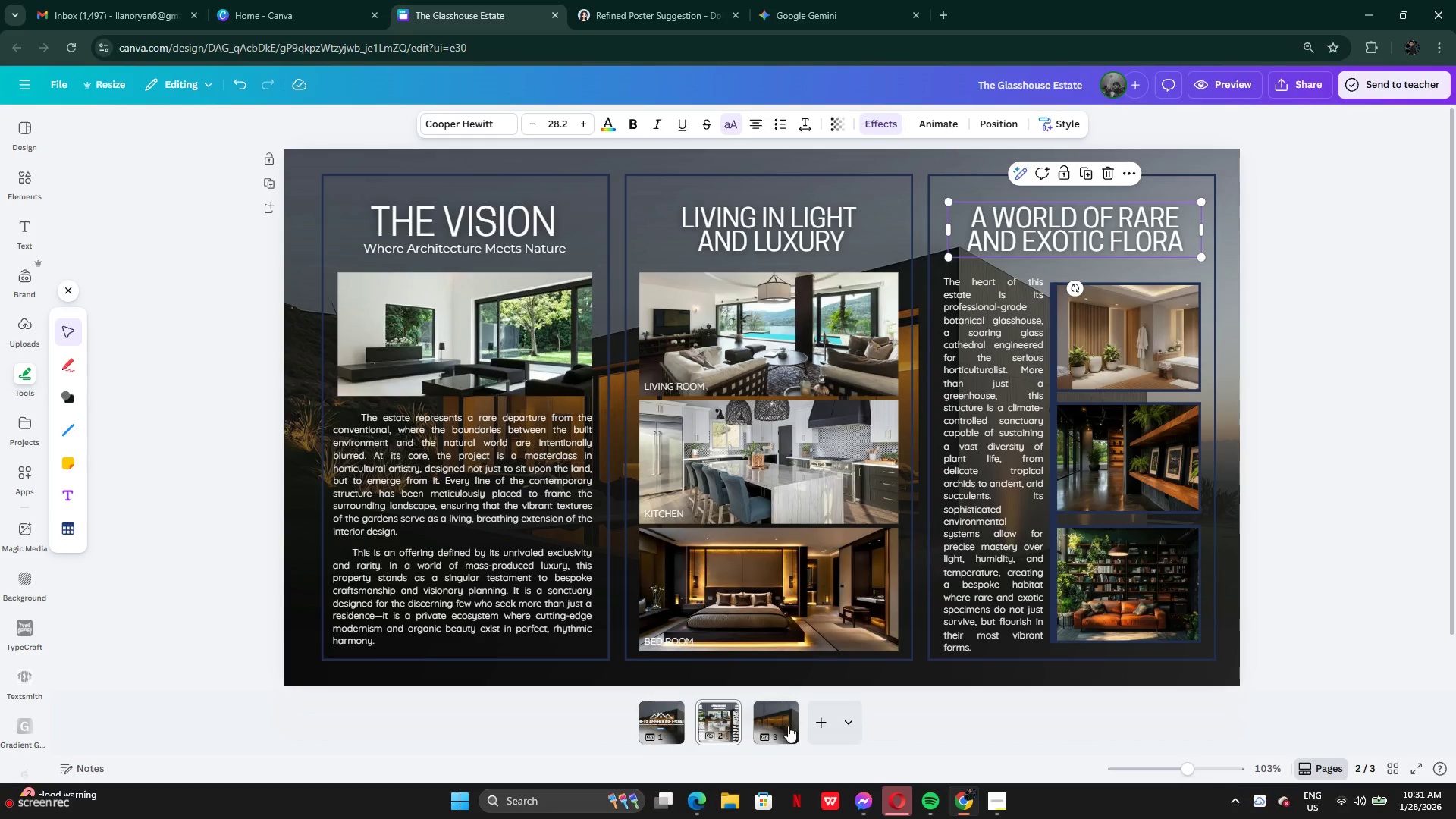 
left_click([785, 727])
 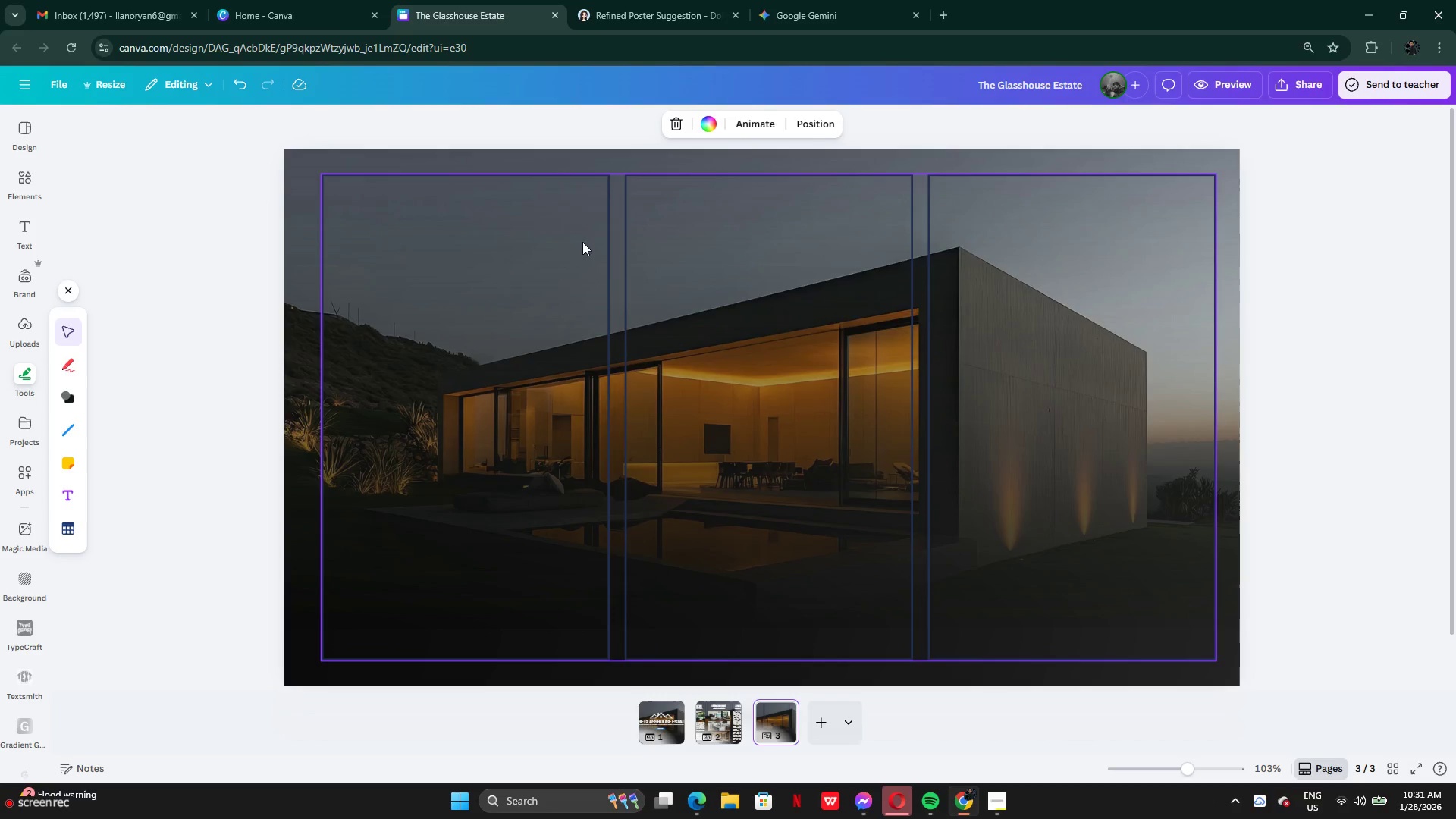 
left_click([559, 242])
 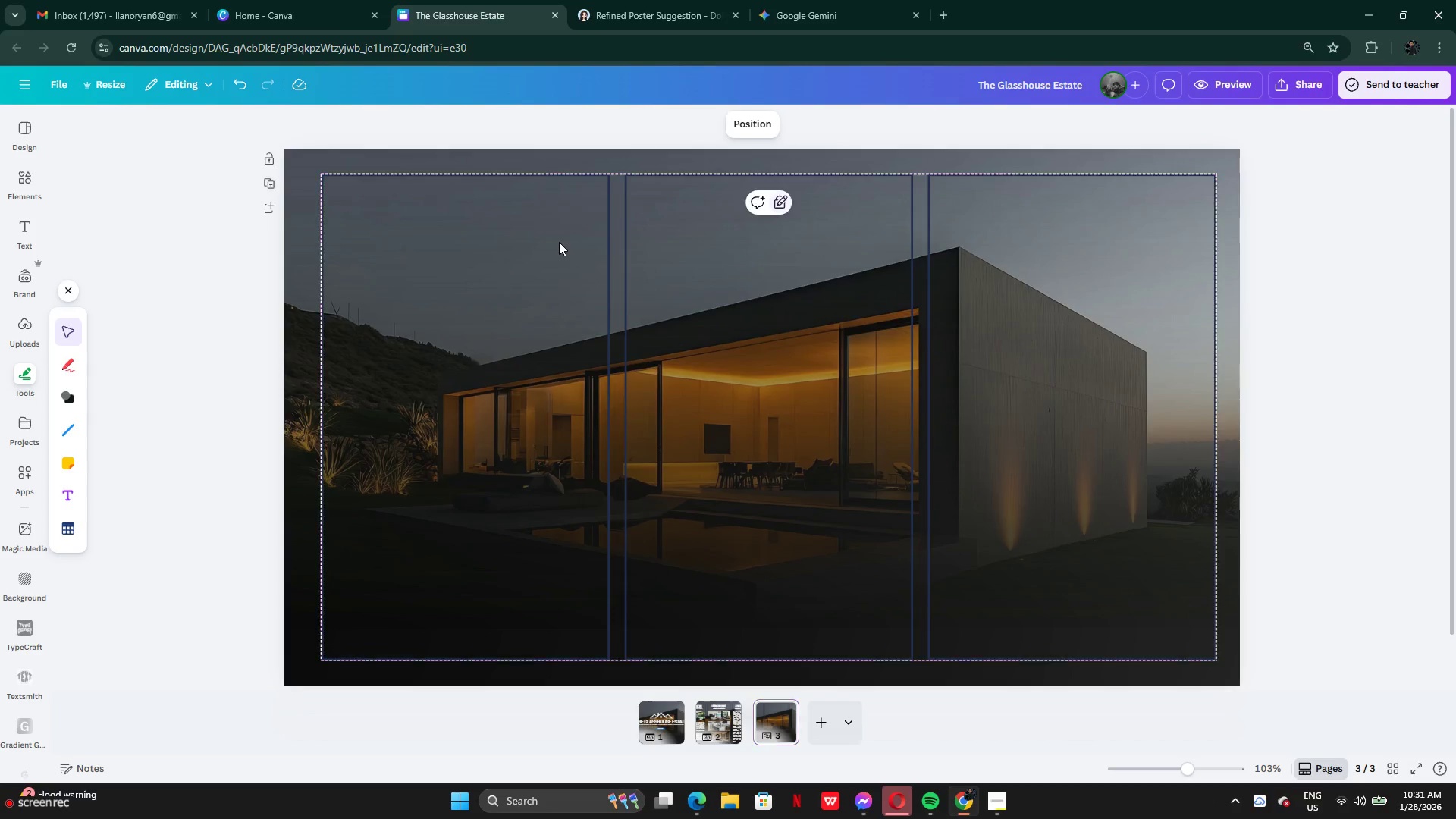 
key(Control+V)
 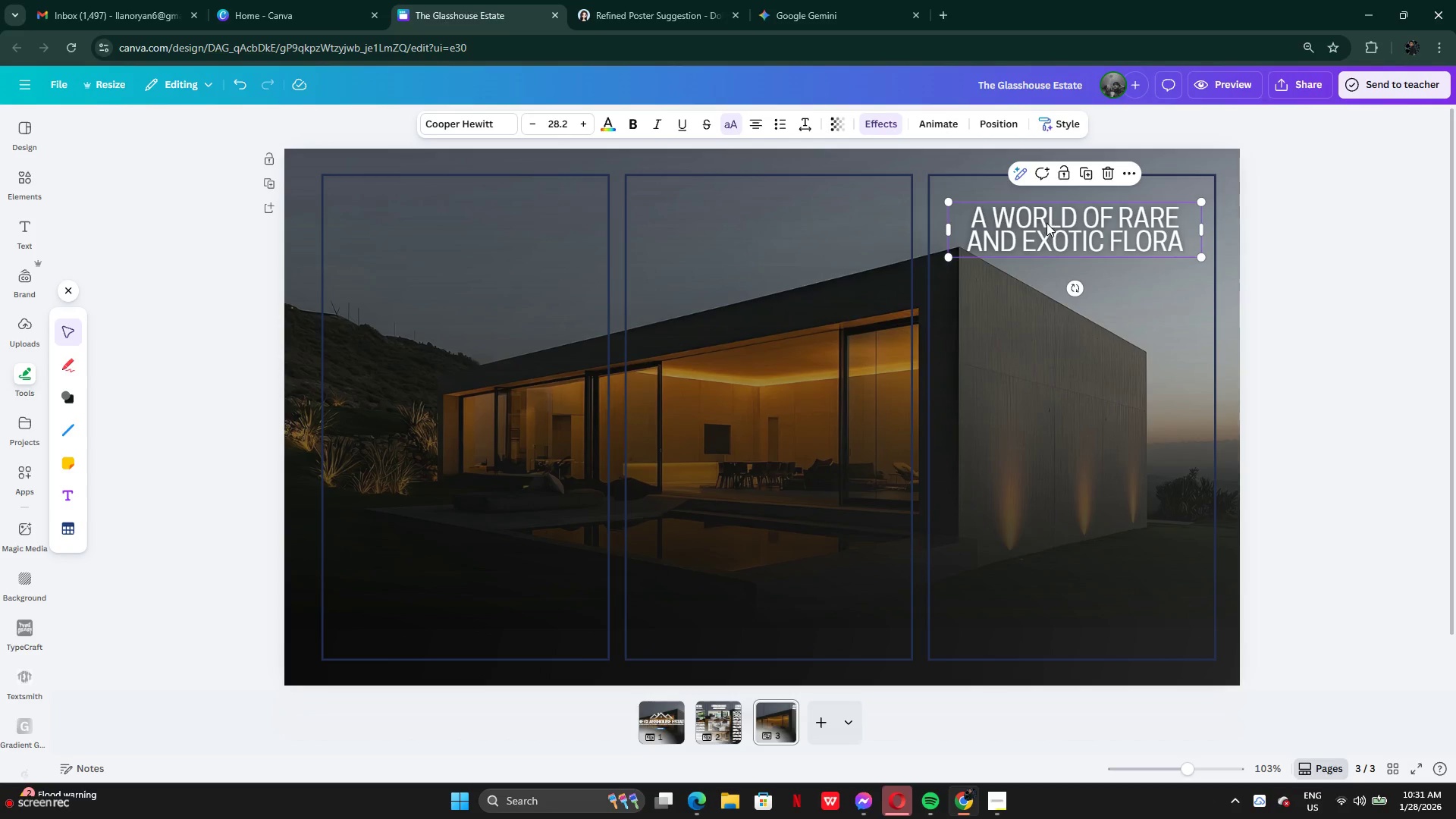 
left_click_drag(start_coordinate=[1050, 224], to_coordinate=[438, 215])
 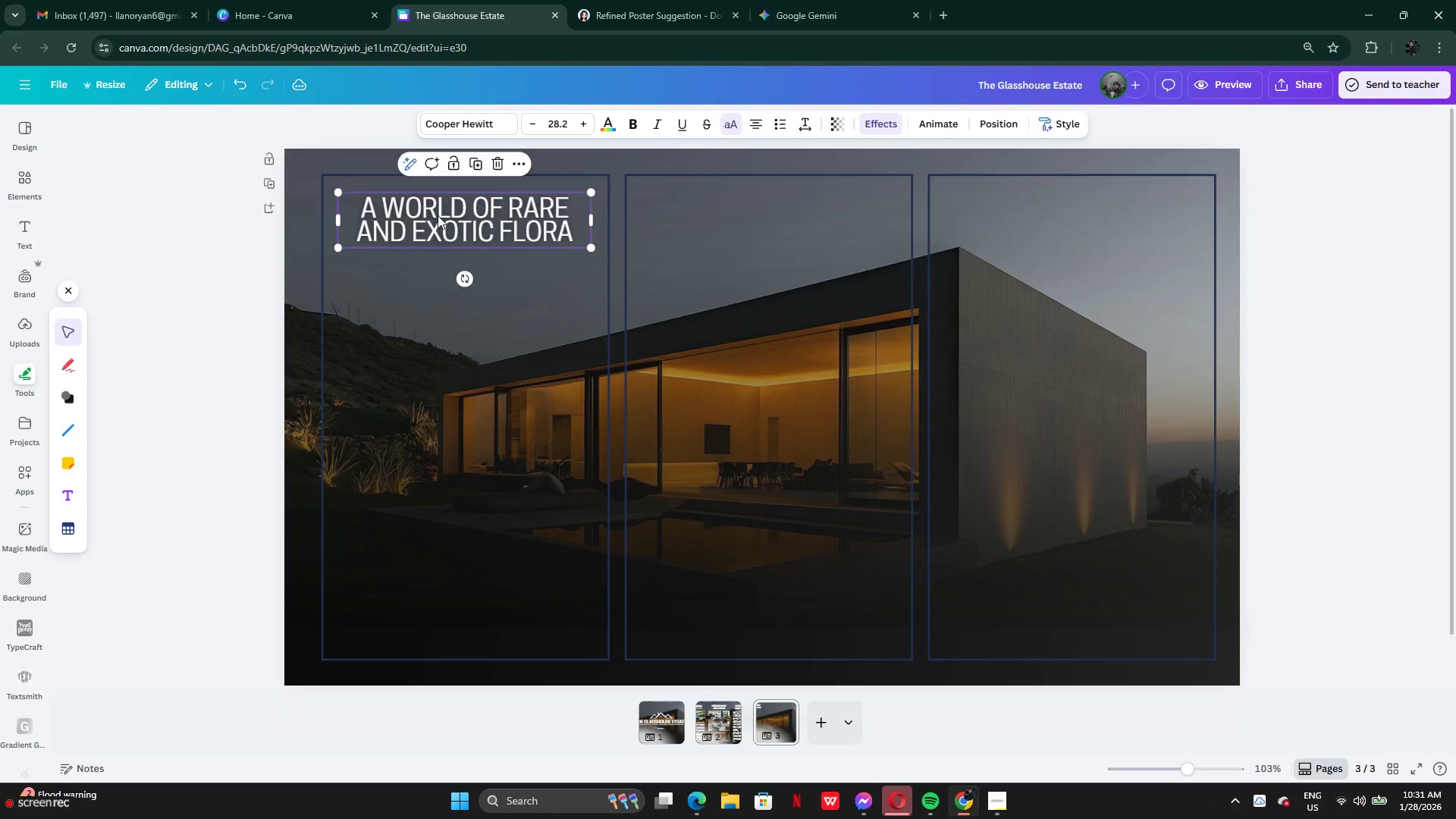 
left_click([438, 215])
 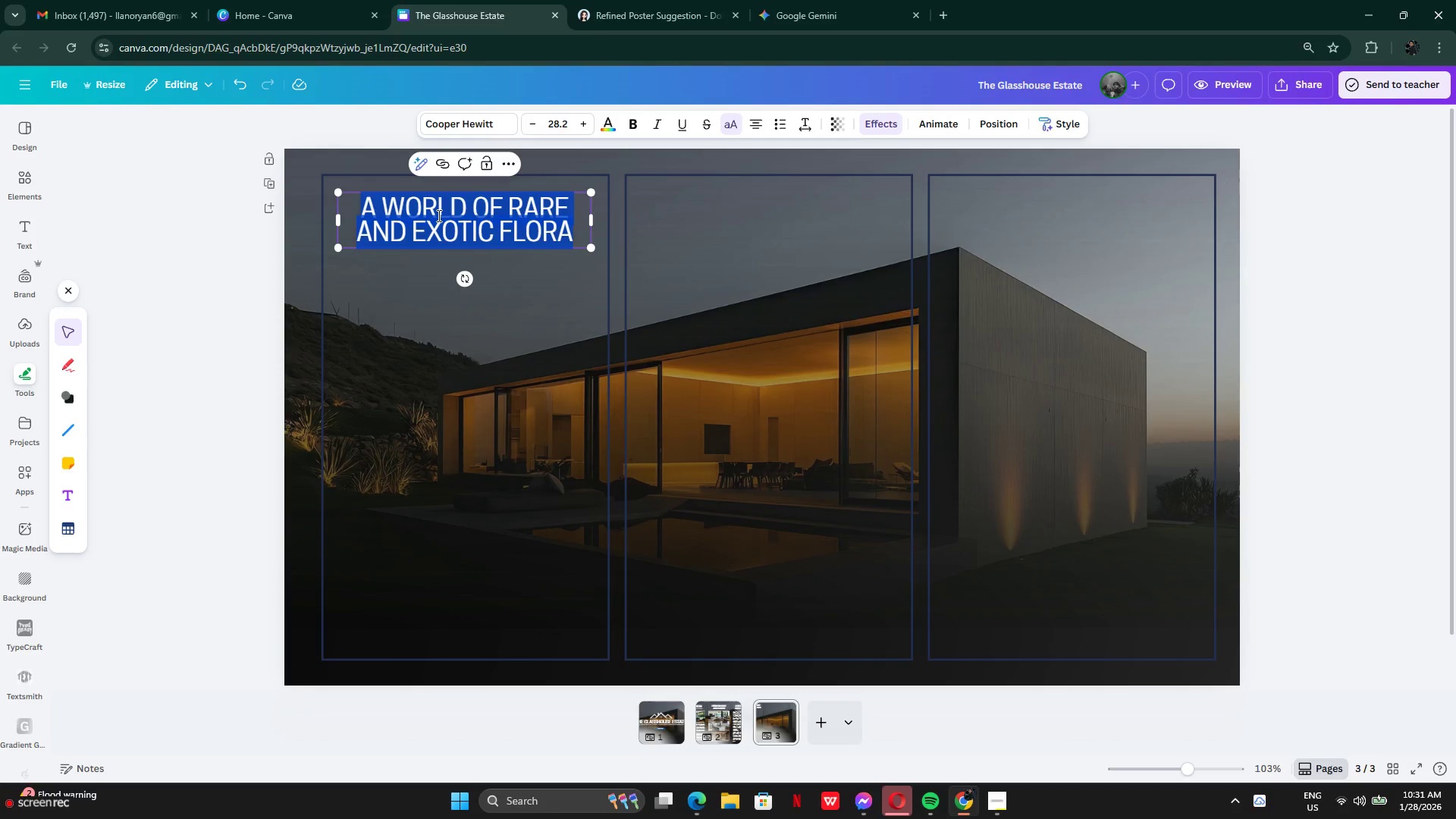 
key(Control+V)
 